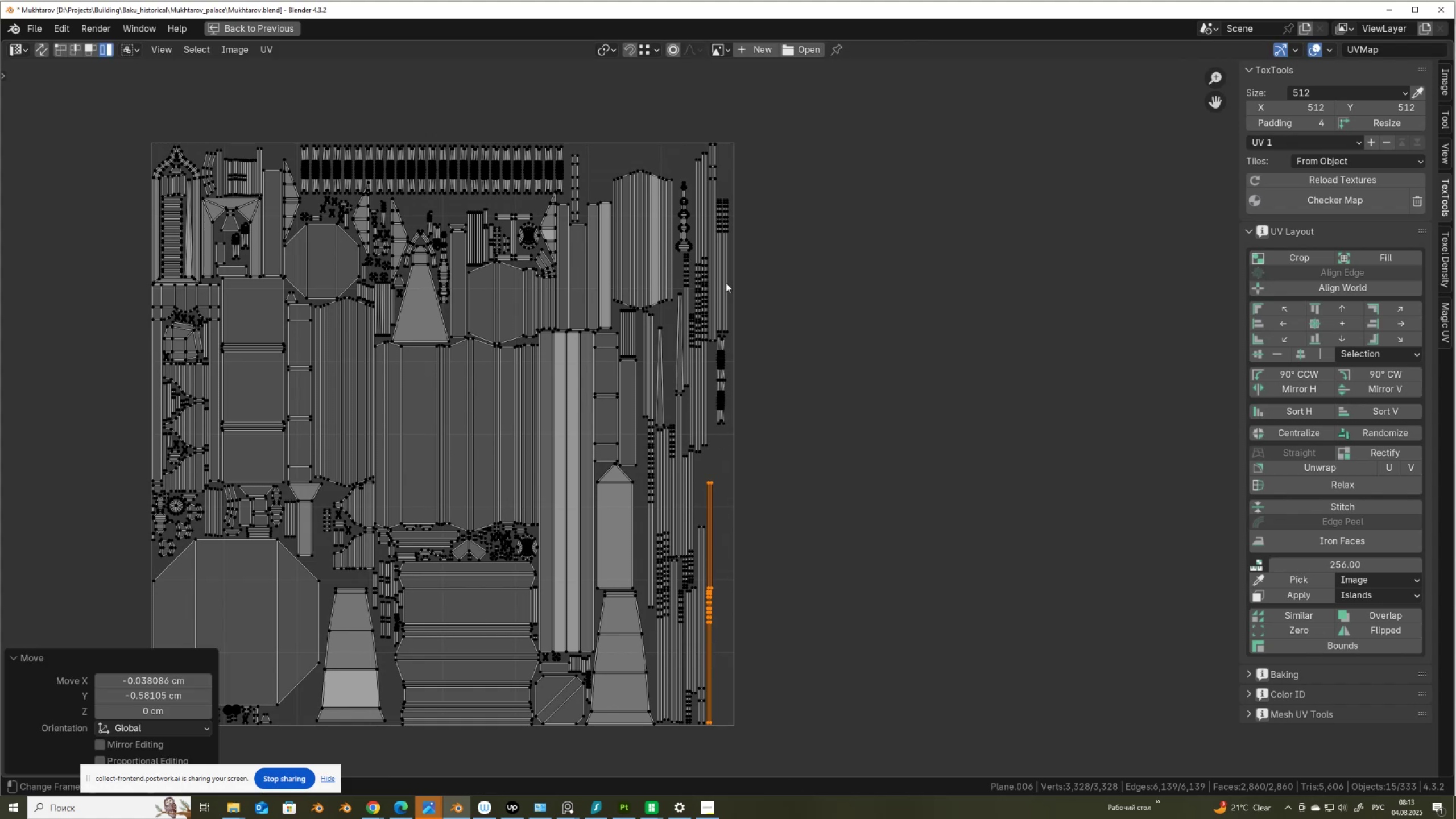 
left_click([731, 287])
 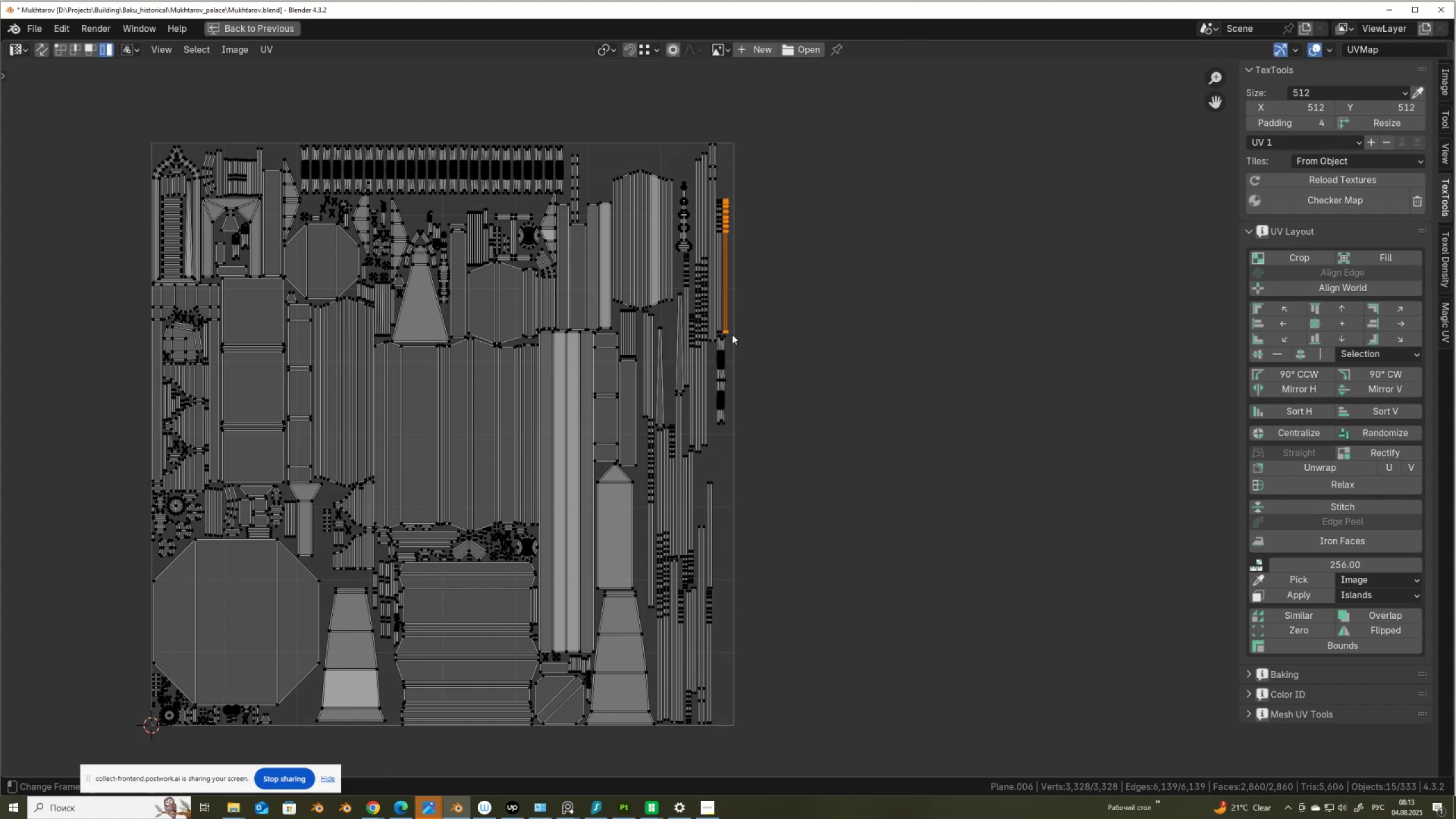 
left_click([724, 377])
 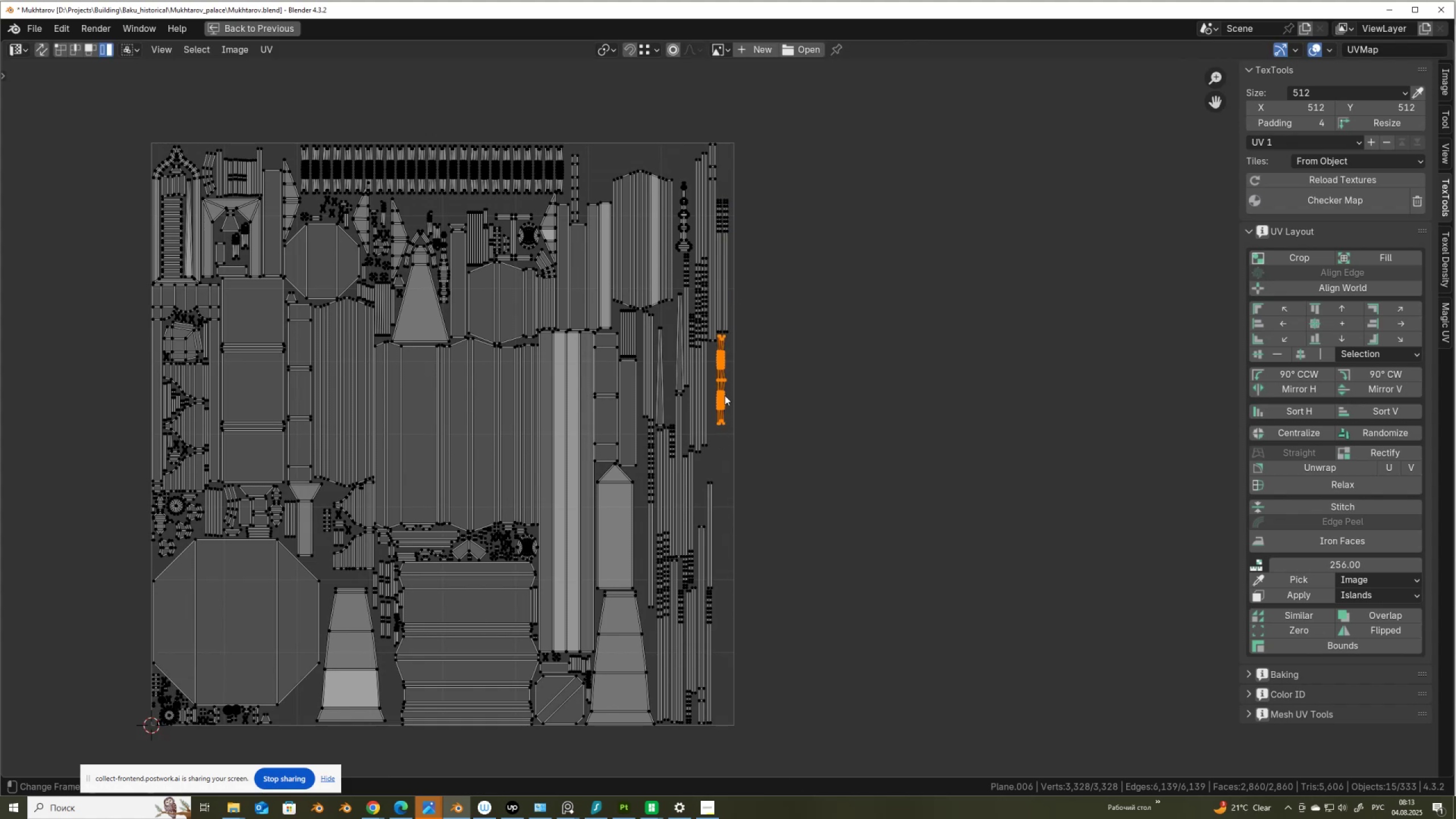 
key(G)
 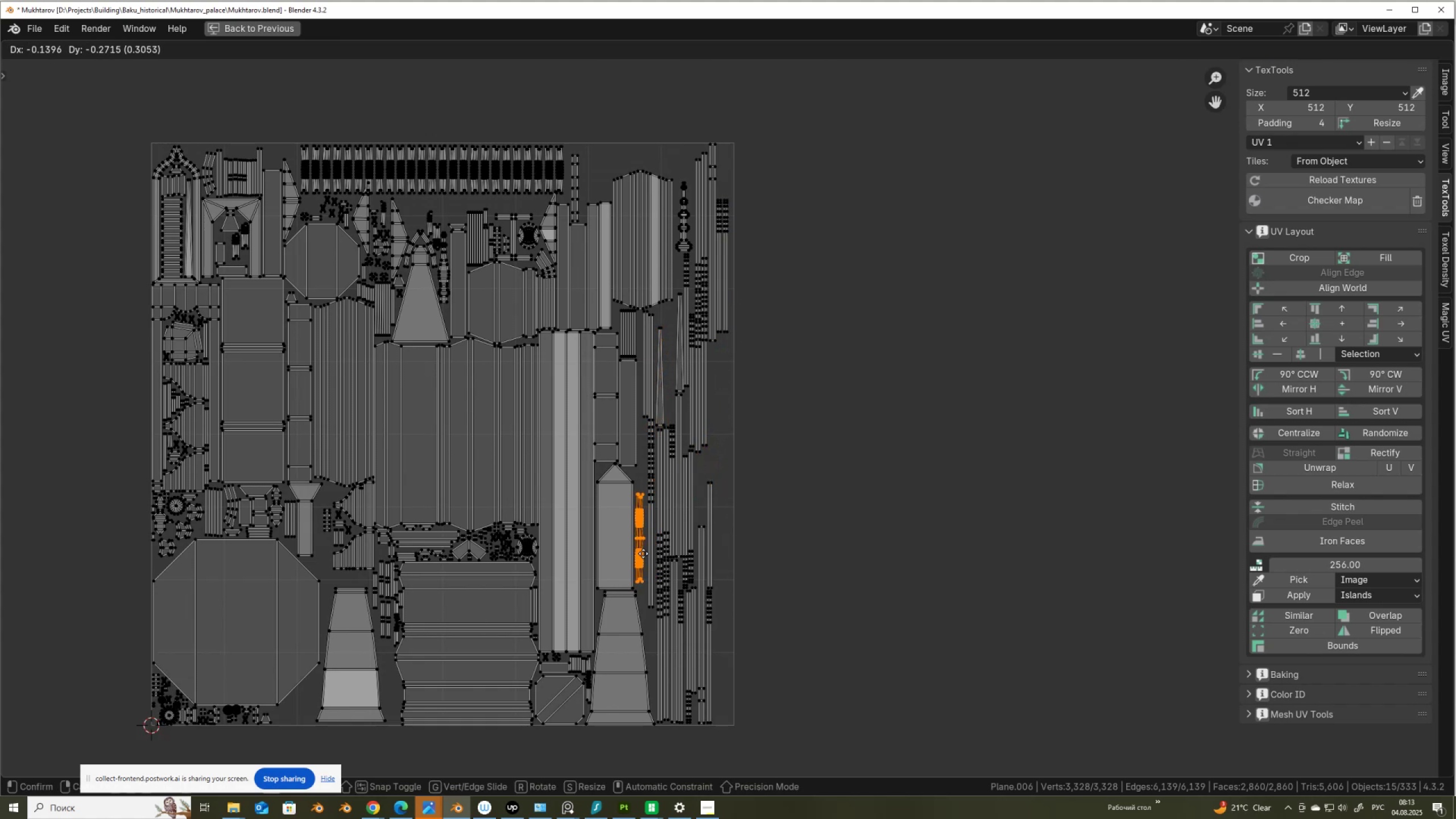 
wait(5.43)
 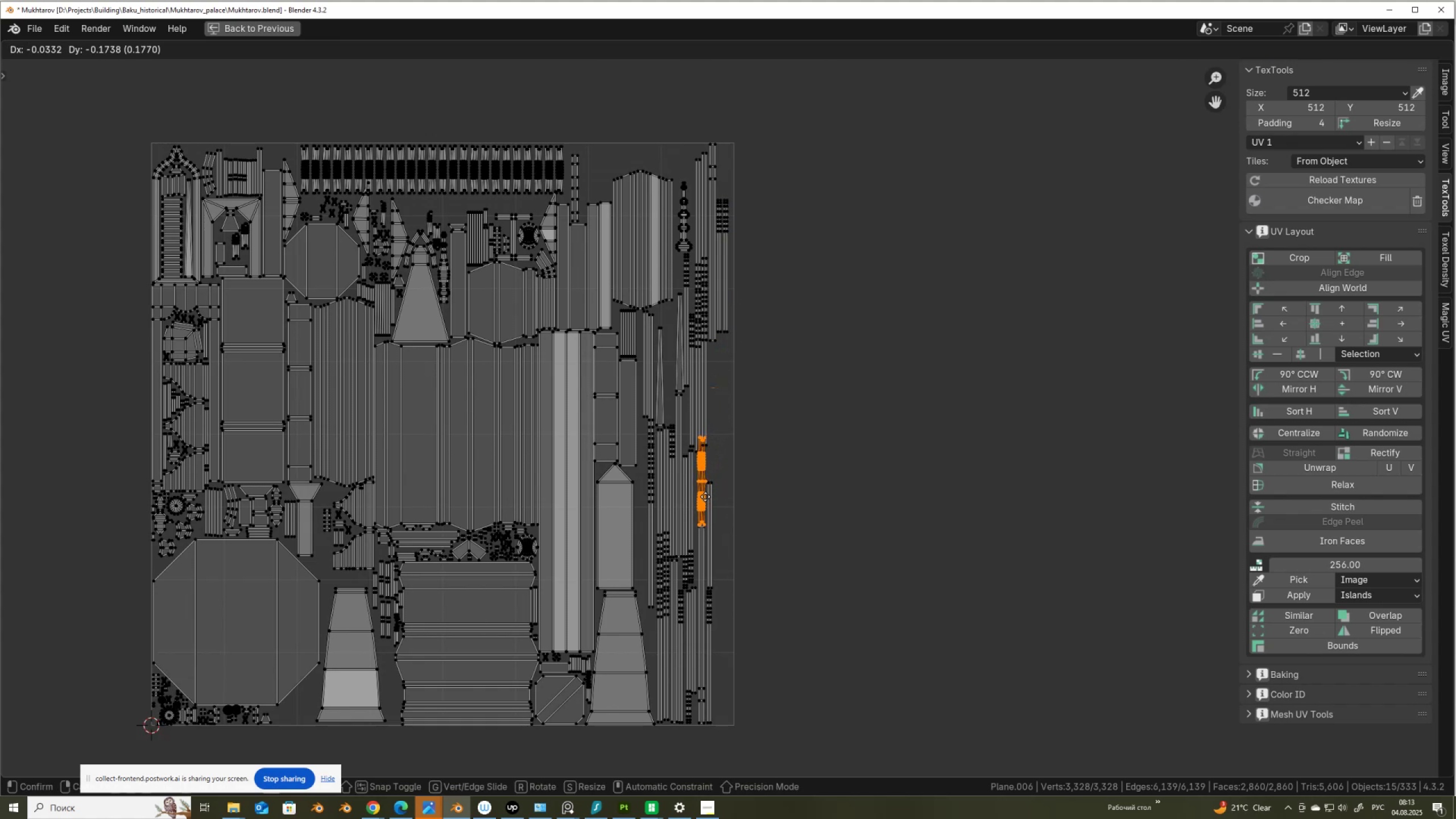 
left_click([644, 553])
 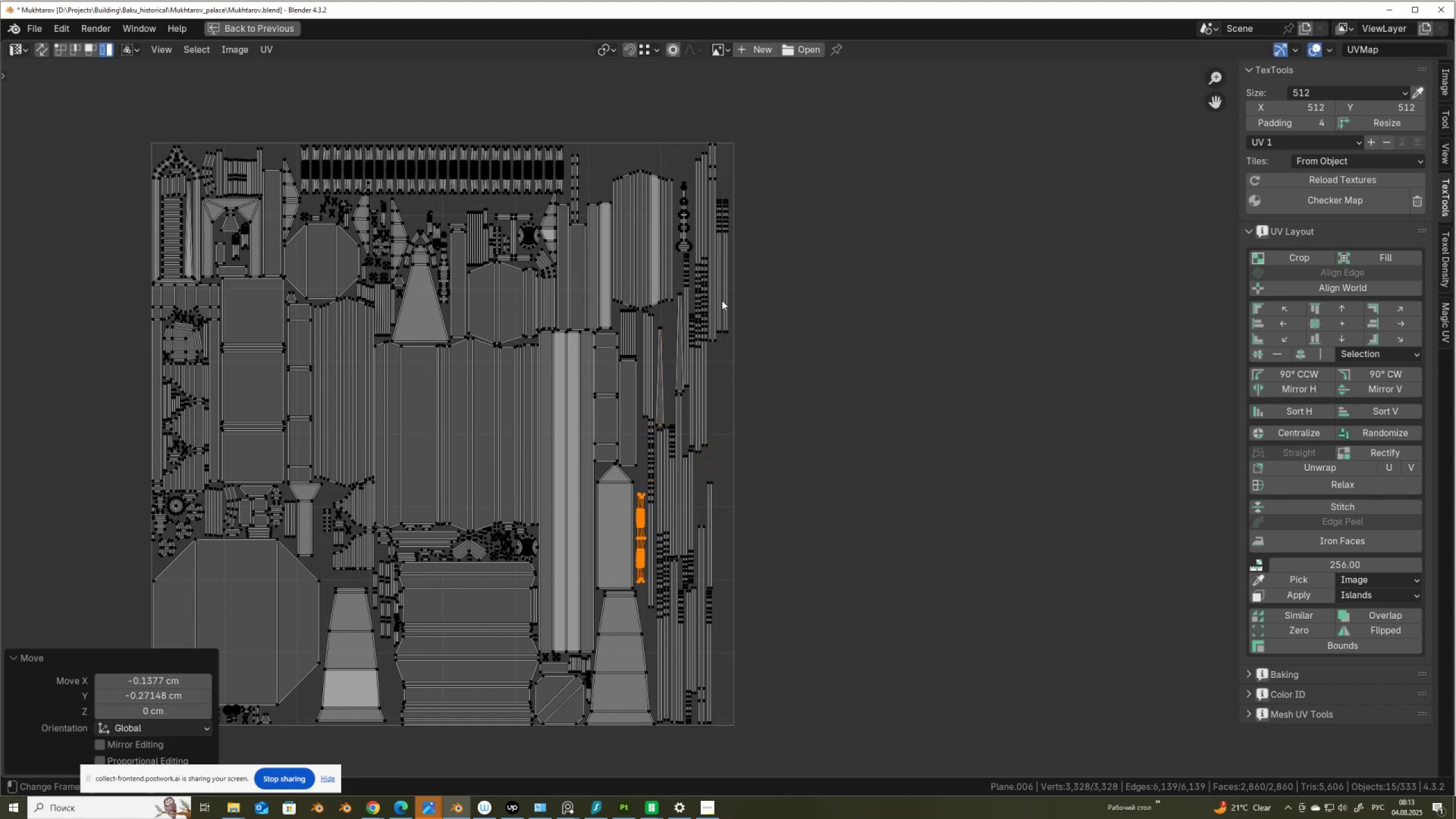 
left_click([725, 305])
 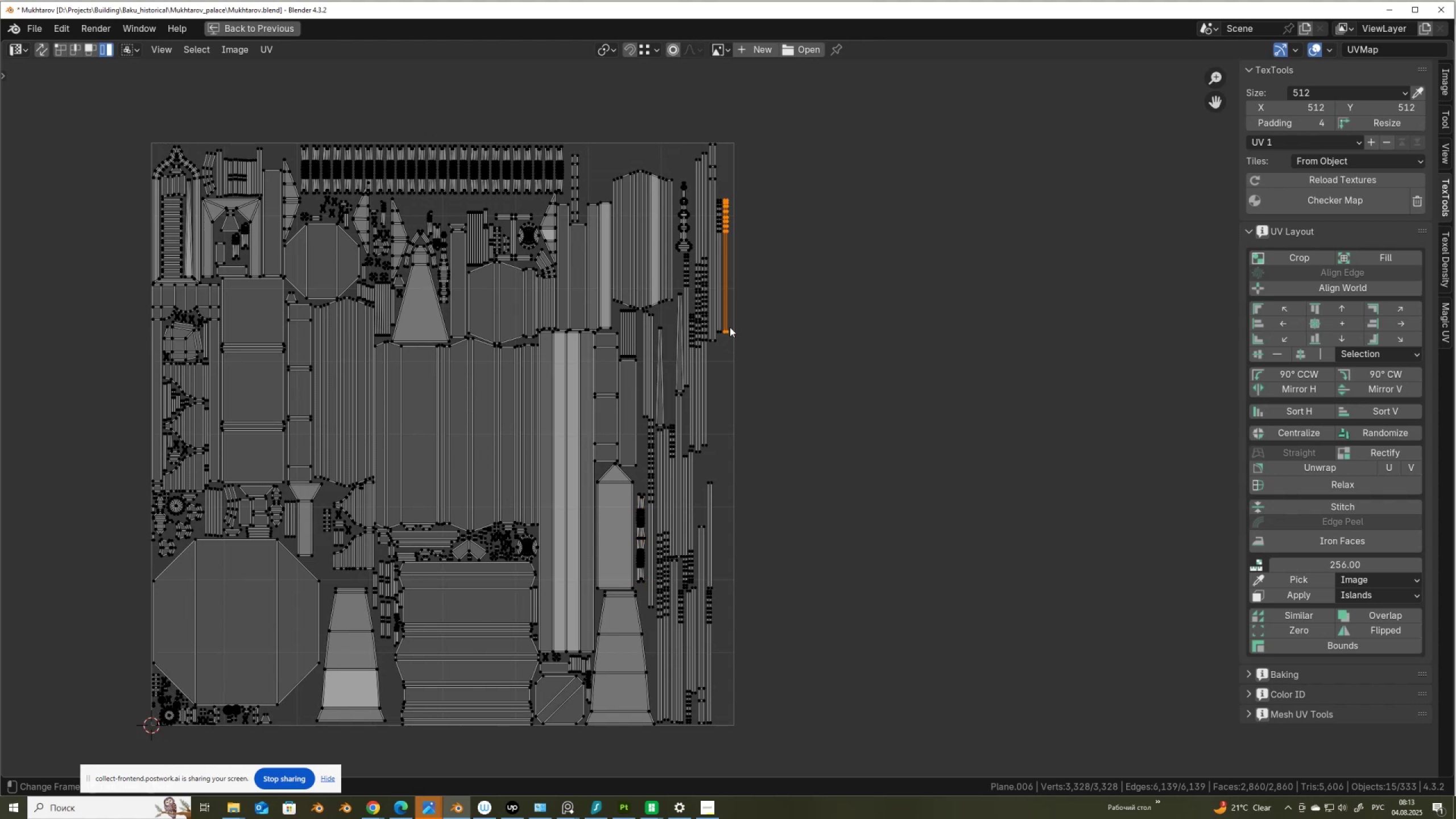 
key(G)
 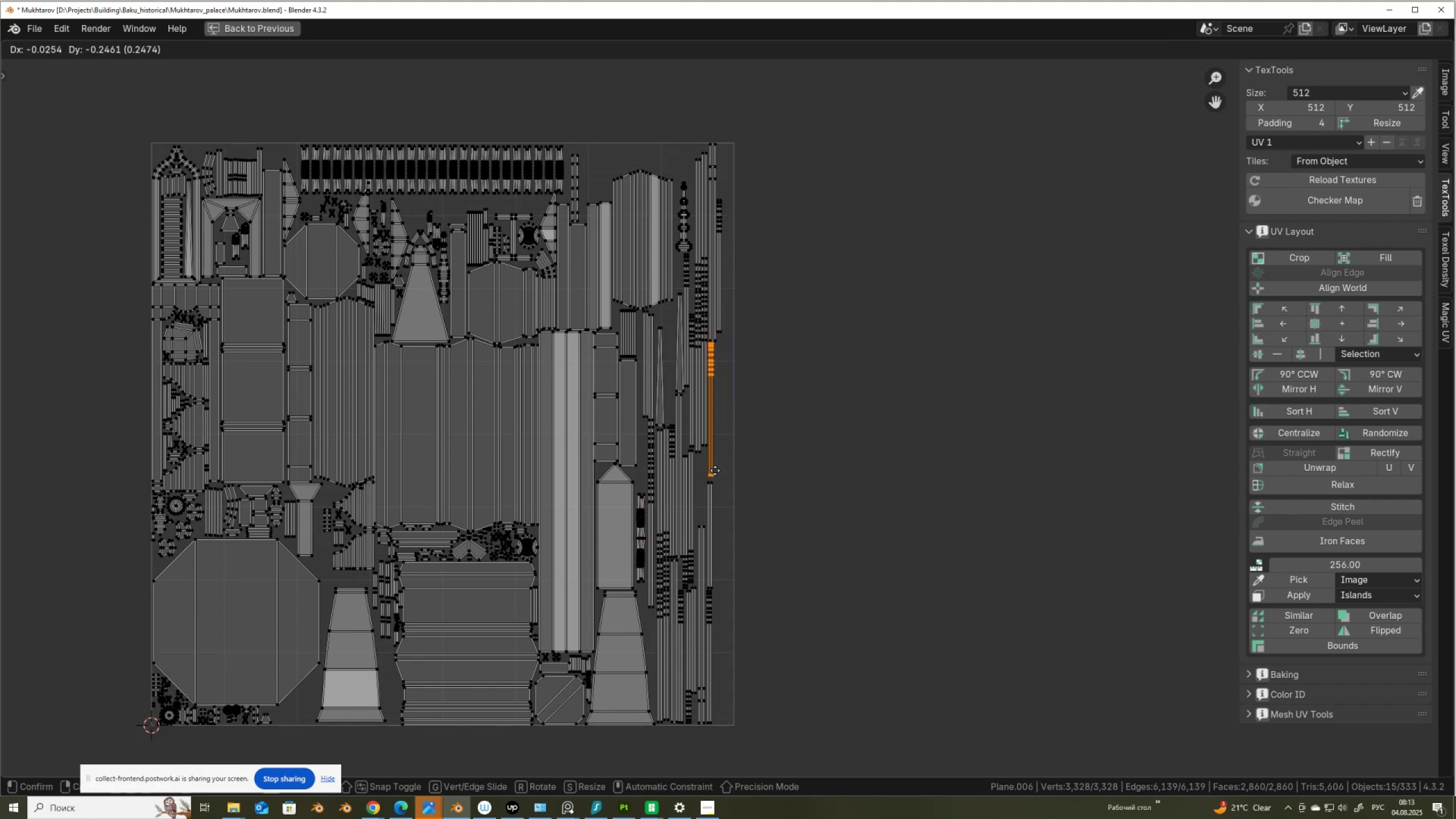 
left_click([715, 471])
 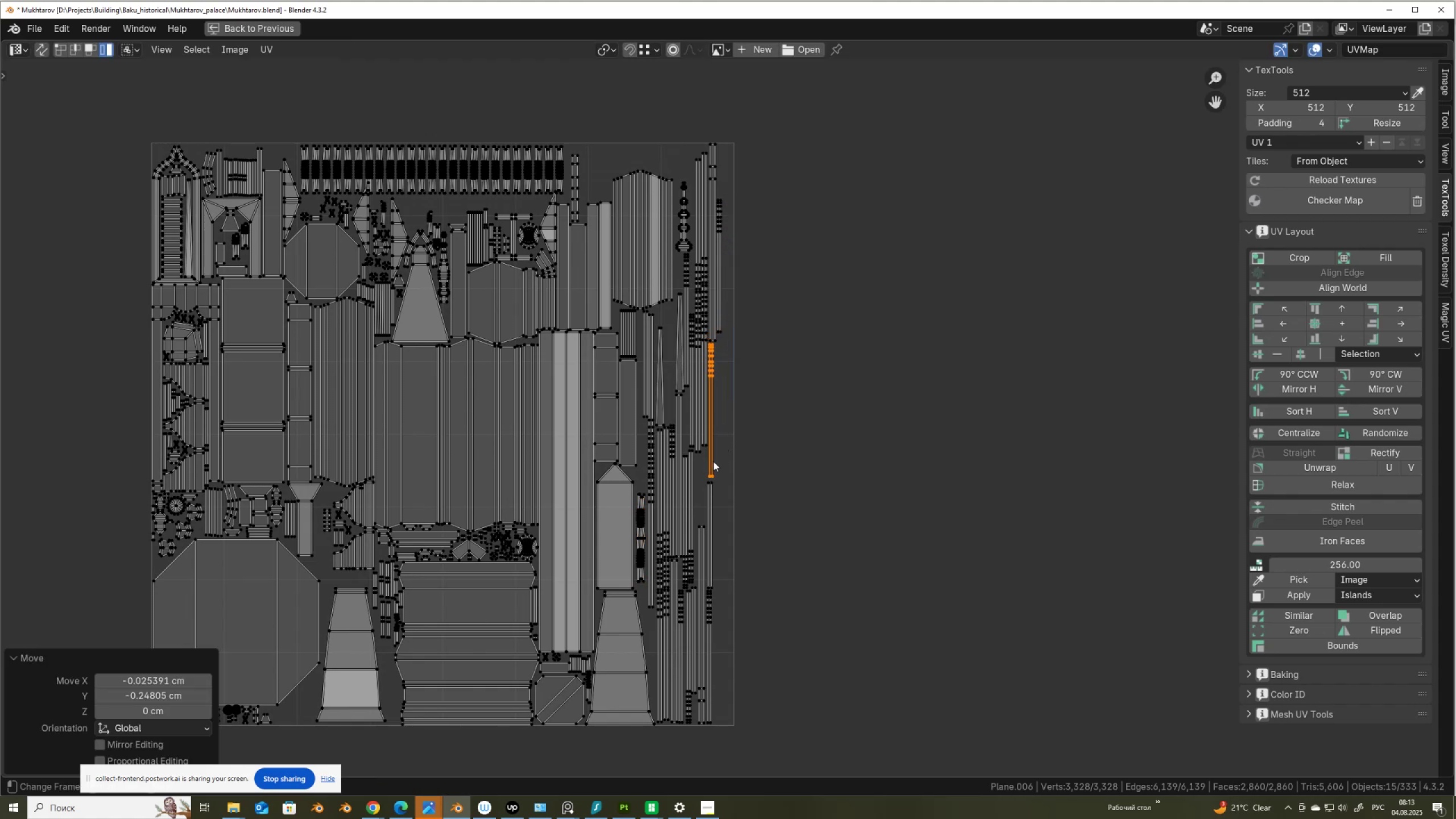 
scroll: coordinate [713, 461], scroll_direction: up, amount: 1.0
 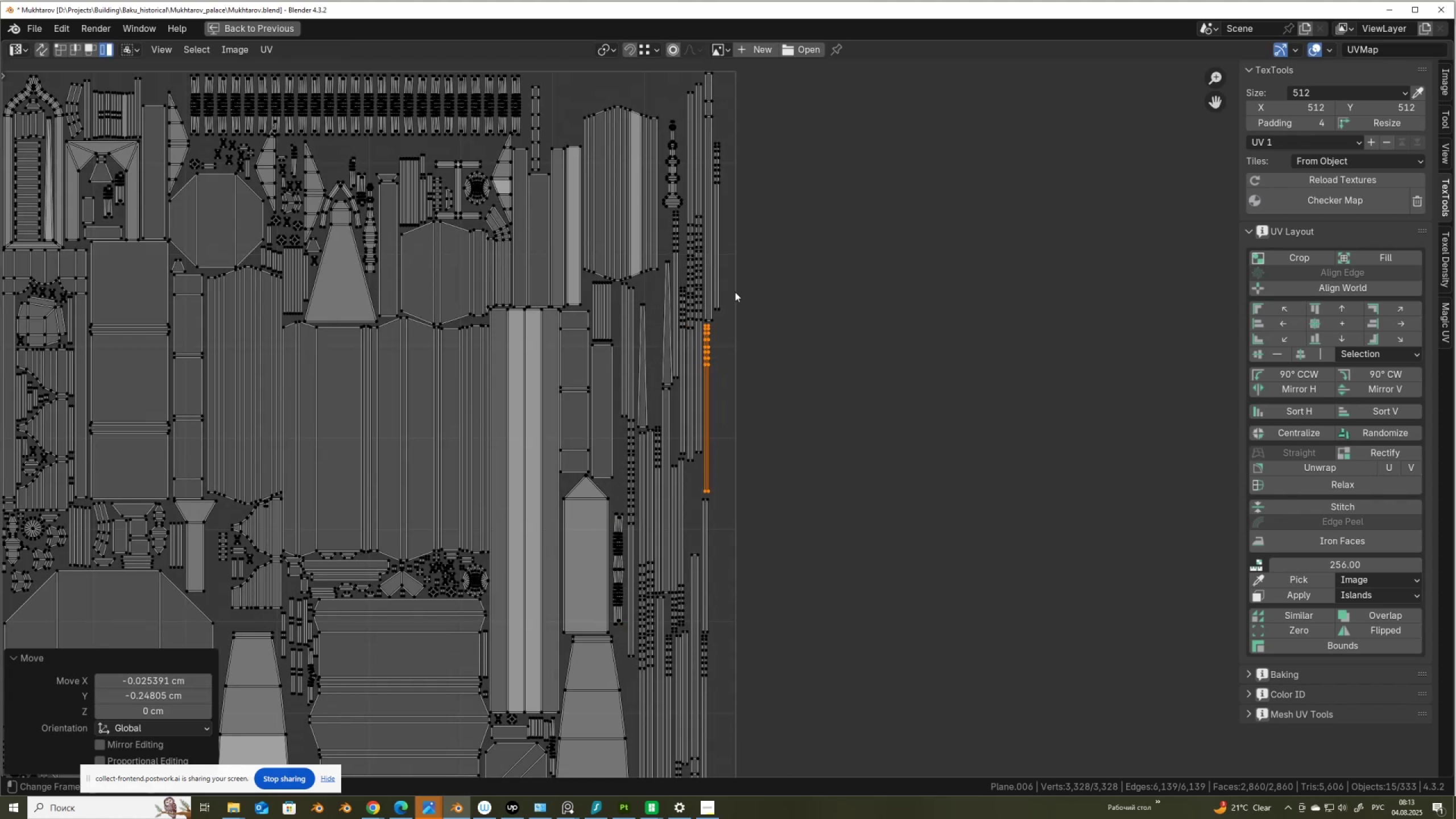 
left_click([723, 305])
 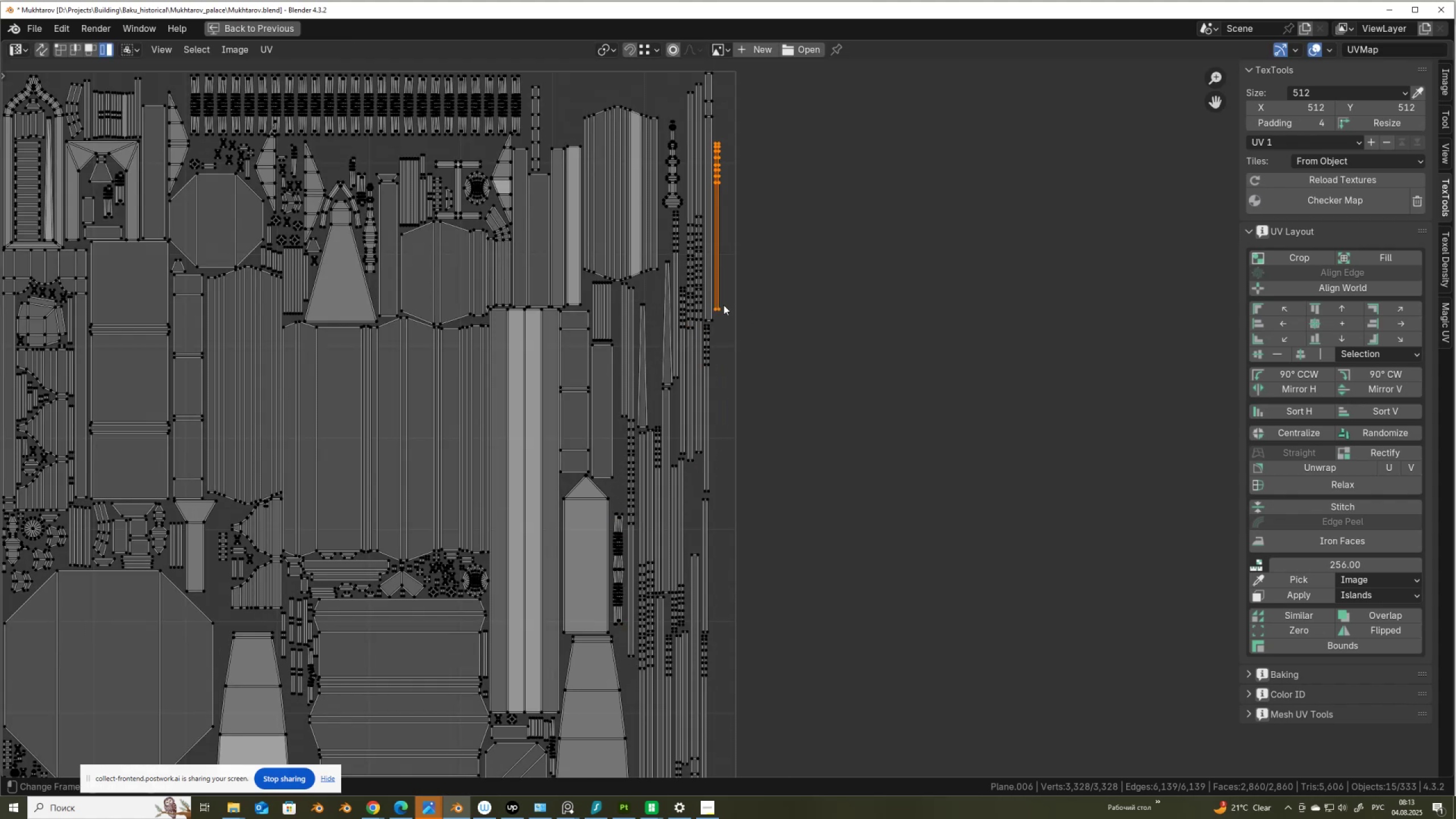 
key(G)
 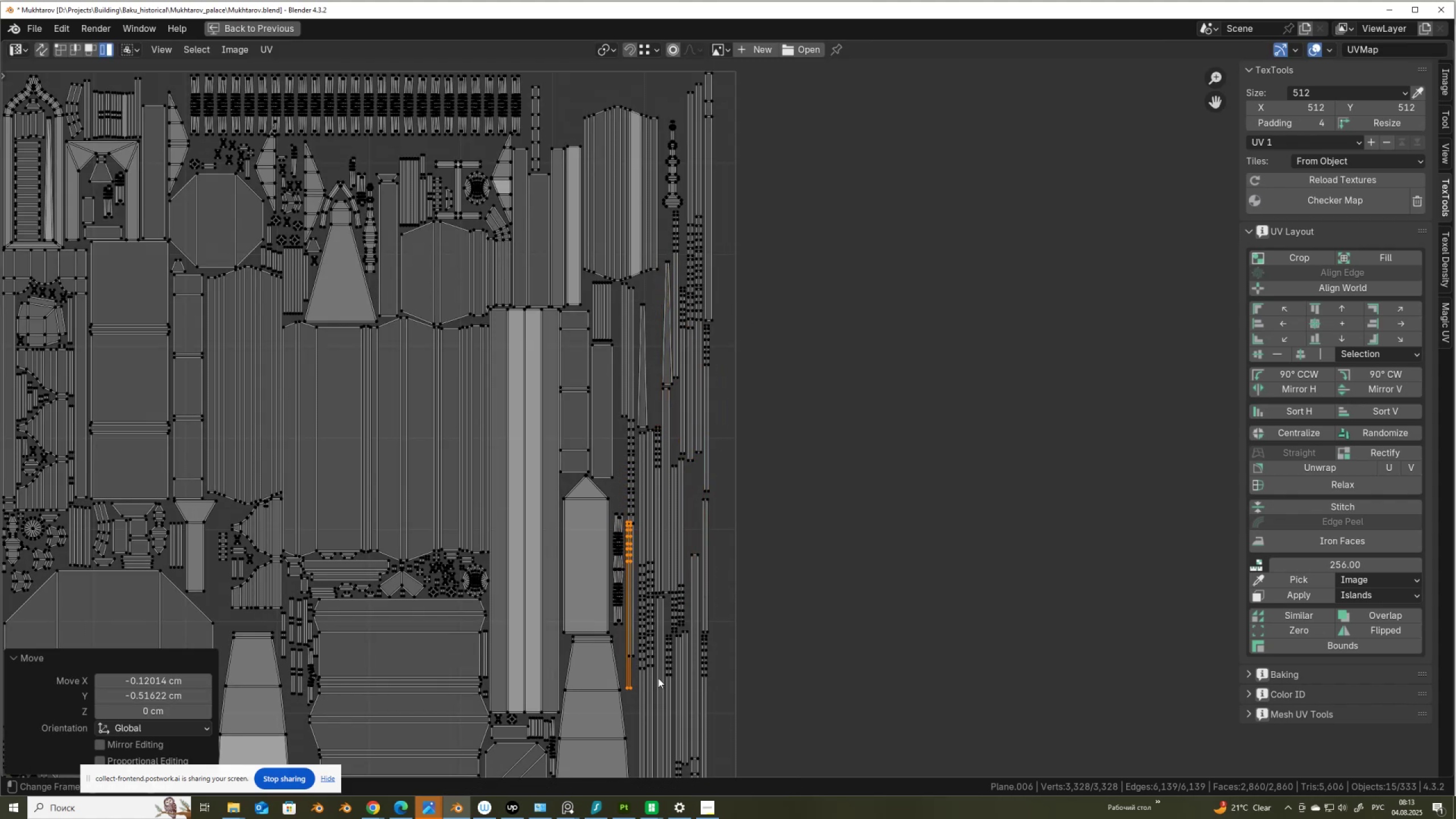 
key(G)
 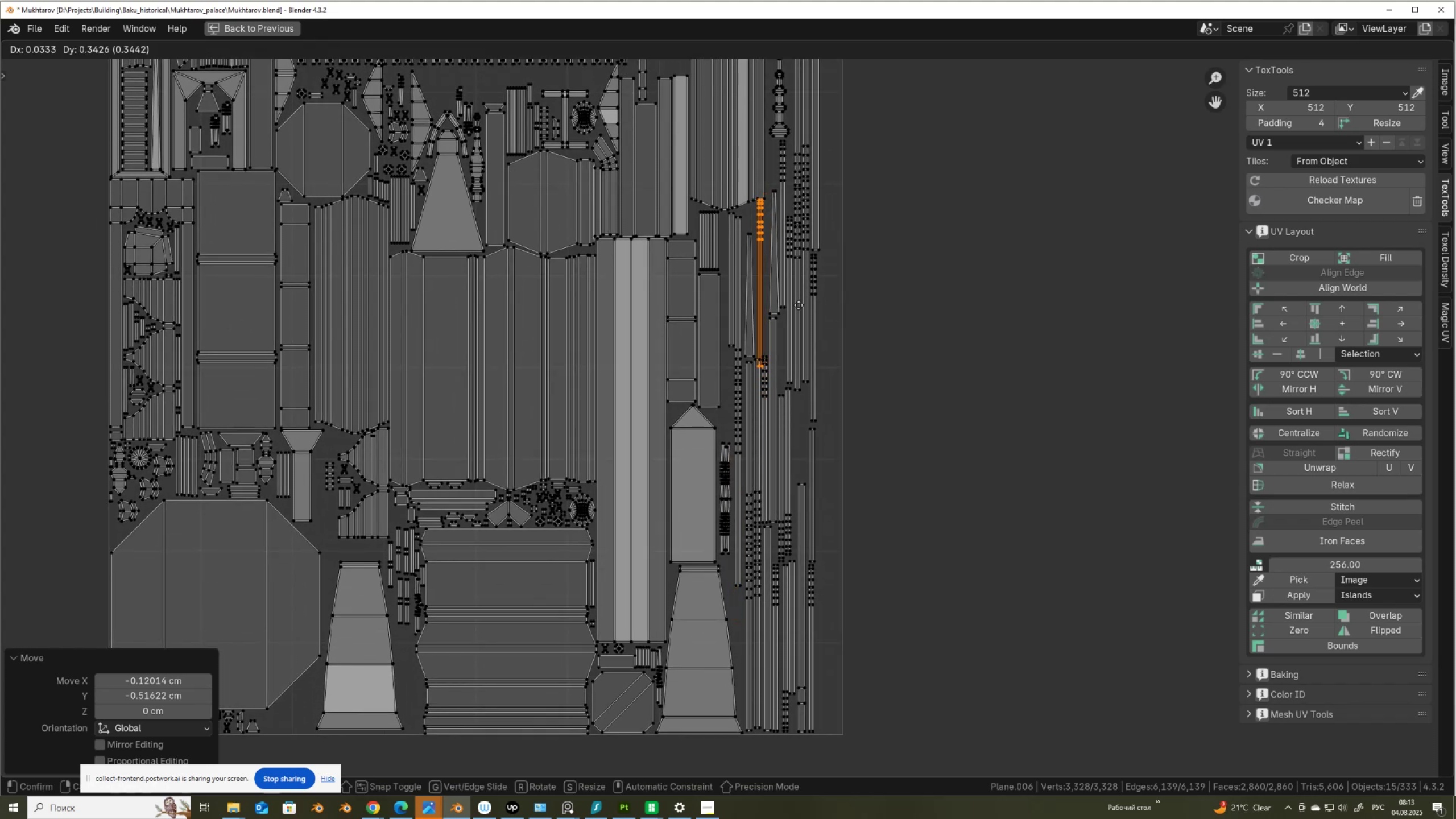 
left_click([801, 313])
 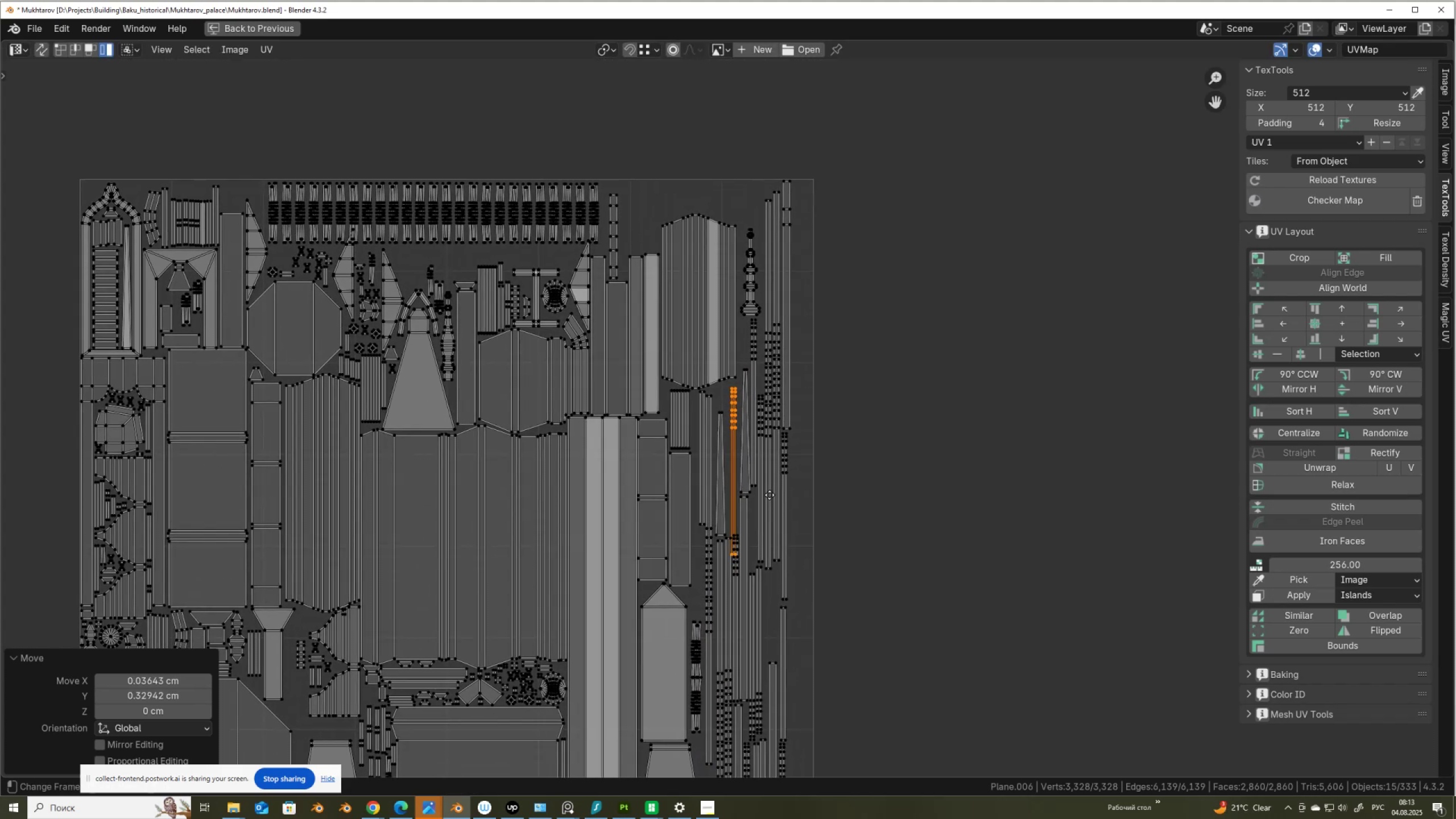 
scroll: coordinate [768, 500], scroll_direction: up, amount: 1.0
 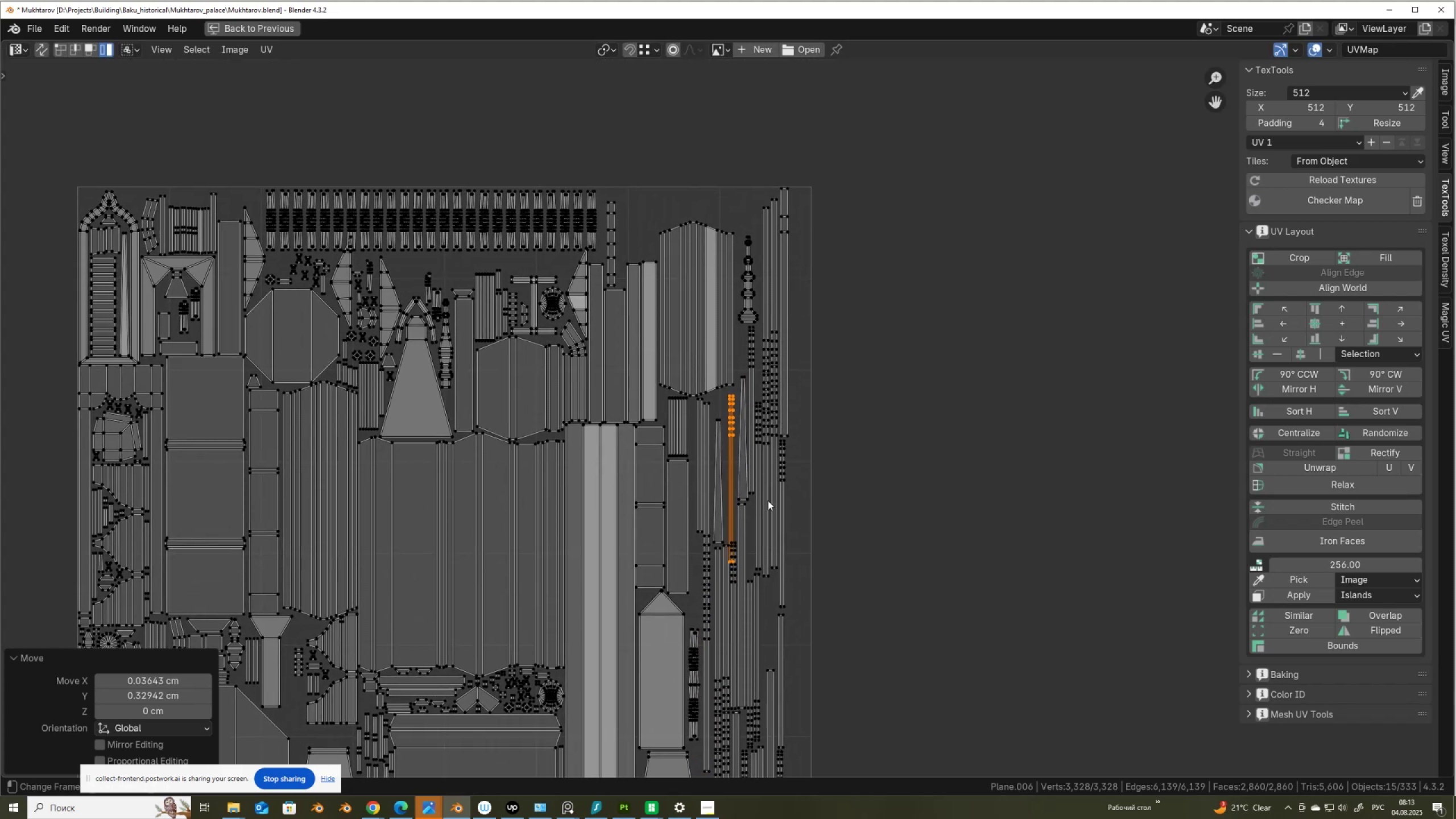 
key(G)
 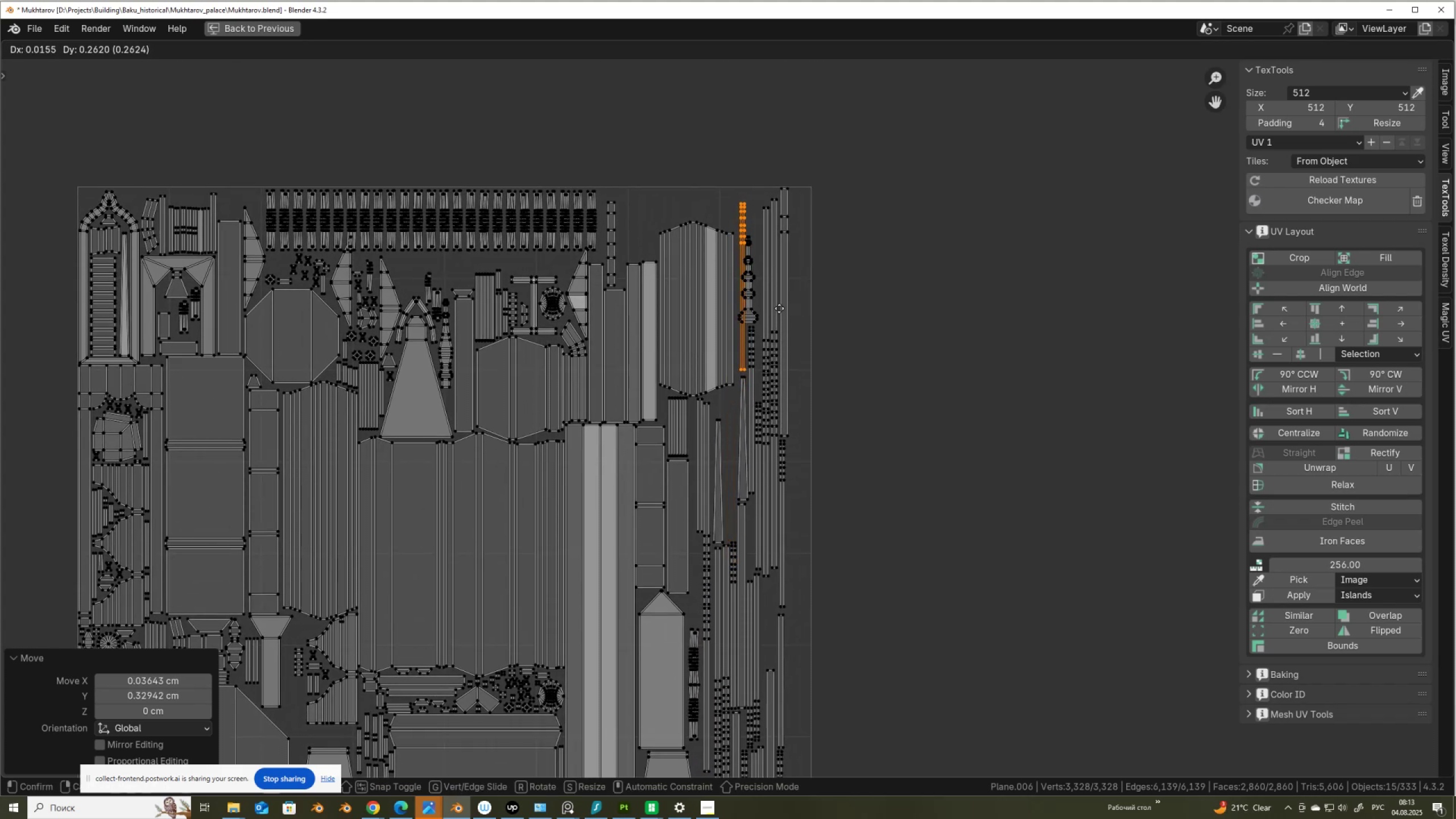 
left_click_drag(start_coordinate=[761, 296], to_coordinate=[750, 288])
 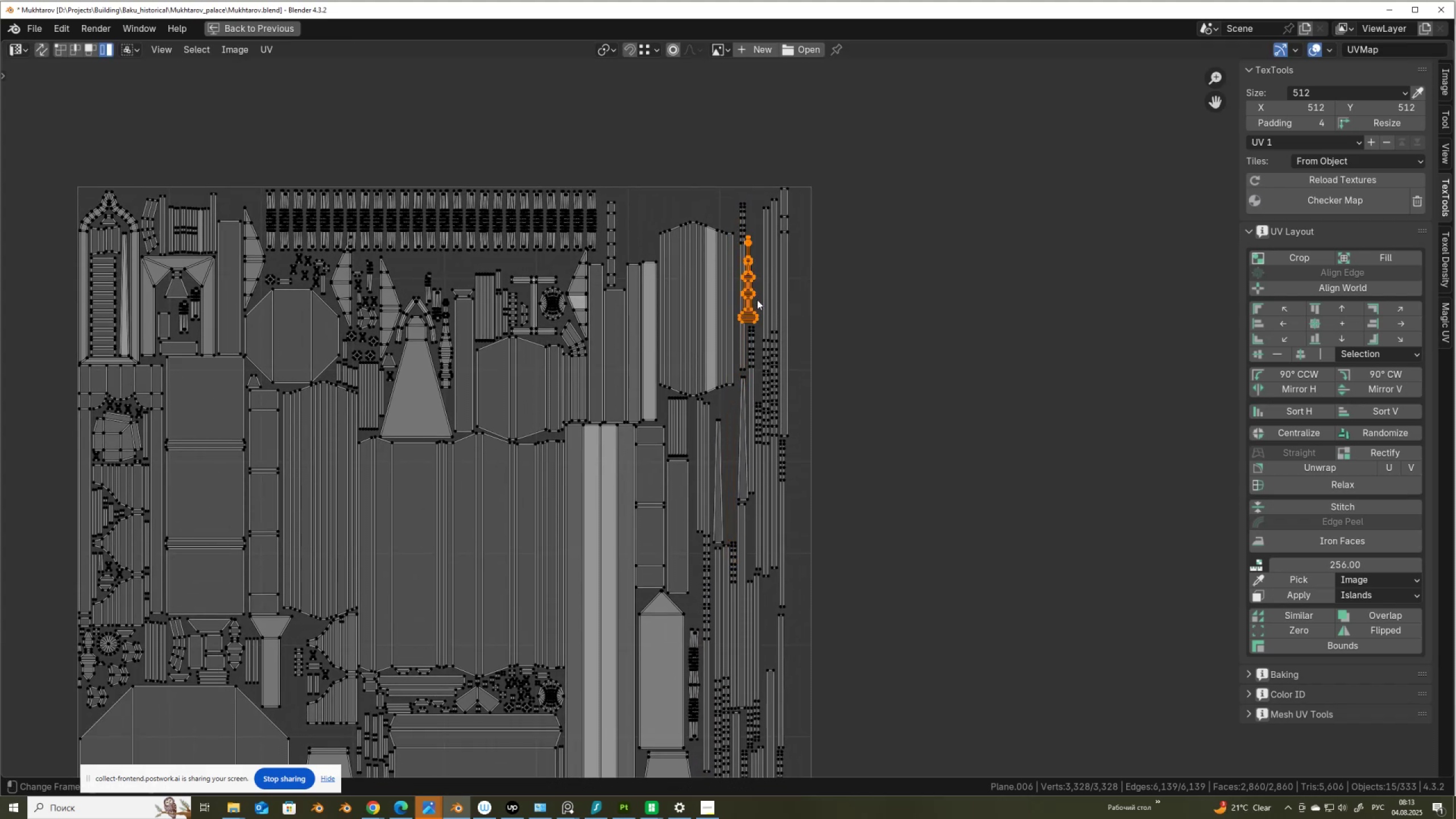 
key(G)
 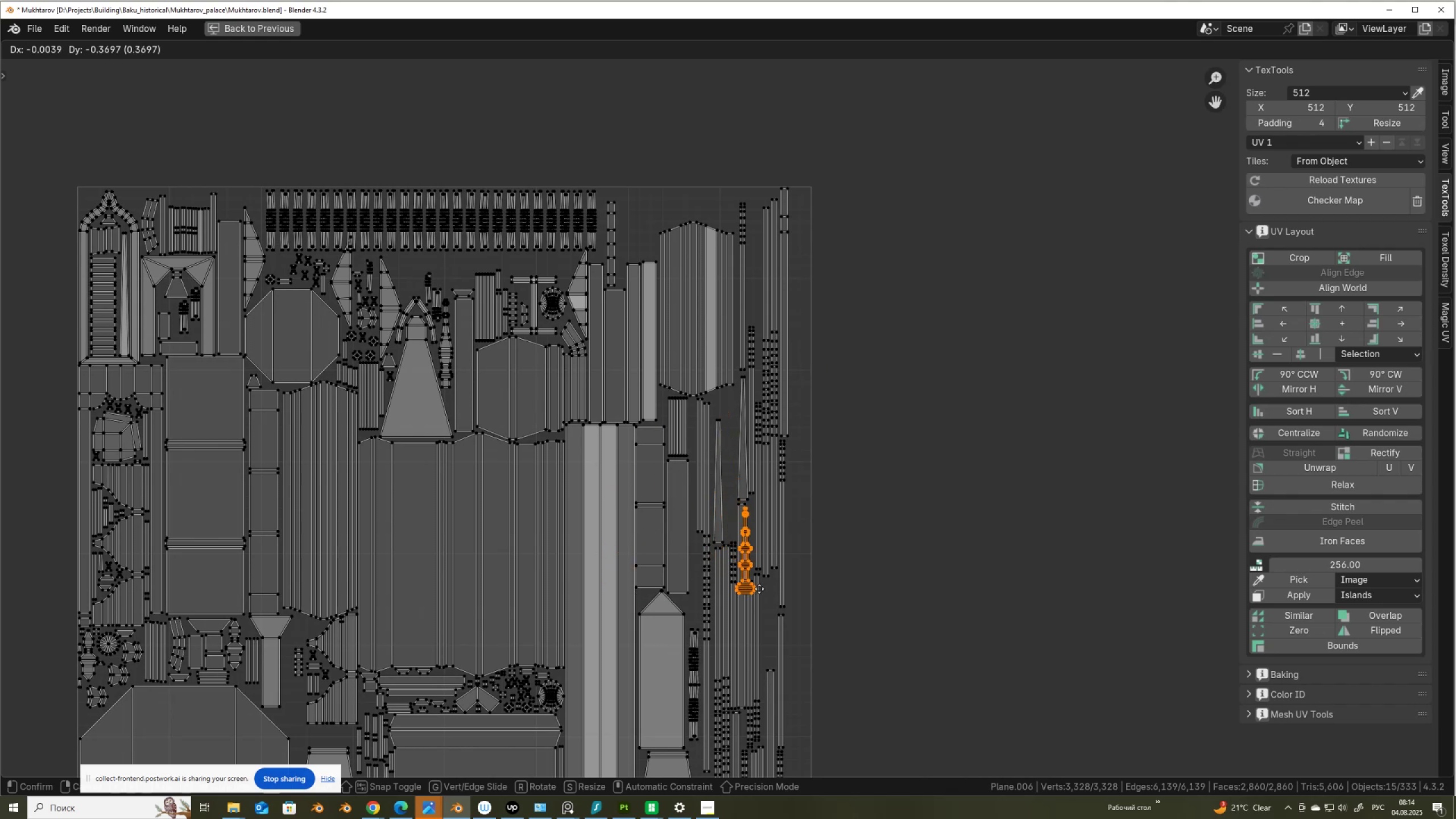 
wait(6.84)
 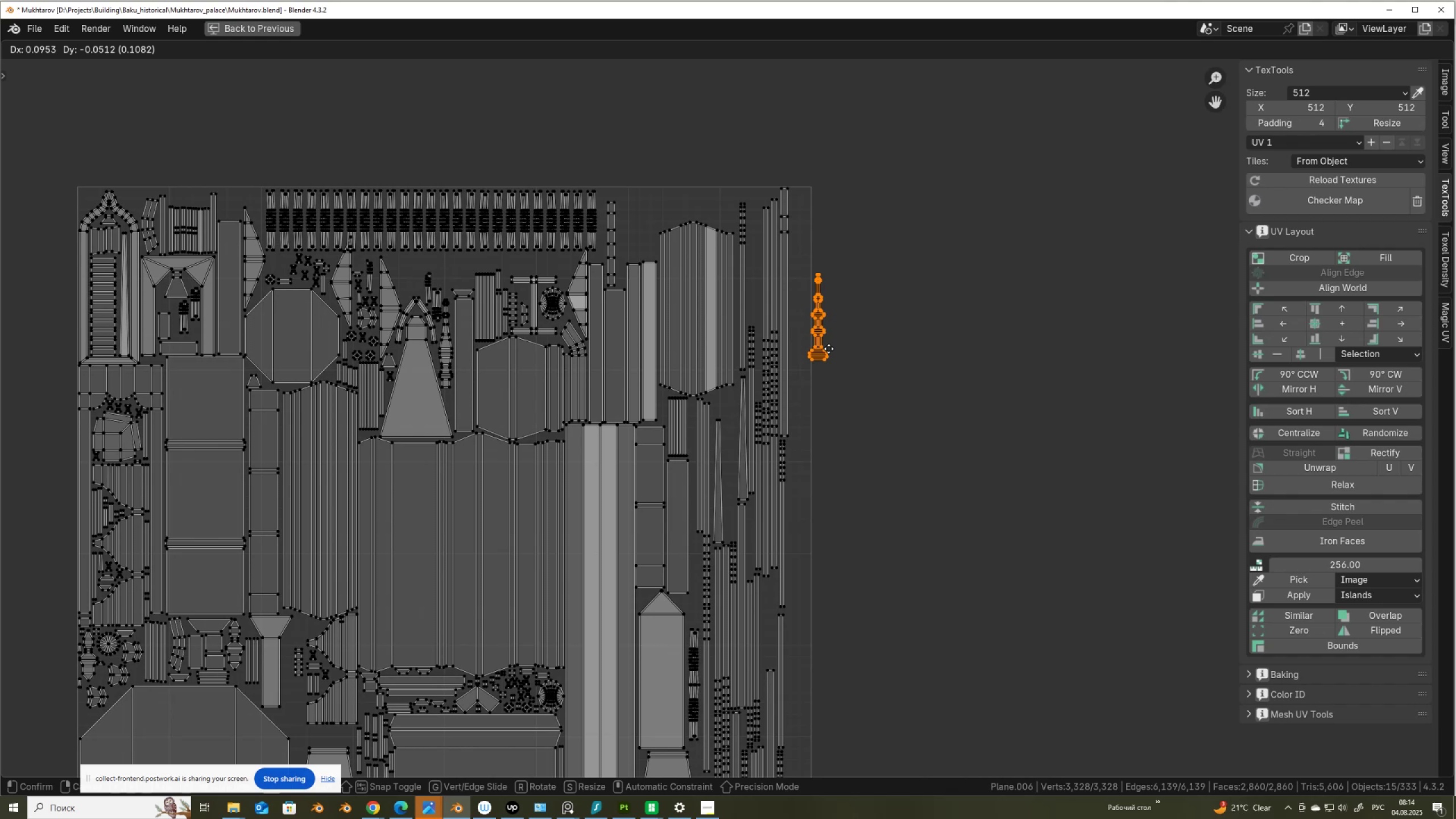 
left_click([710, 613])
 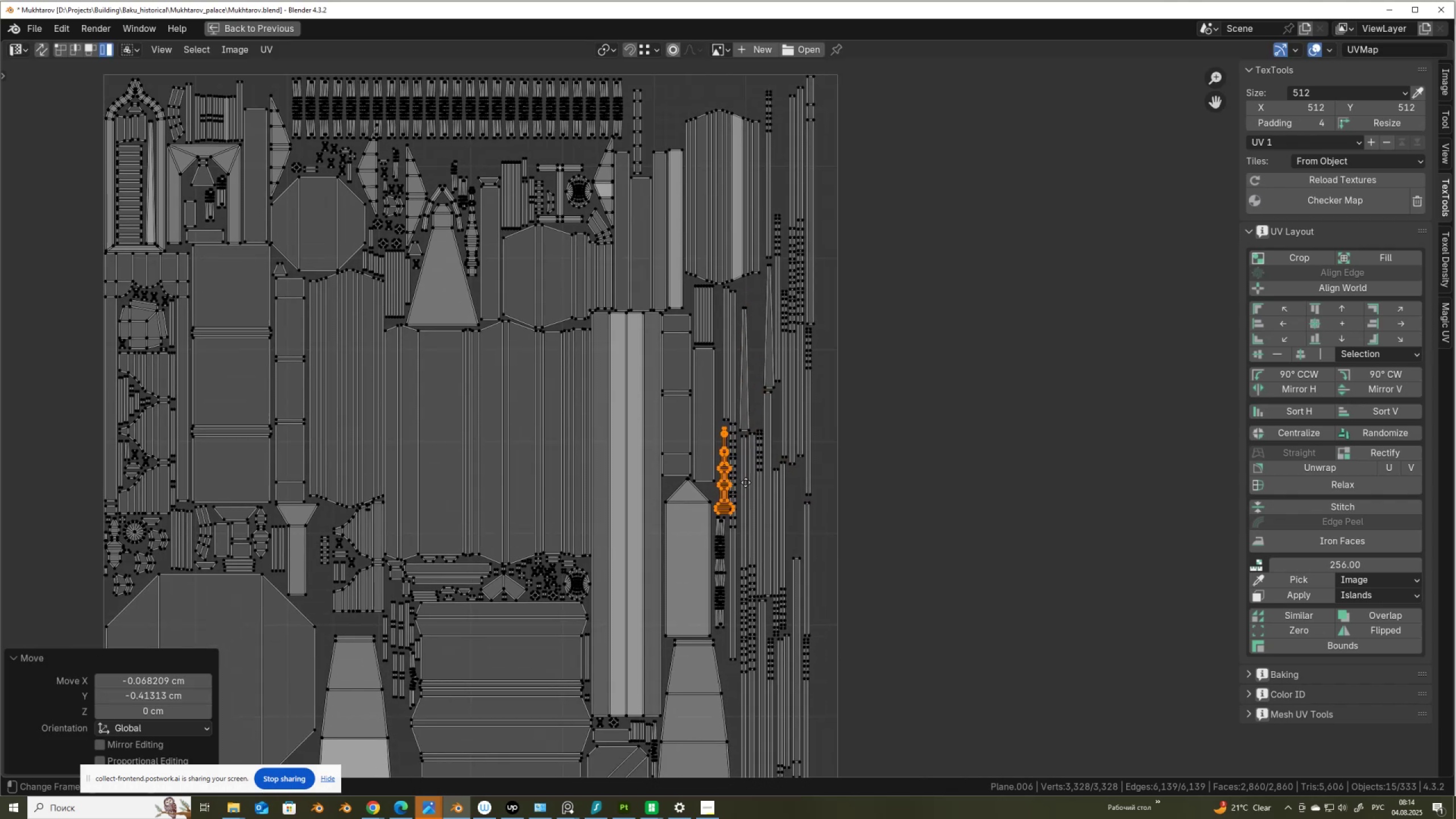 
scroll: coordinate [822, 383], scroll_direction: down, amount: 1.0
 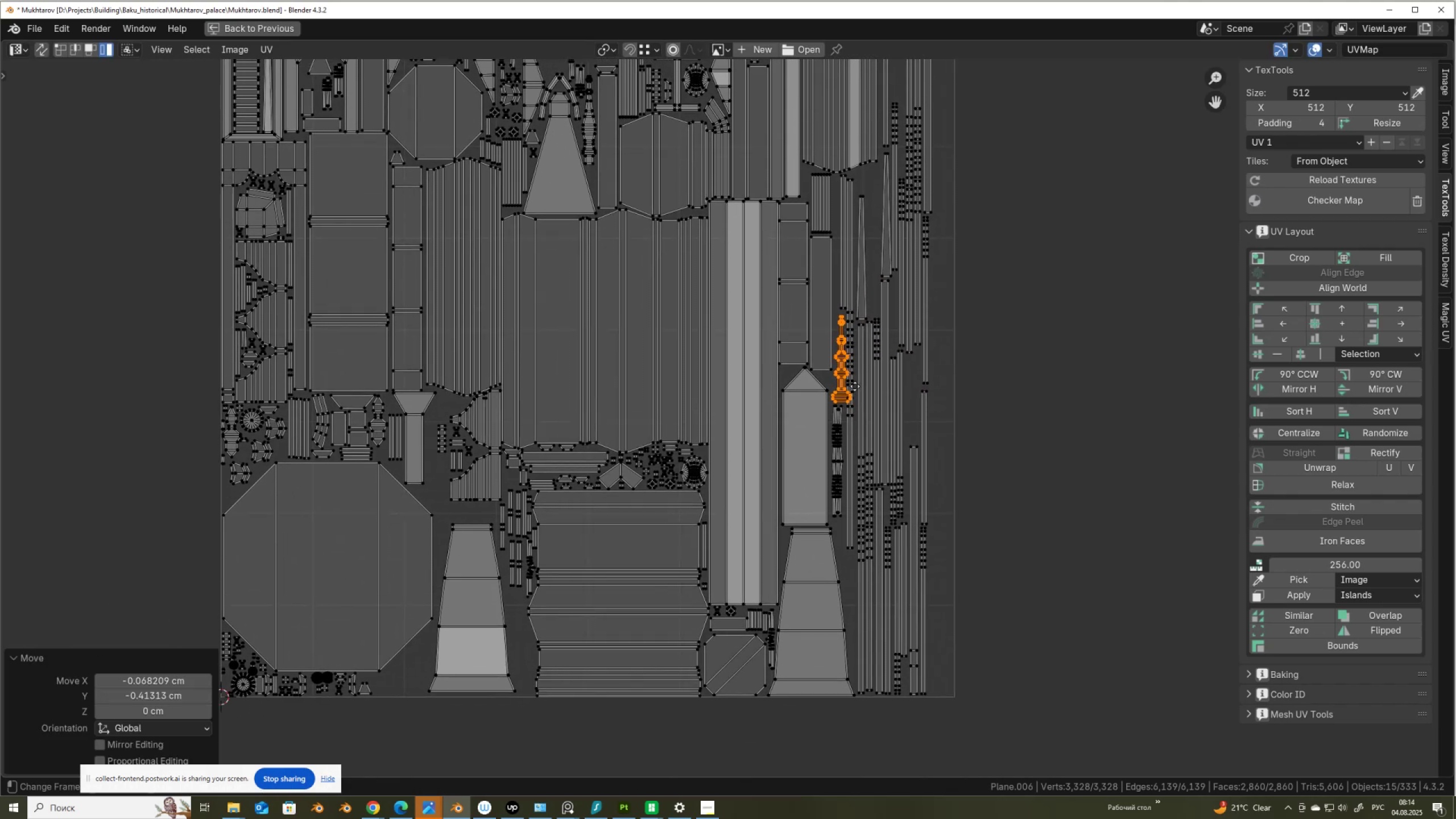 
key(G)
 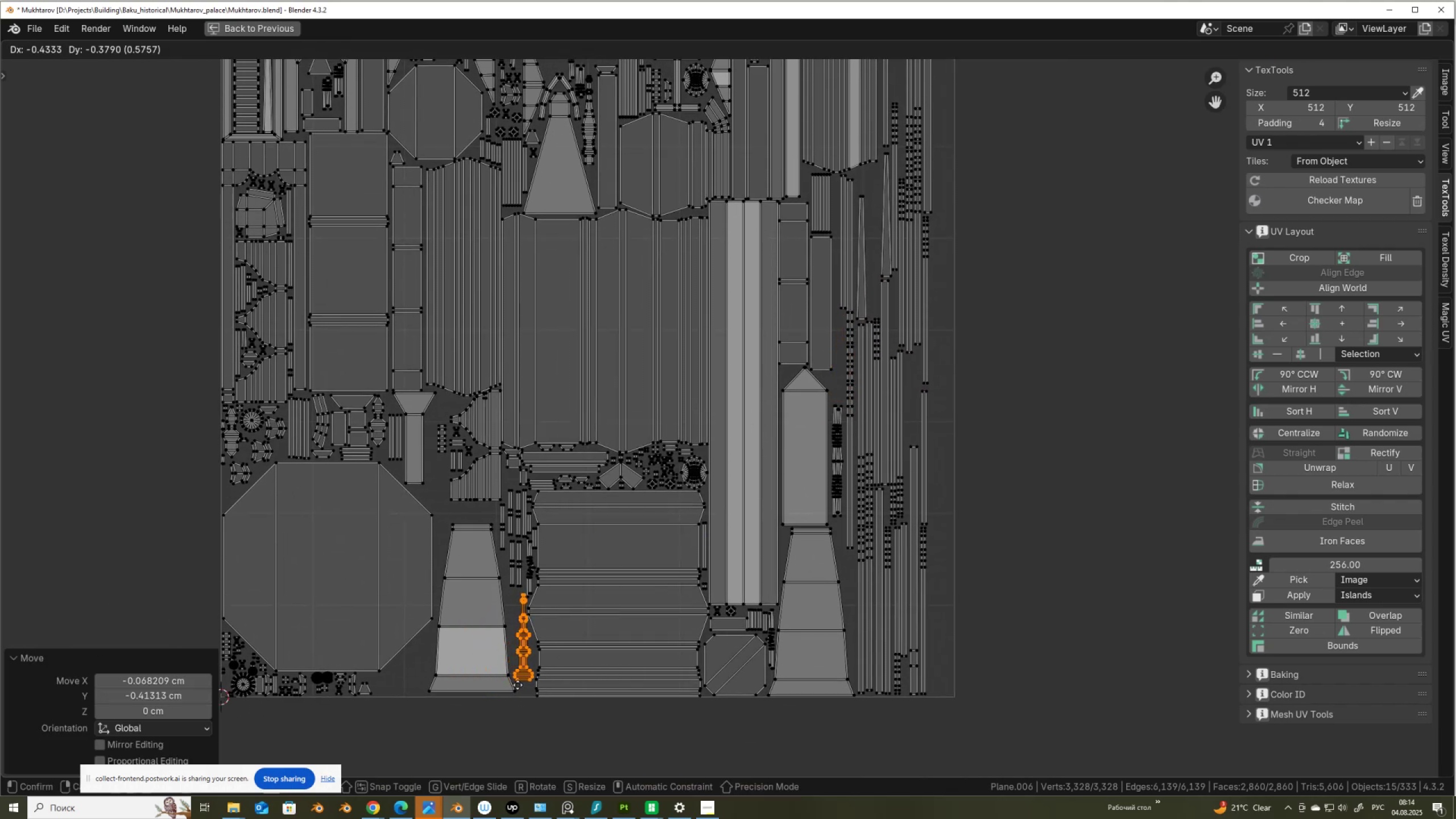 
left_click([516, 686])
 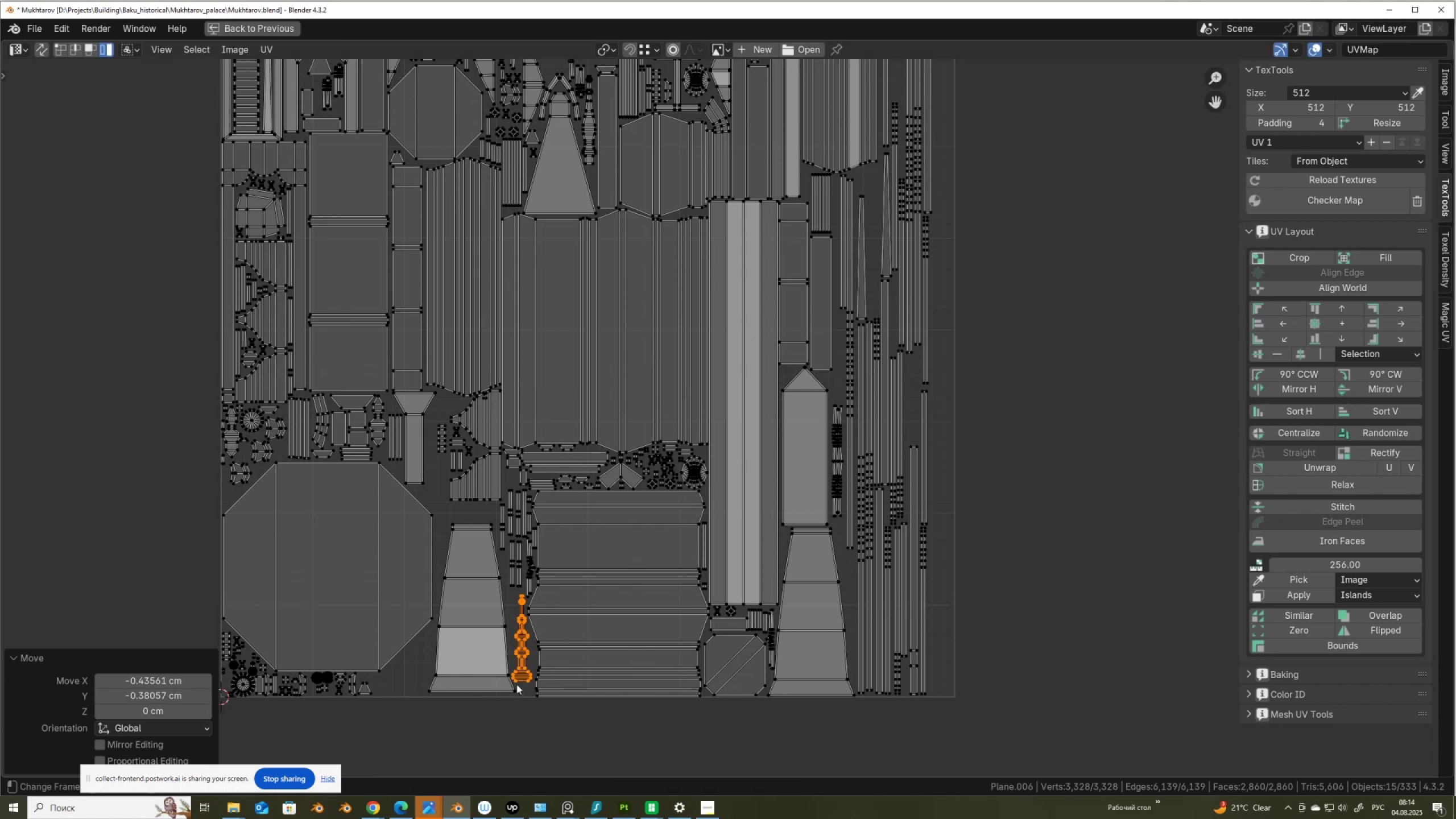 
scroll: coordinate [522, 642], scroll_direction: up, amount: 1.0
 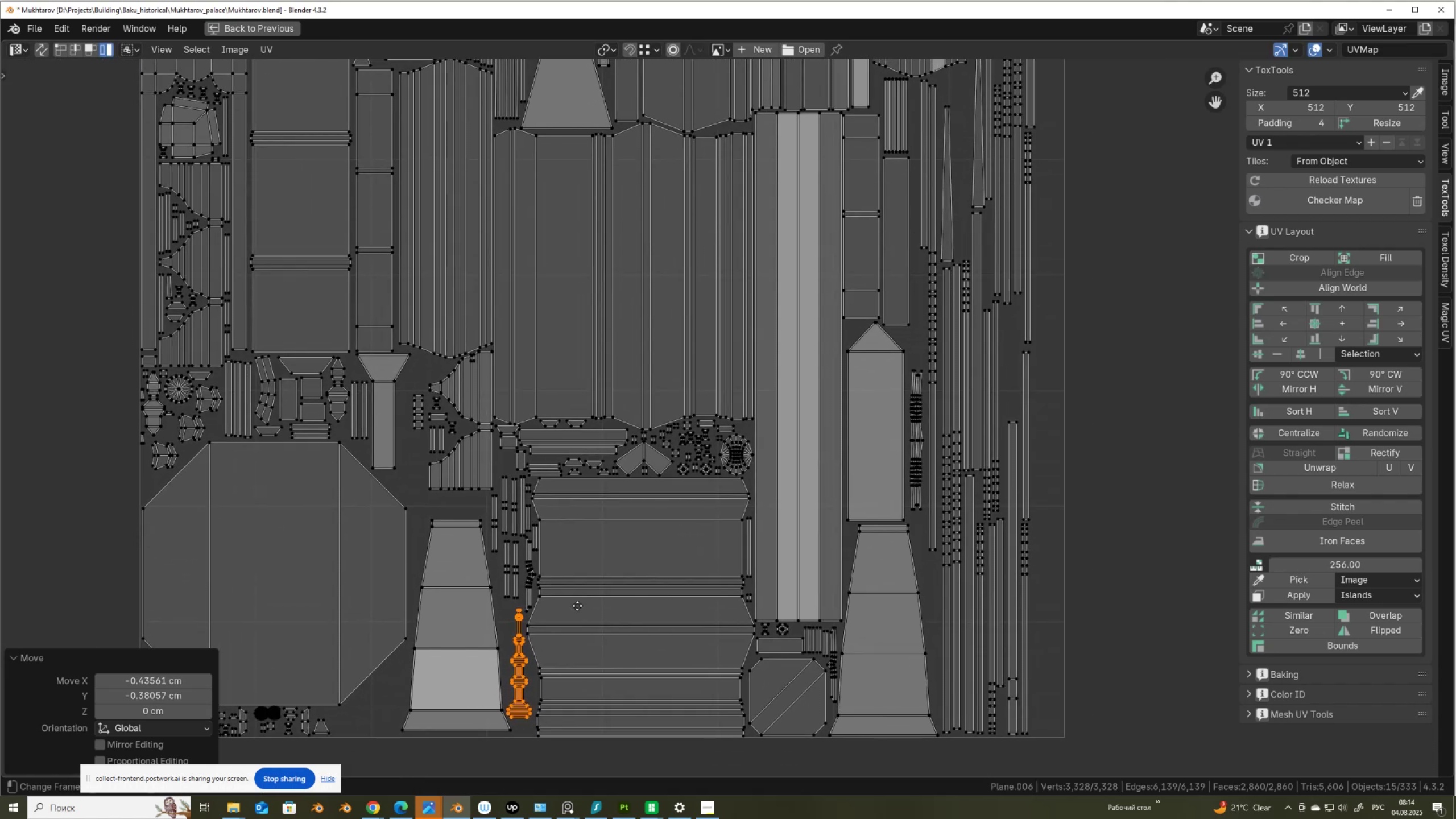 
scroll: coordinate [615, 627], scroll_direction: down, amount: 3.0
 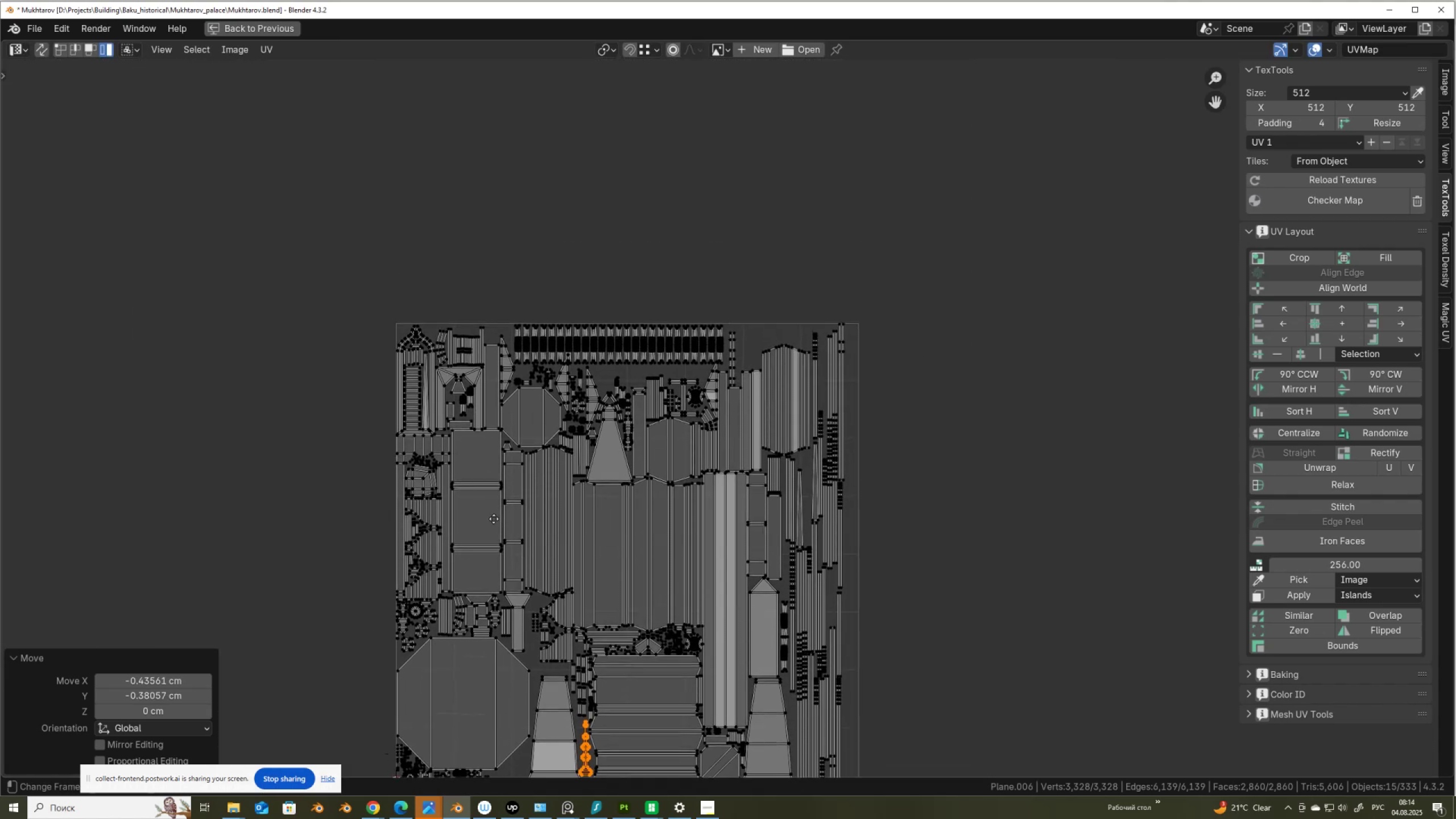 
scroll: coordinate [681, 409], scroll_direction: up, amount: 4.0
 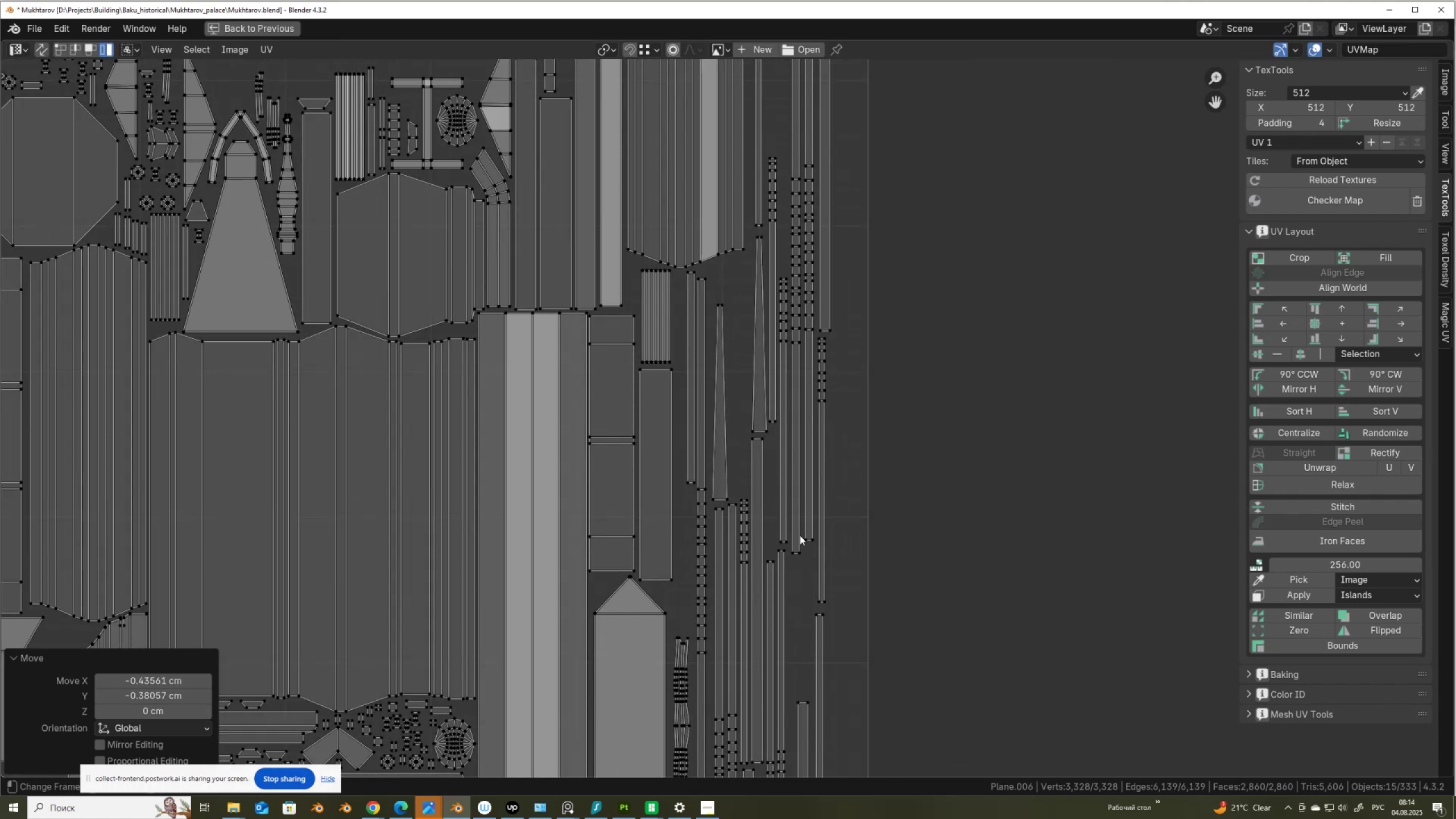 
left_click_drag(start_coordinate=[794, 533], to_coordinate=[811, 570])
 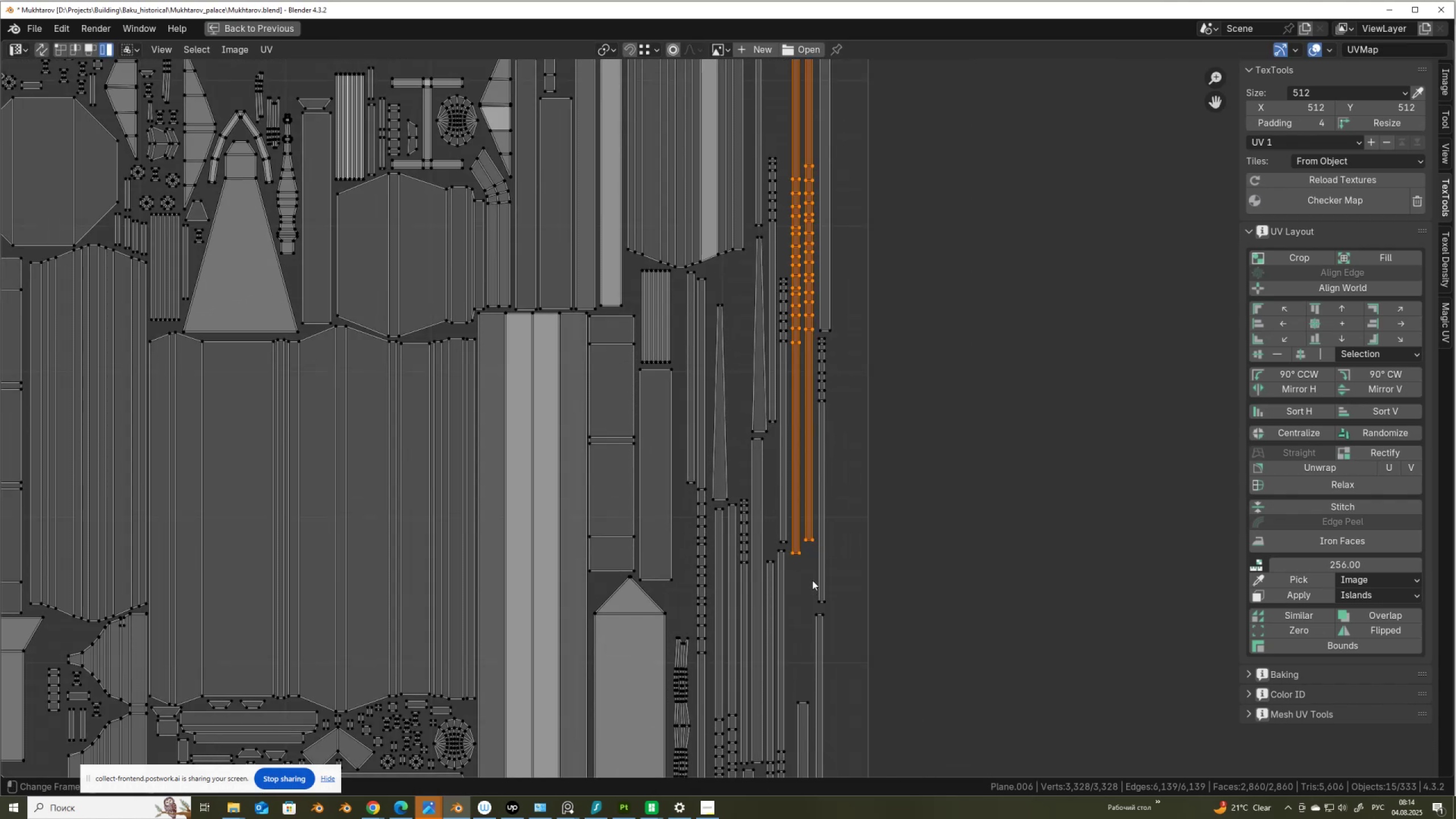 
key(G)
 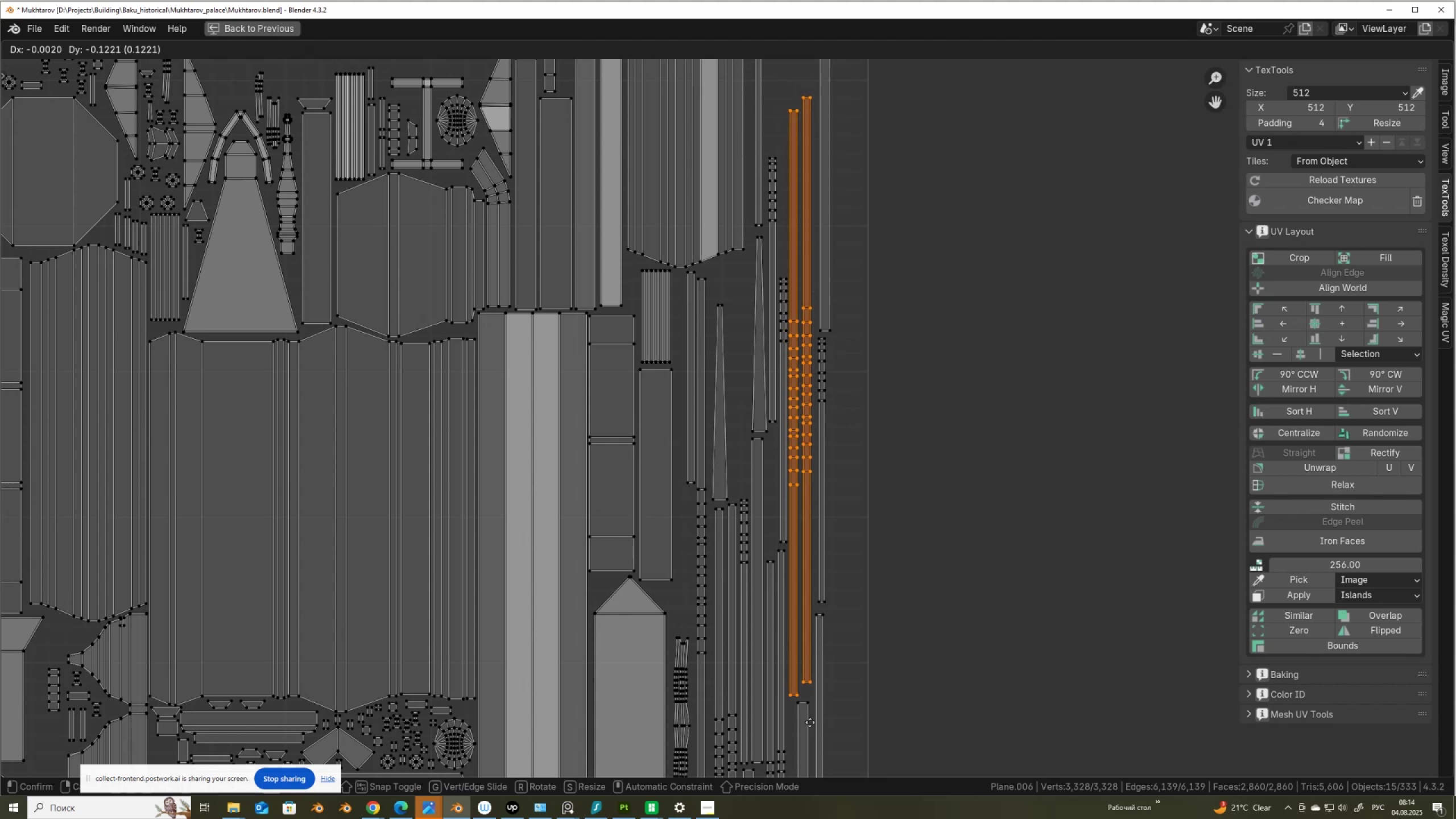 
left_click([810, 722])
 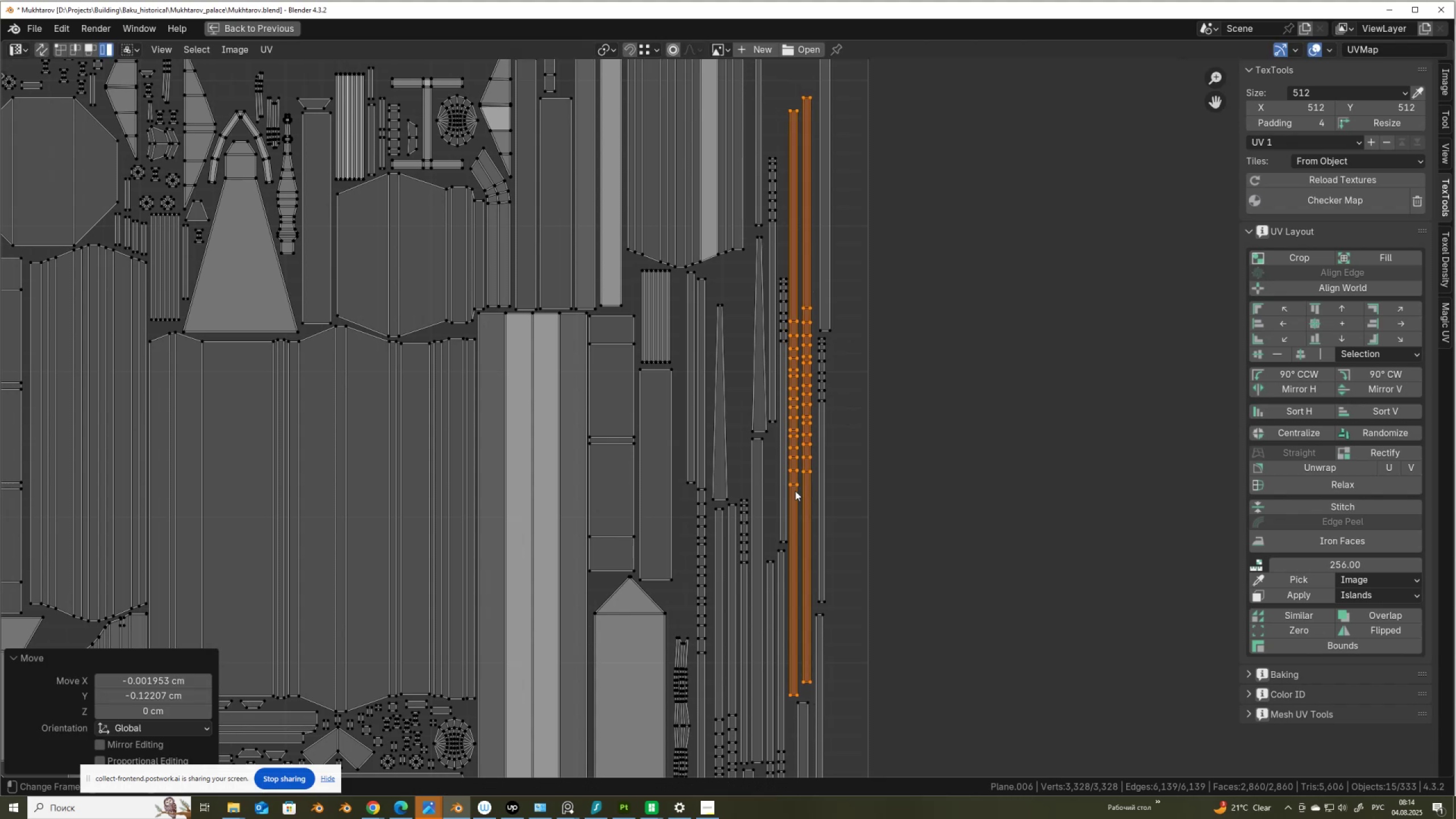 
scroll: coordinate [788, 351], scroll_direction: down, amount: 2.0
 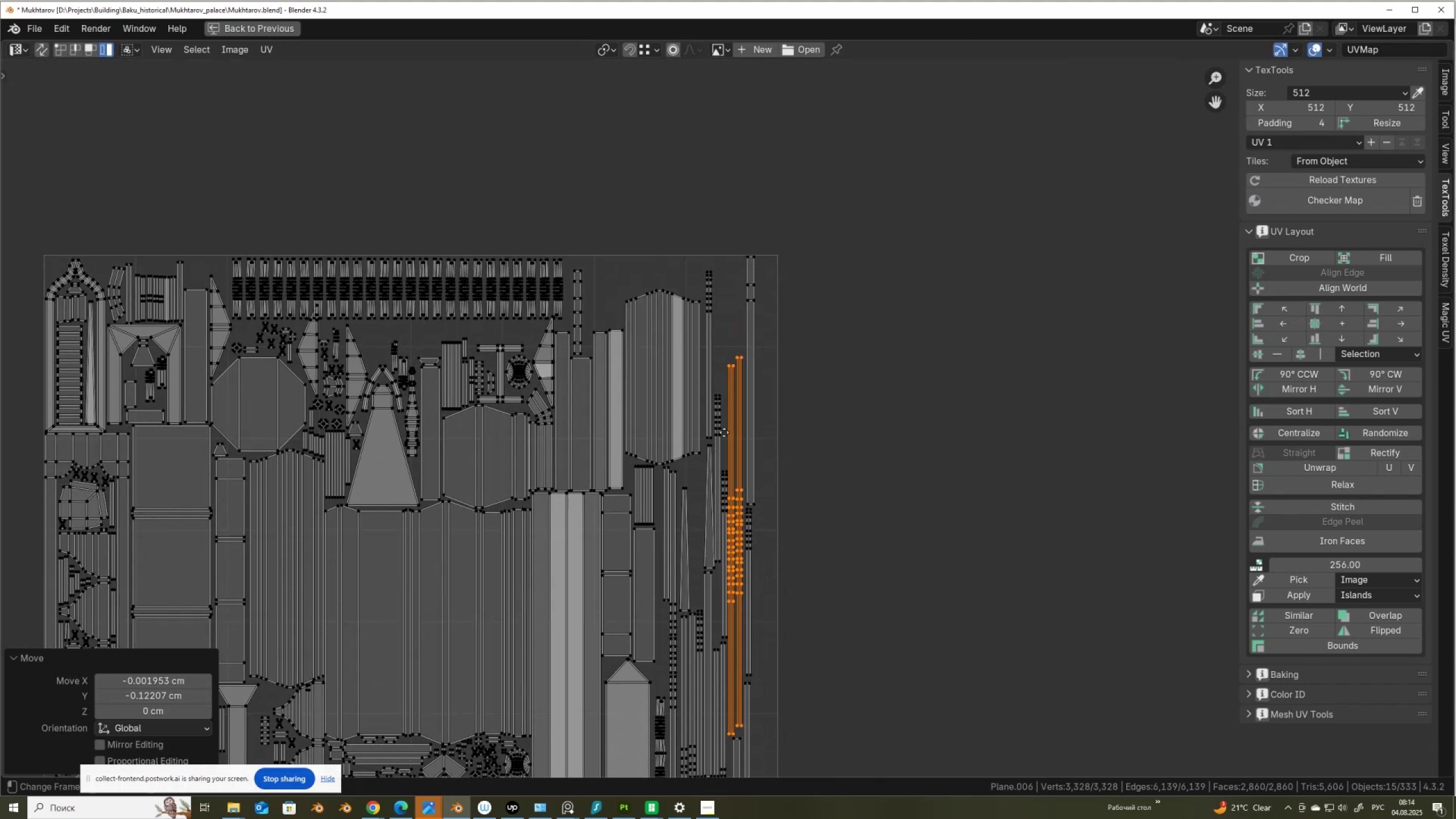 
scroll: coordinate [723, 460], scroll_direction: up, amount: 4.0
 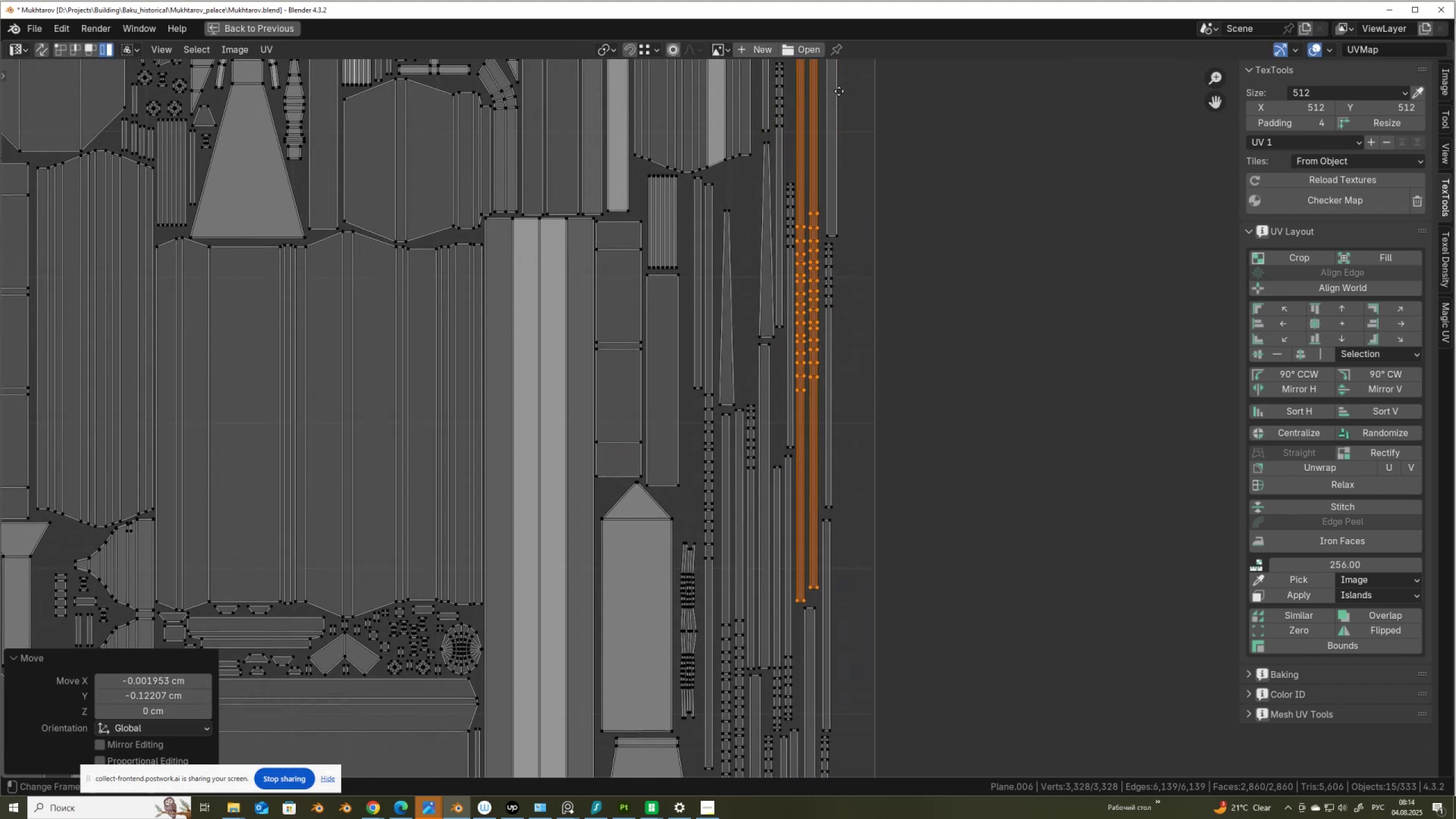 
scroll: coordinate [818, 178], scroll_direction: down, amount: 2.0
 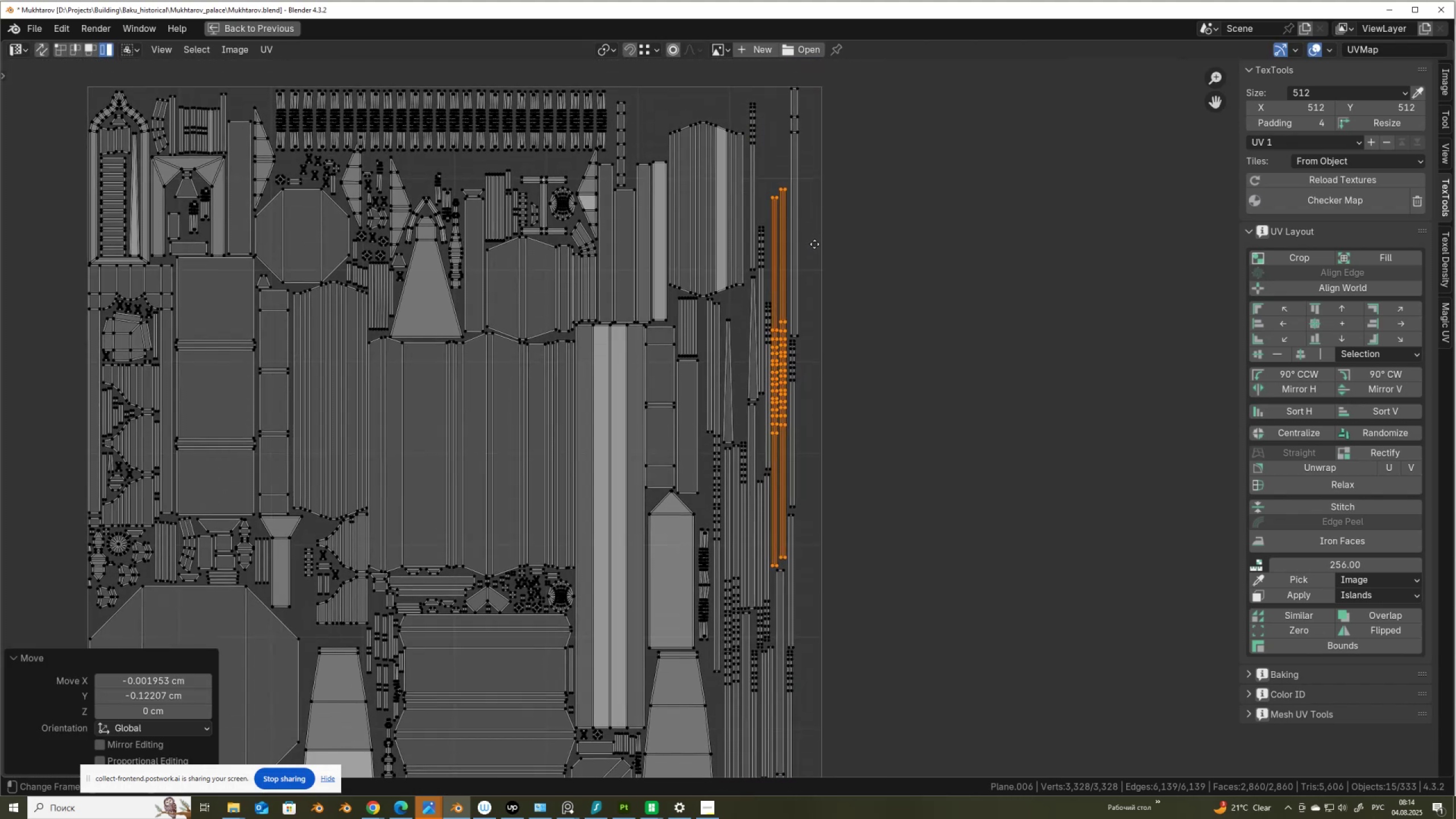 
scroll: coordinate [806, 297], scroll_direction: up, amount: 1.0
 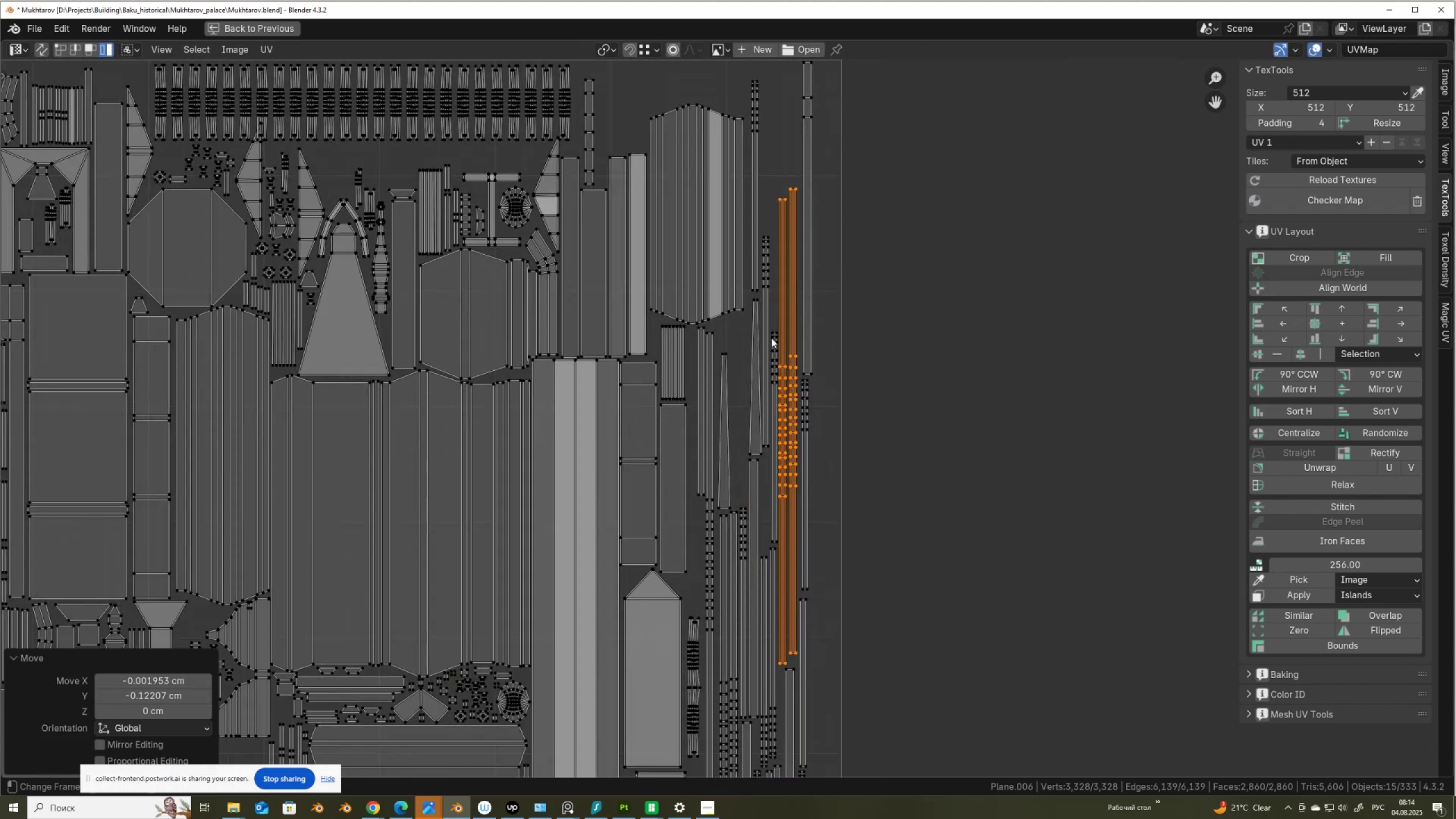 
left_click([774, 336])
 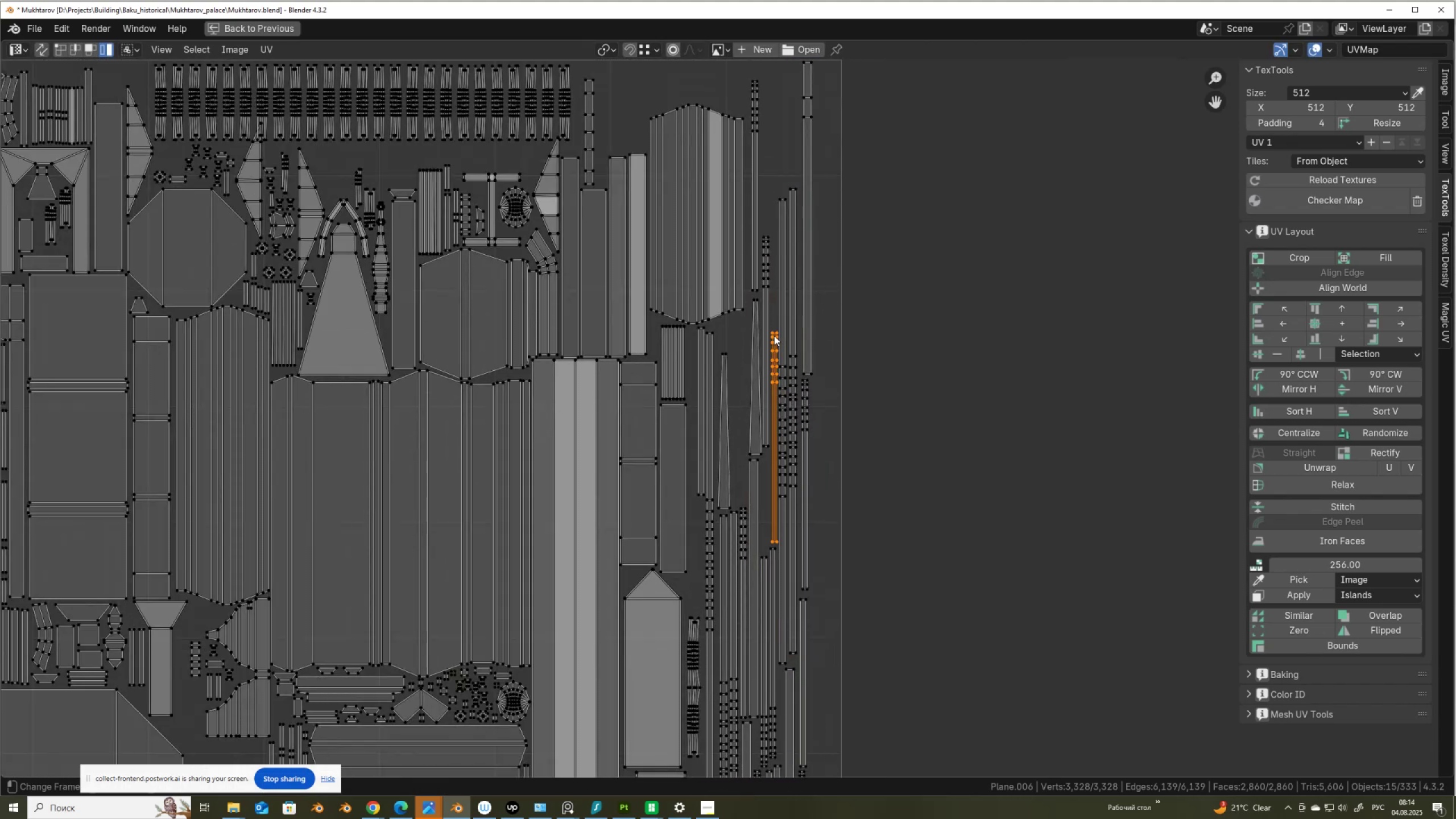 
key(G)
 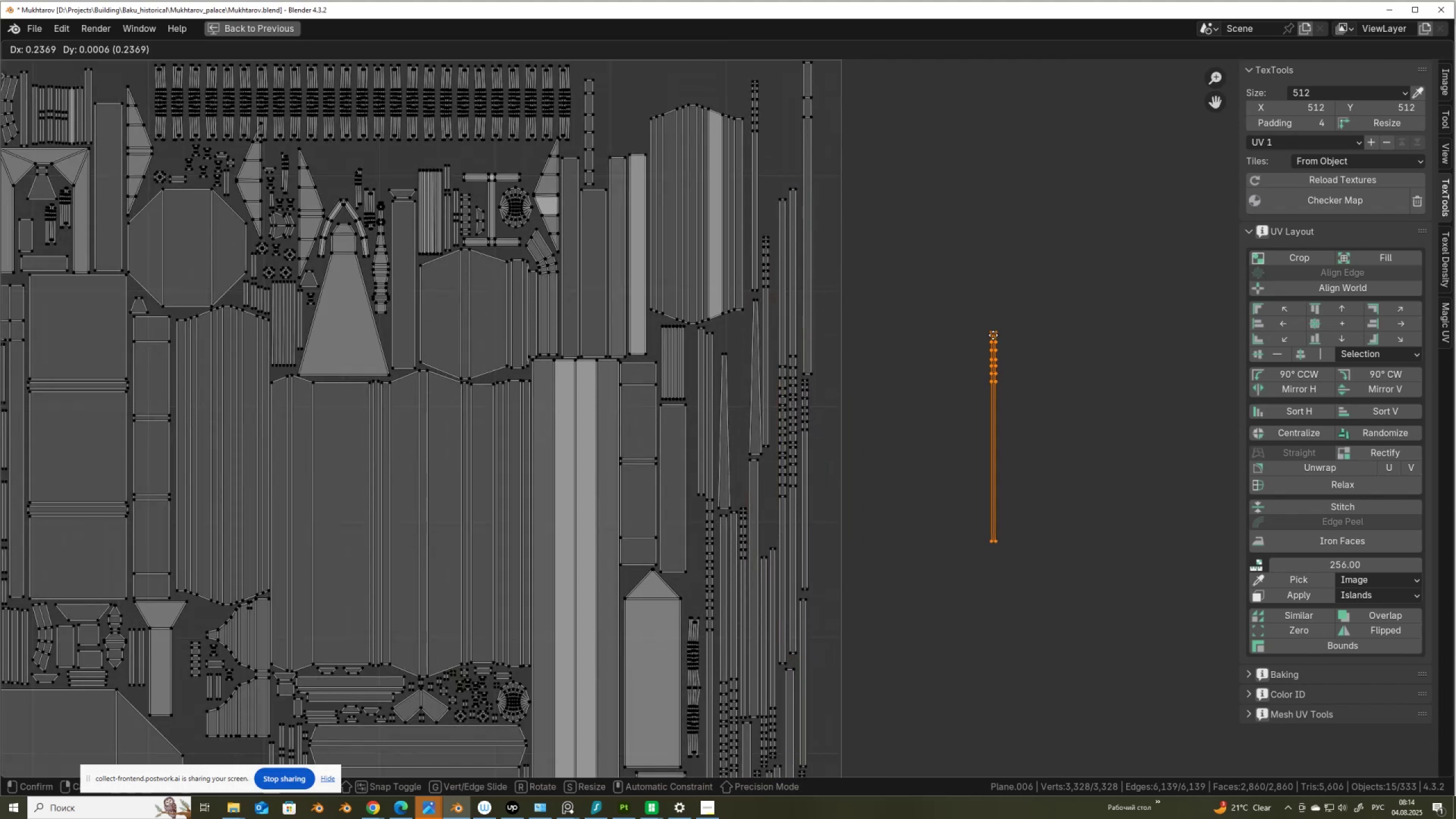 
left_click([993, 334])
 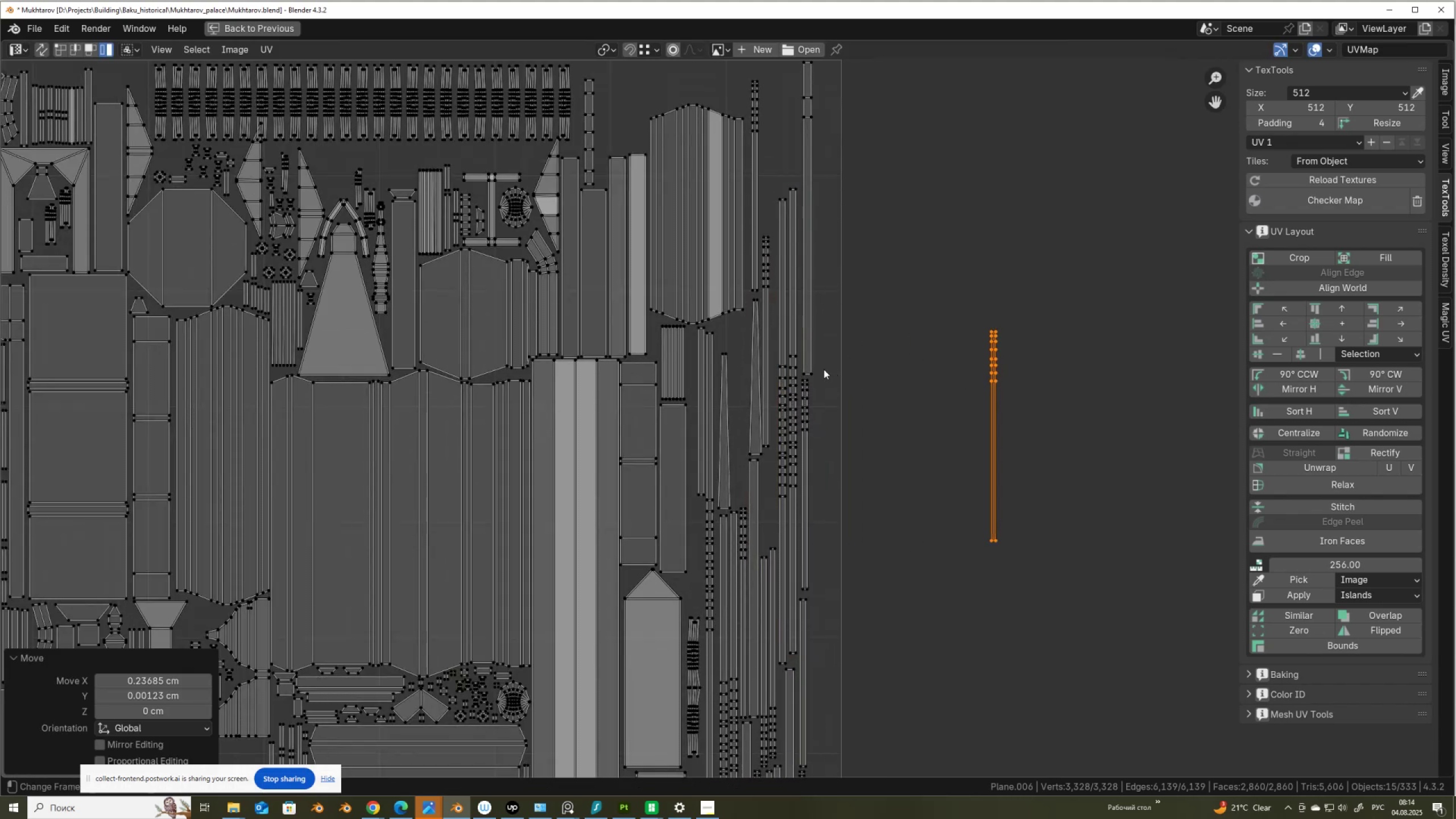 
left_click([821, 369])
 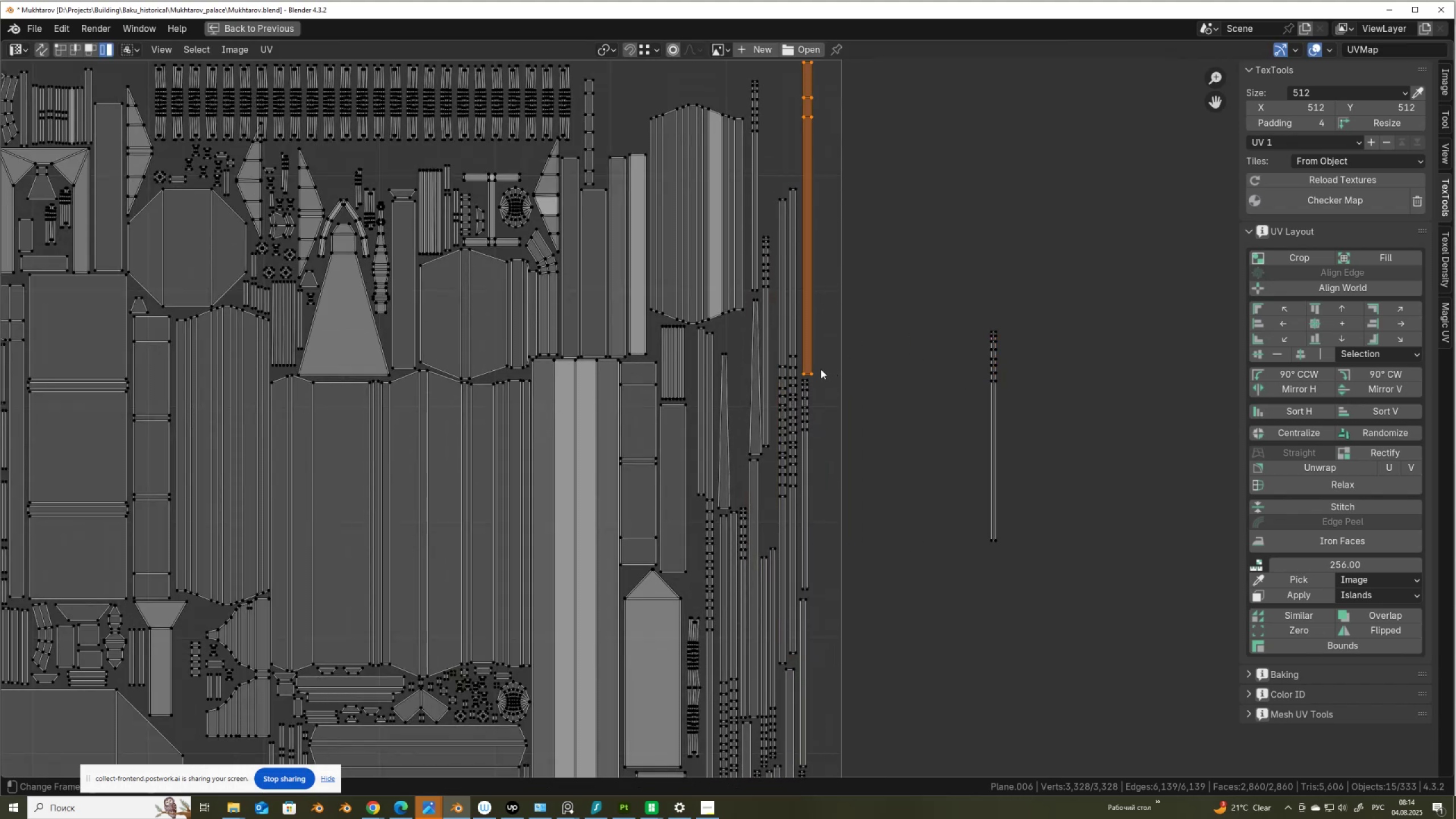 
key(G)
 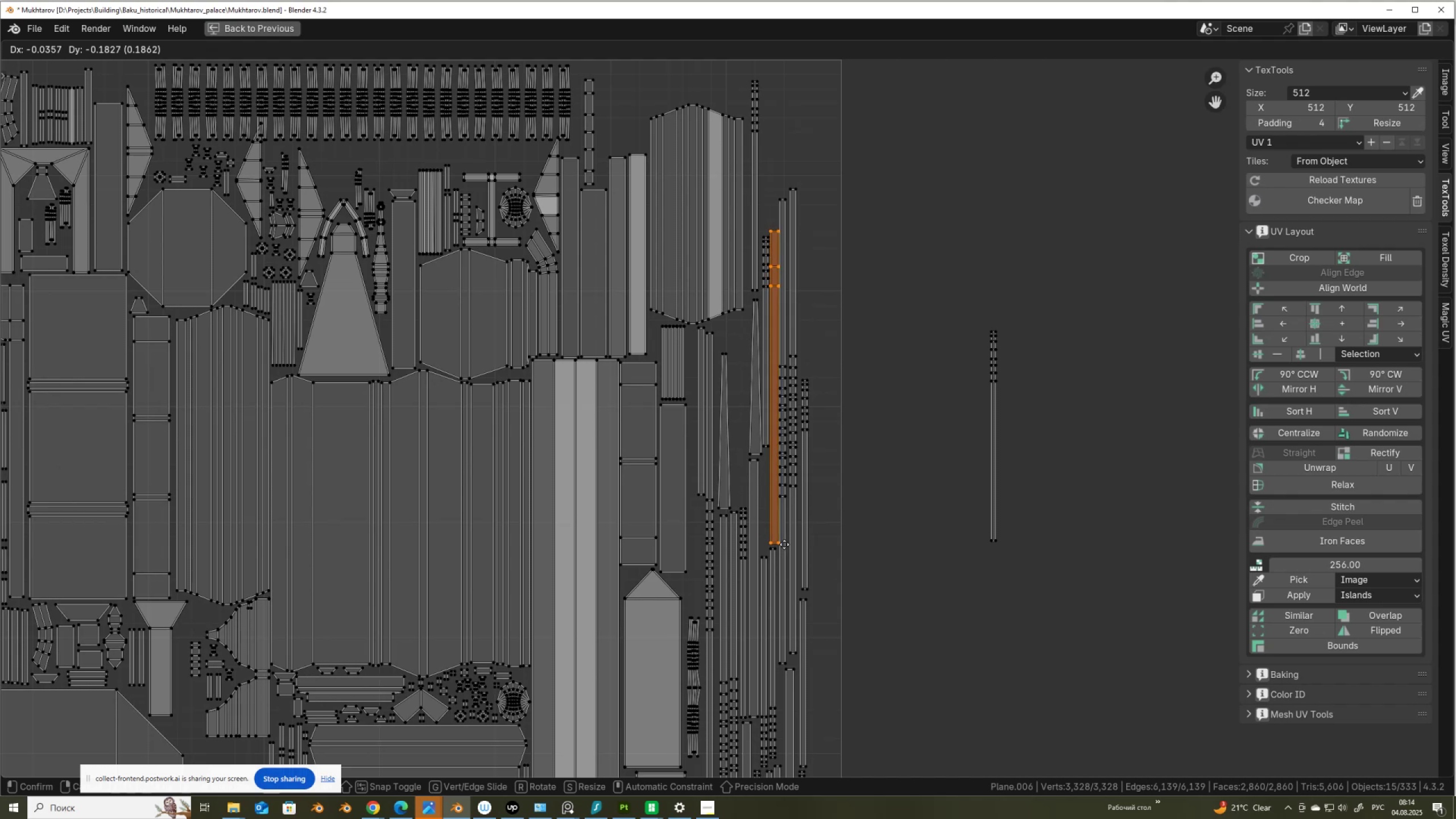 
left_click([781, 542])
 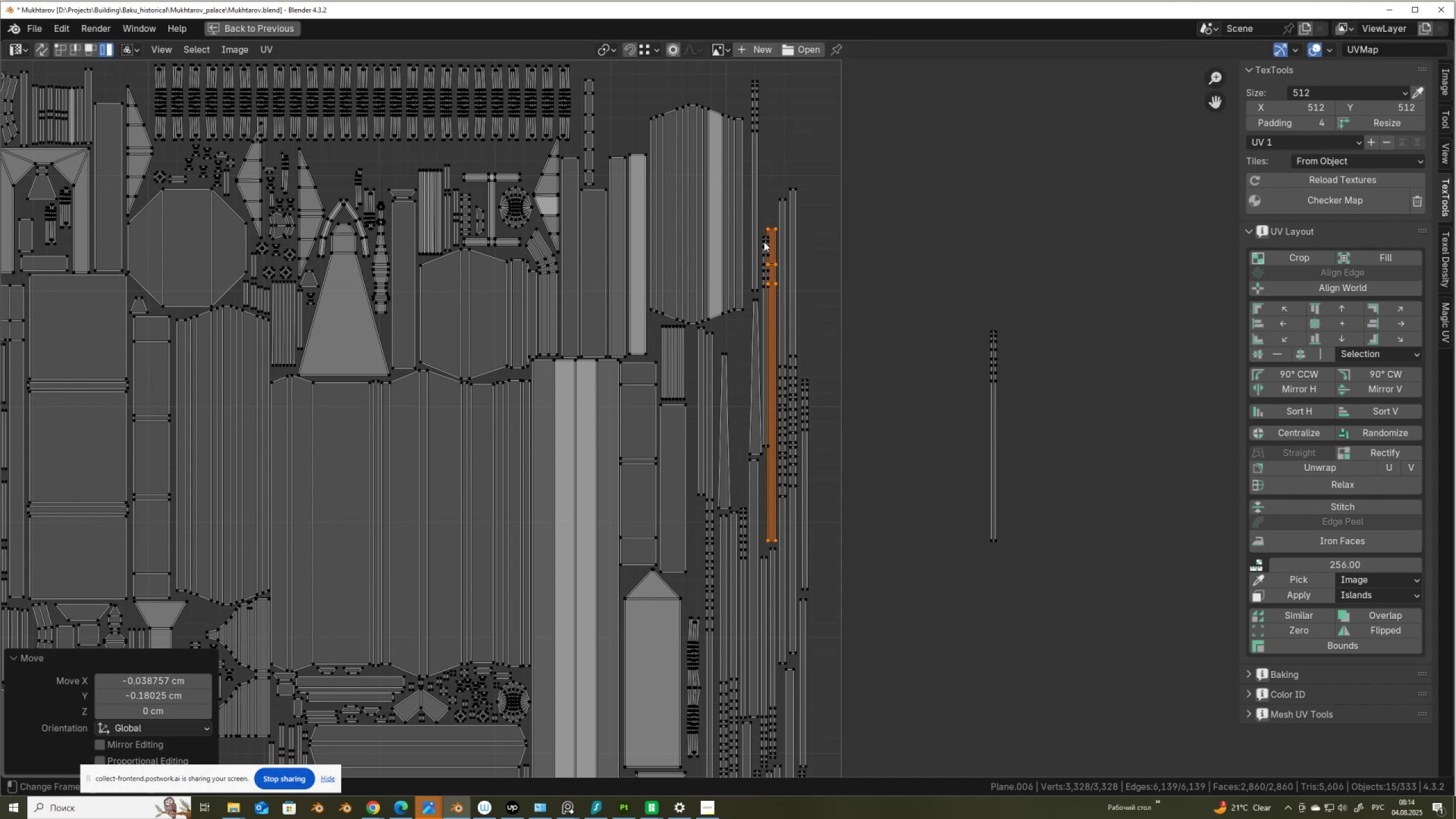 
left_click([764, 241])
 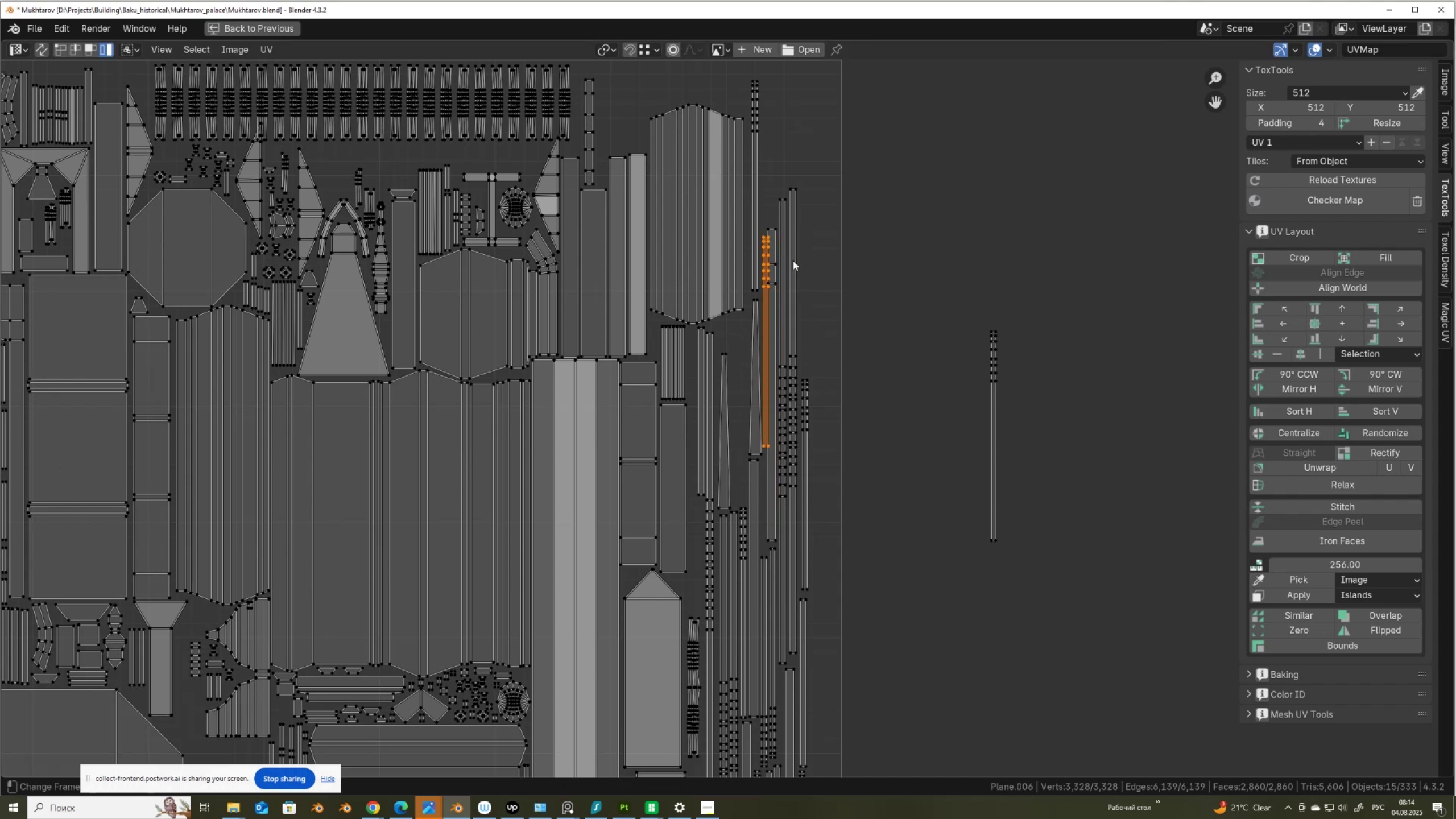 
key(G)
 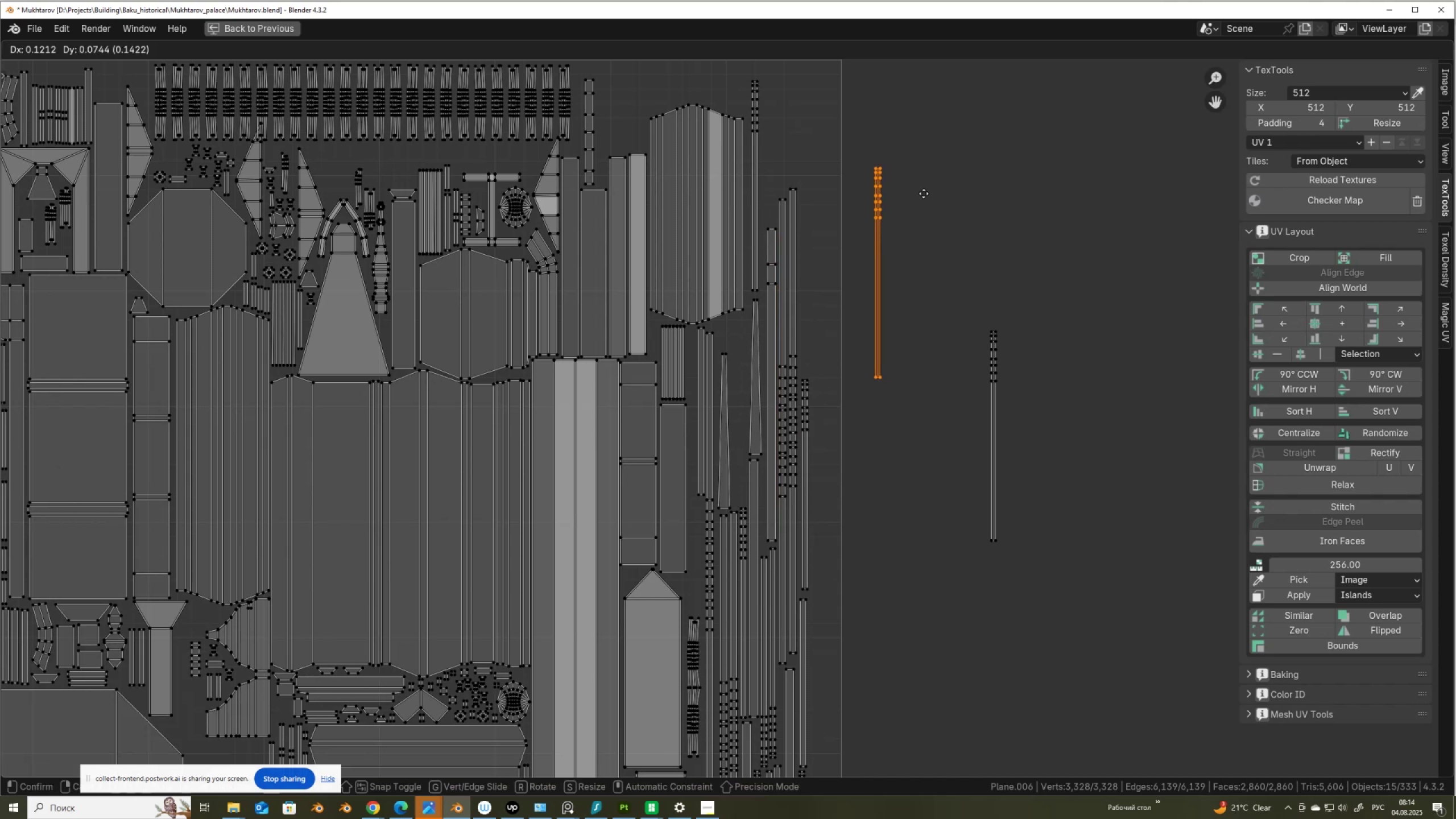 
left_click([927, 189])
 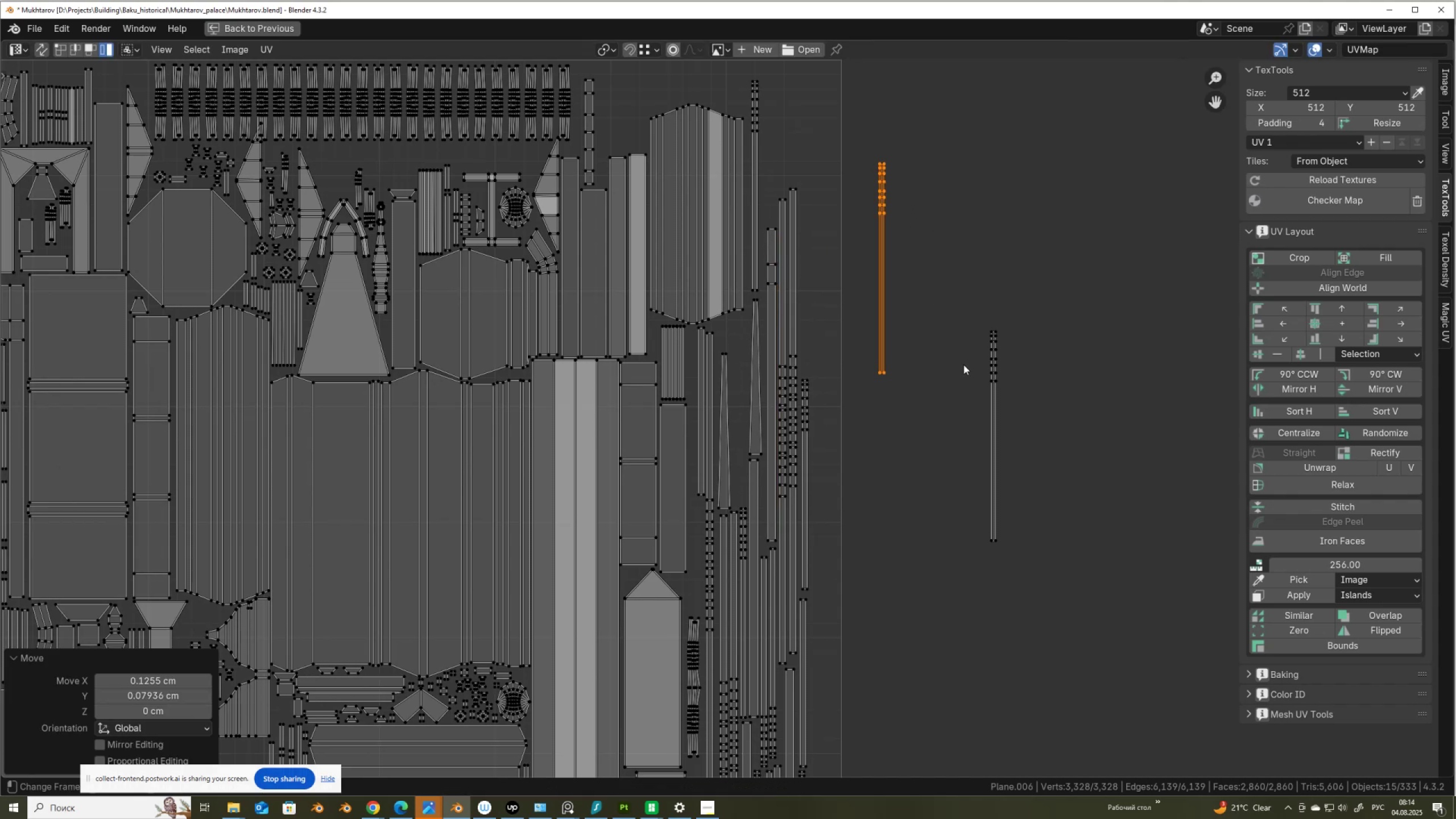 
left_click([993, 377])
 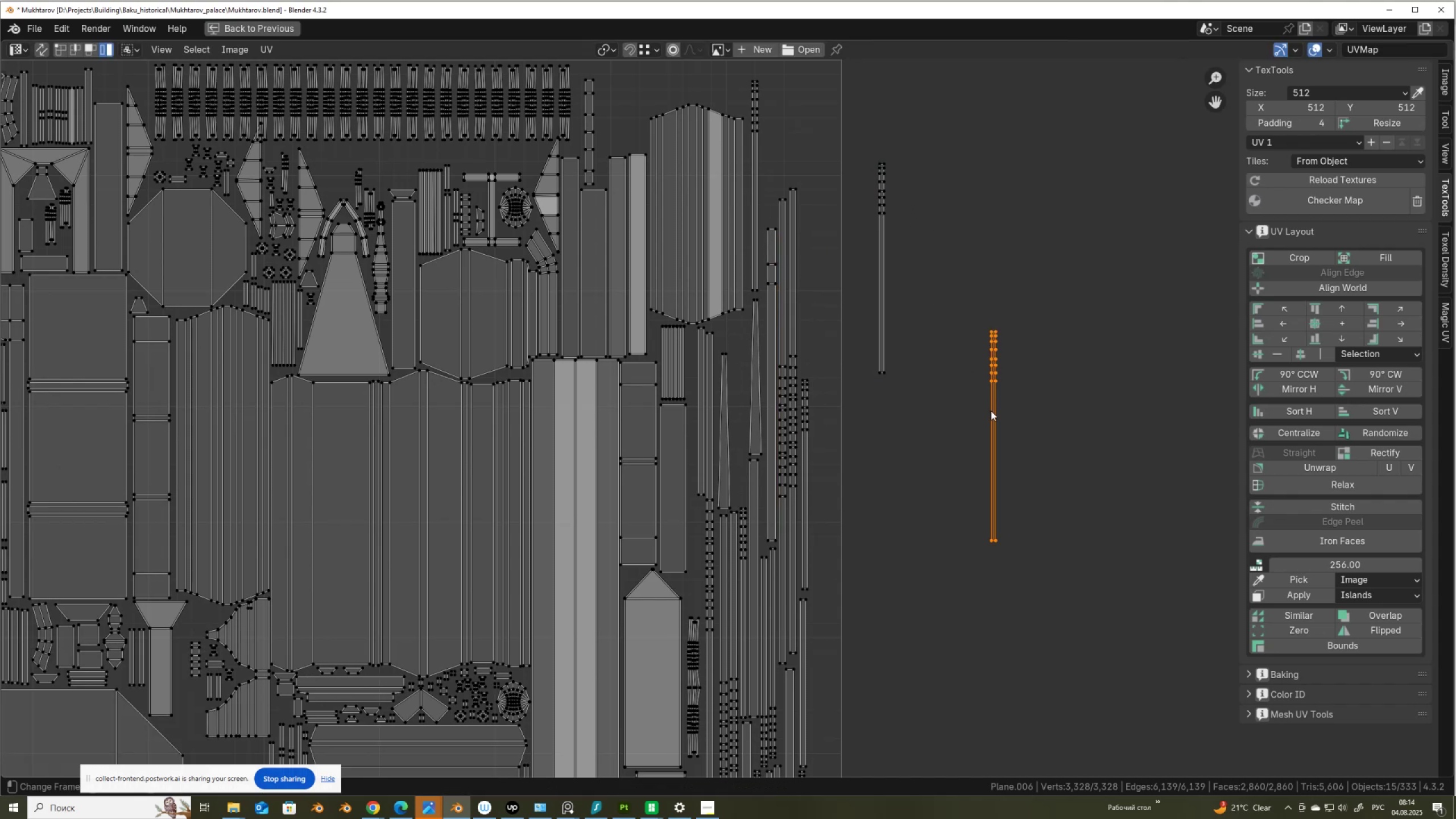 
key(G)
 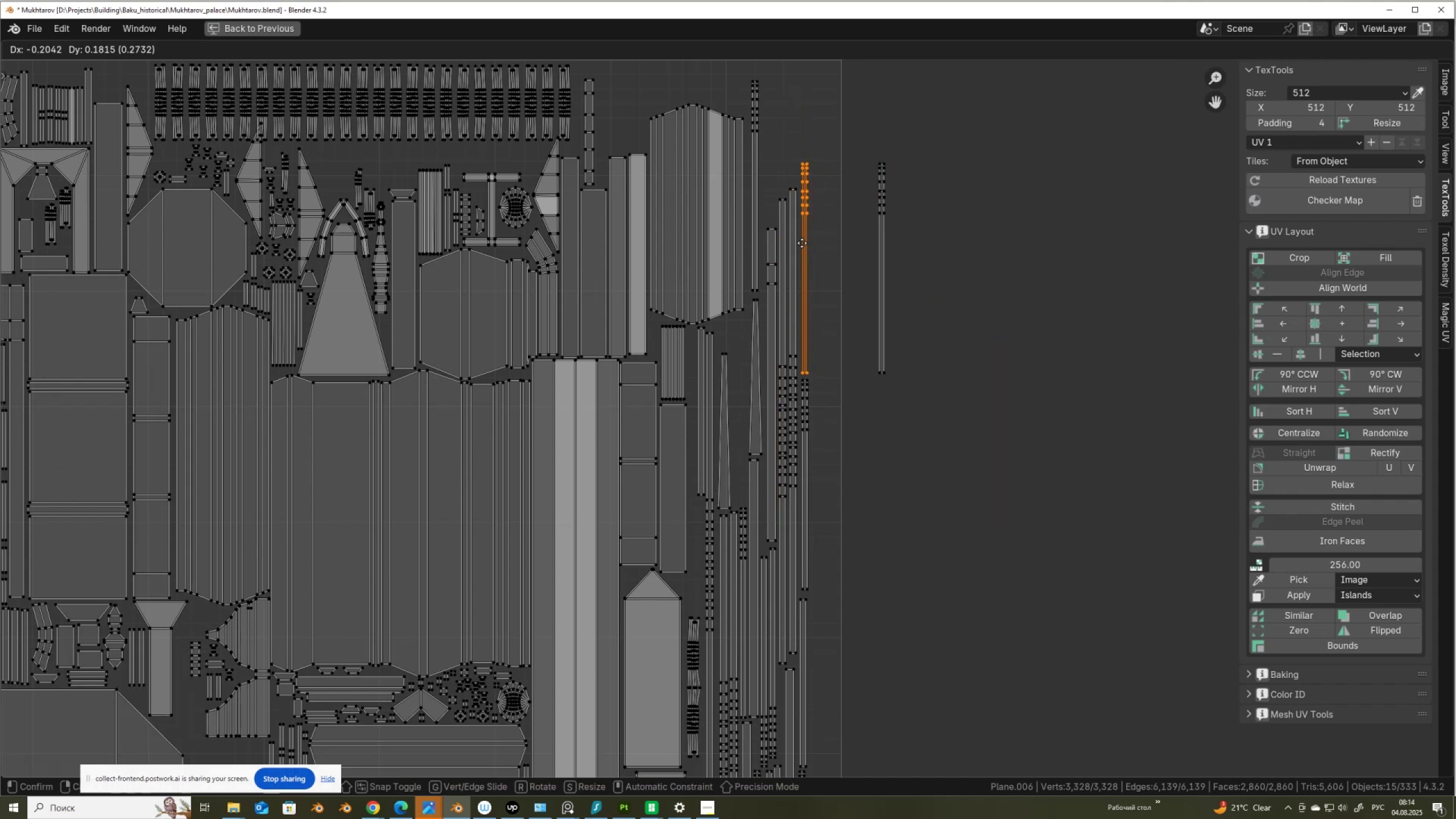 
left_click([801, 243])
 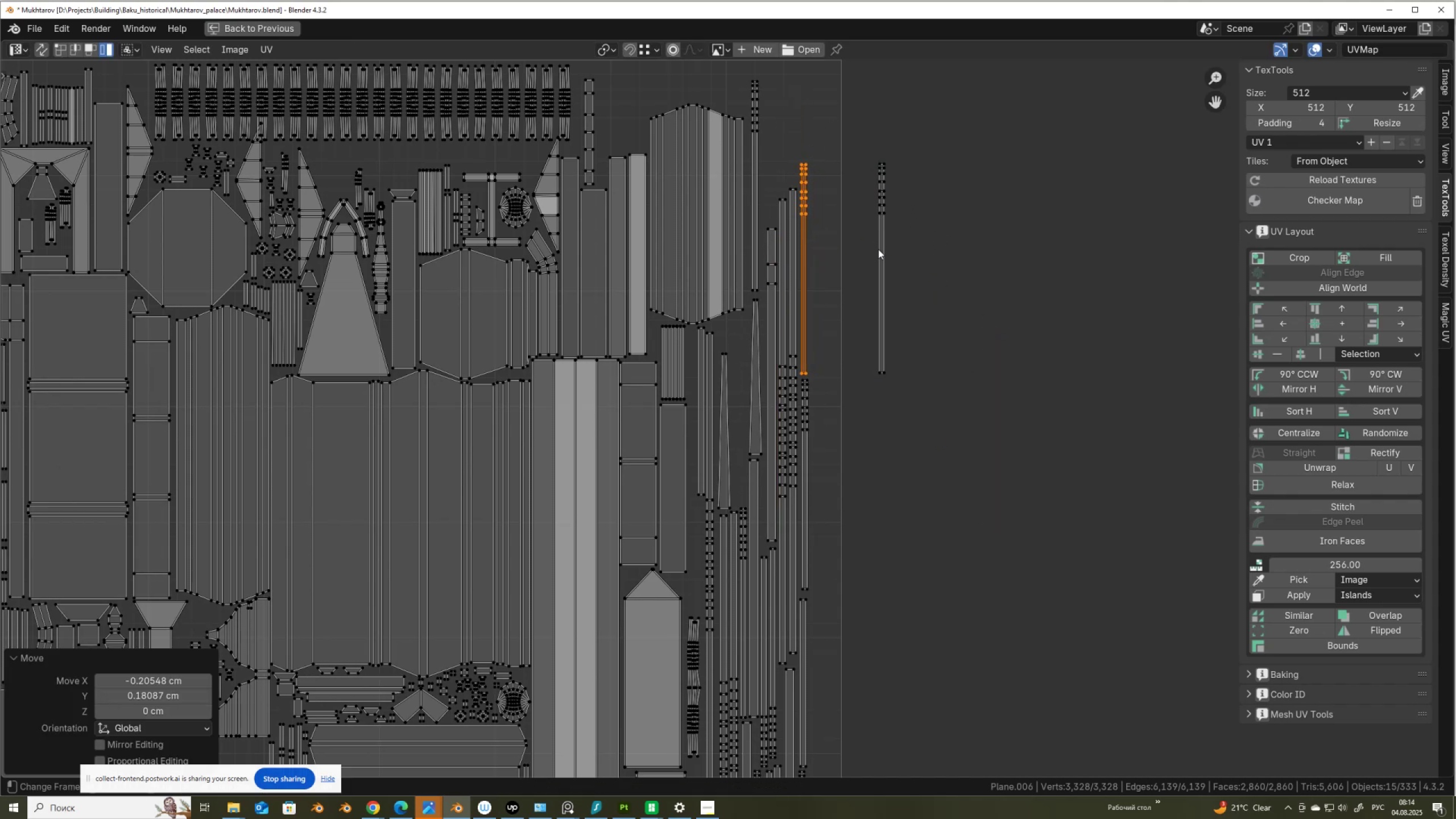 
left_click([883, 254])
 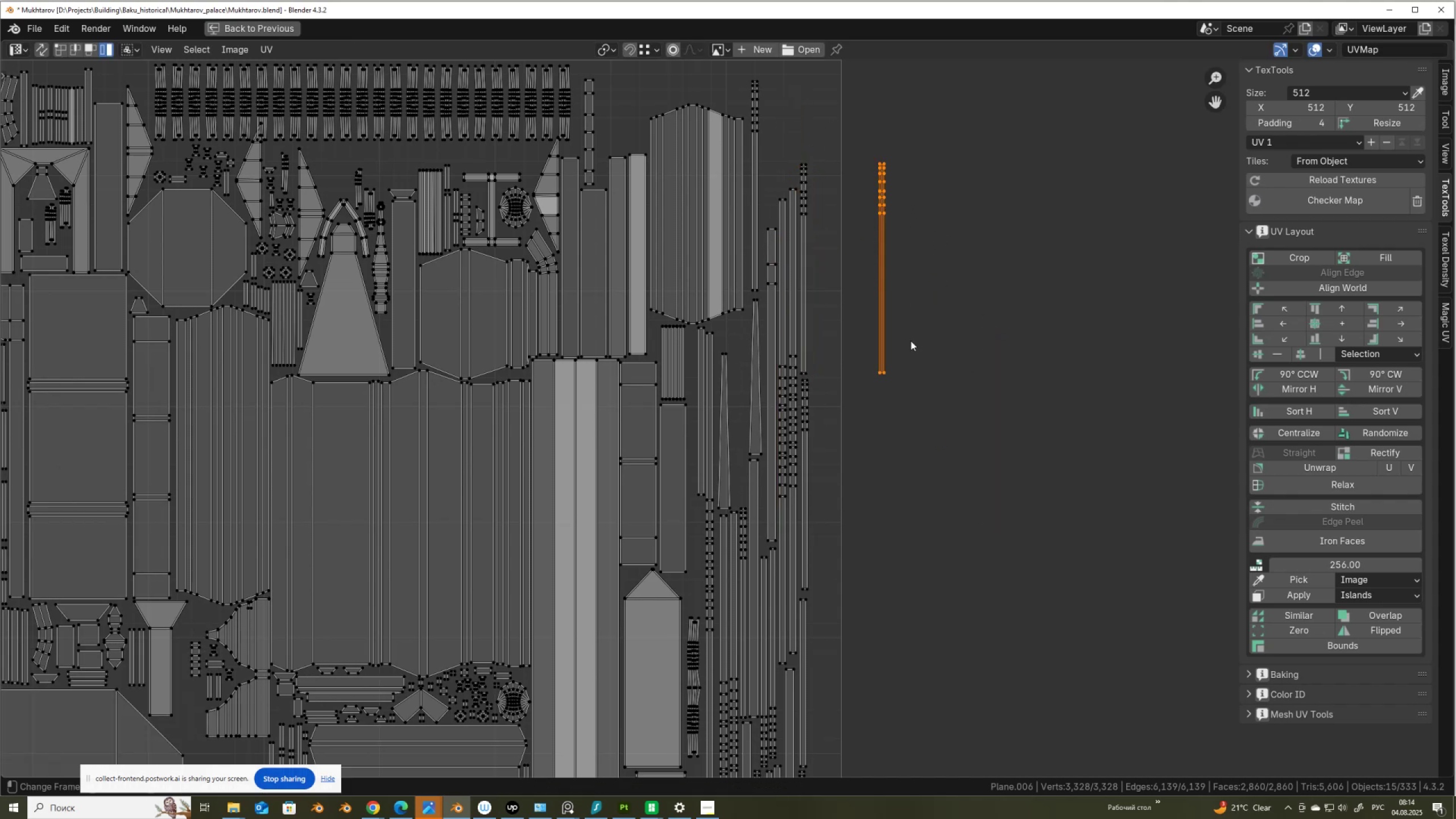 
scroll: coordinate [911, 341], scroll_direction: down, amount: 1.0
 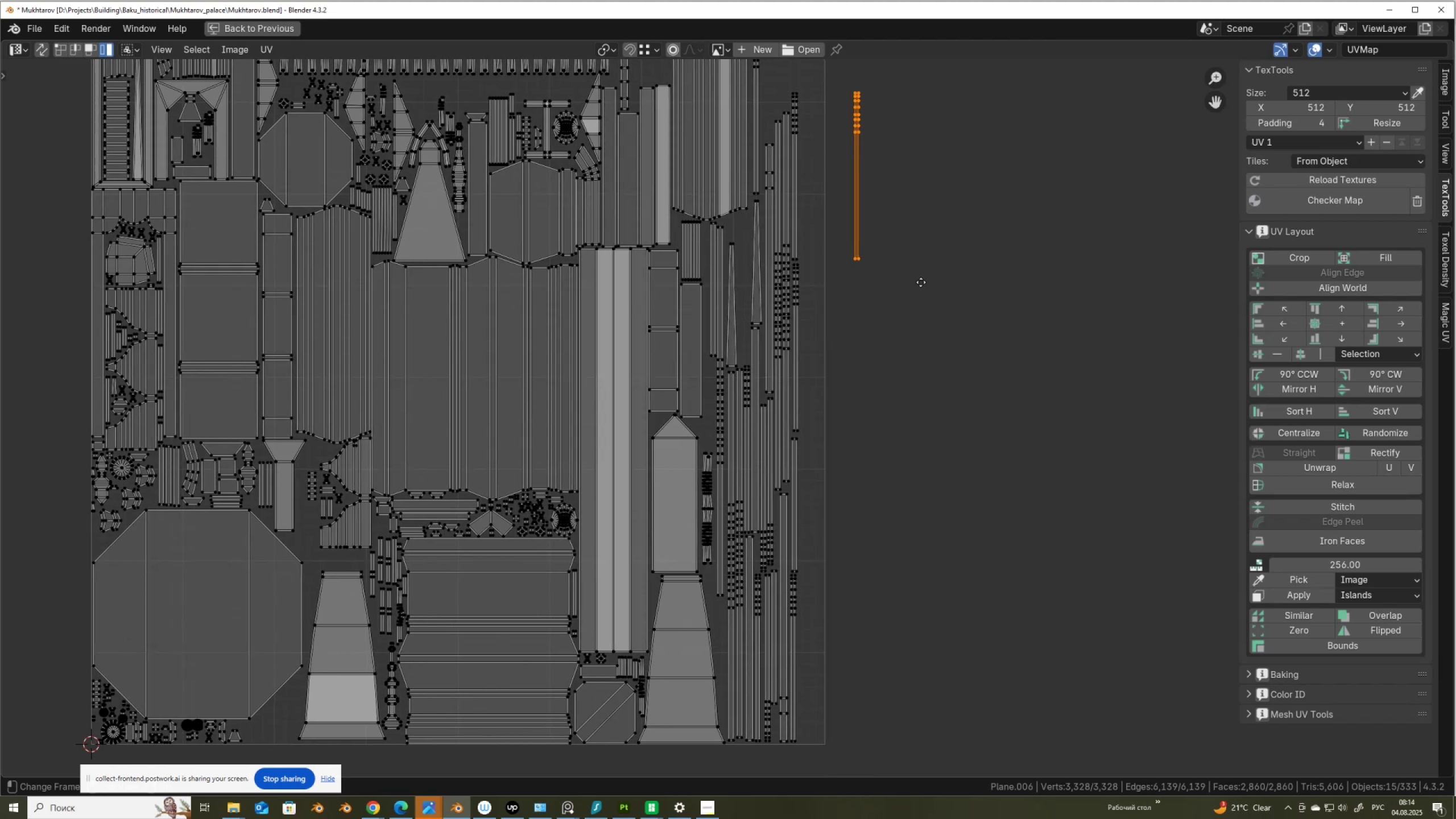 
scroll: coordinate [921, 282], scroll_direction: up, amount: 1.0
 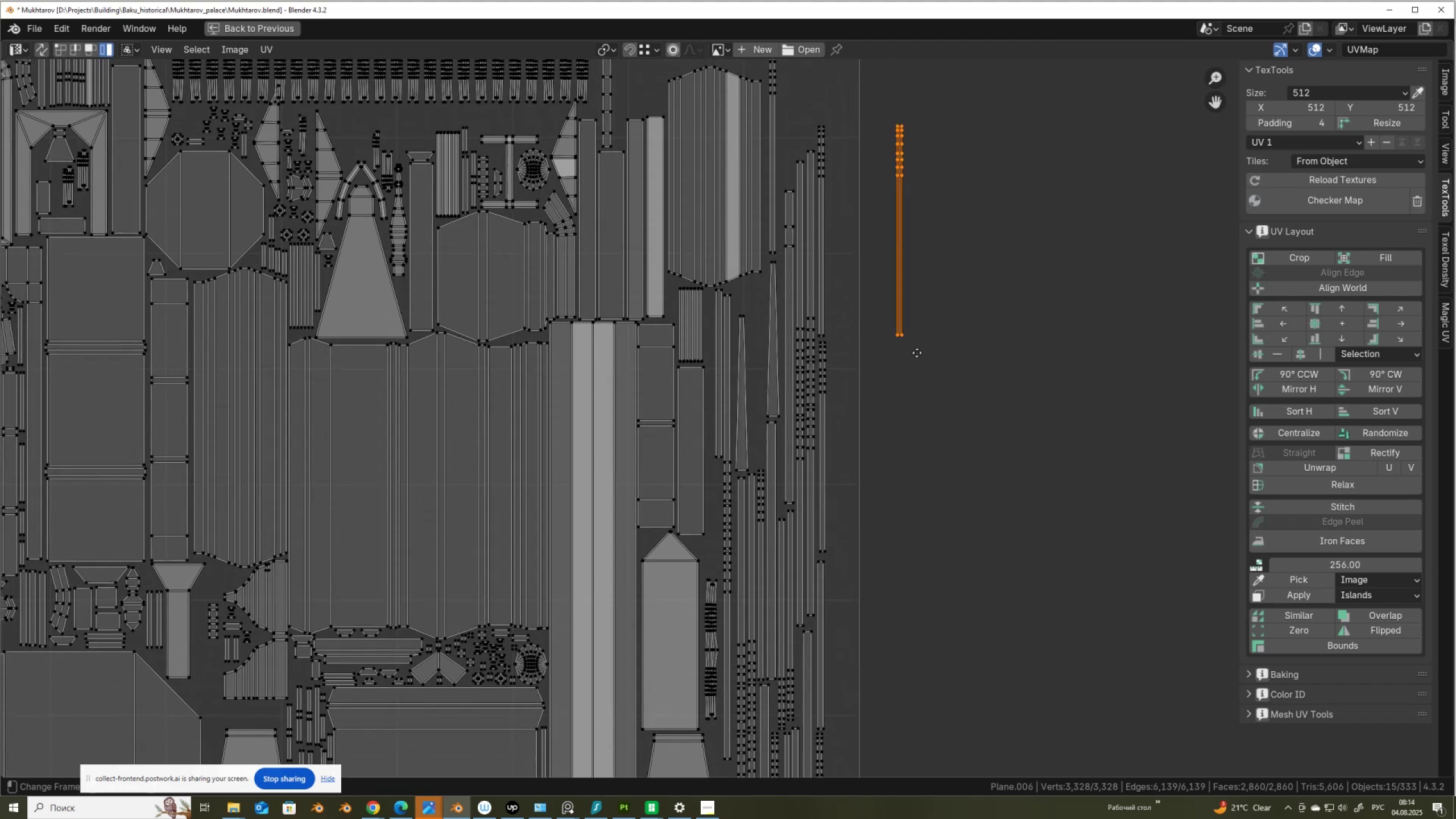 
key(G)
 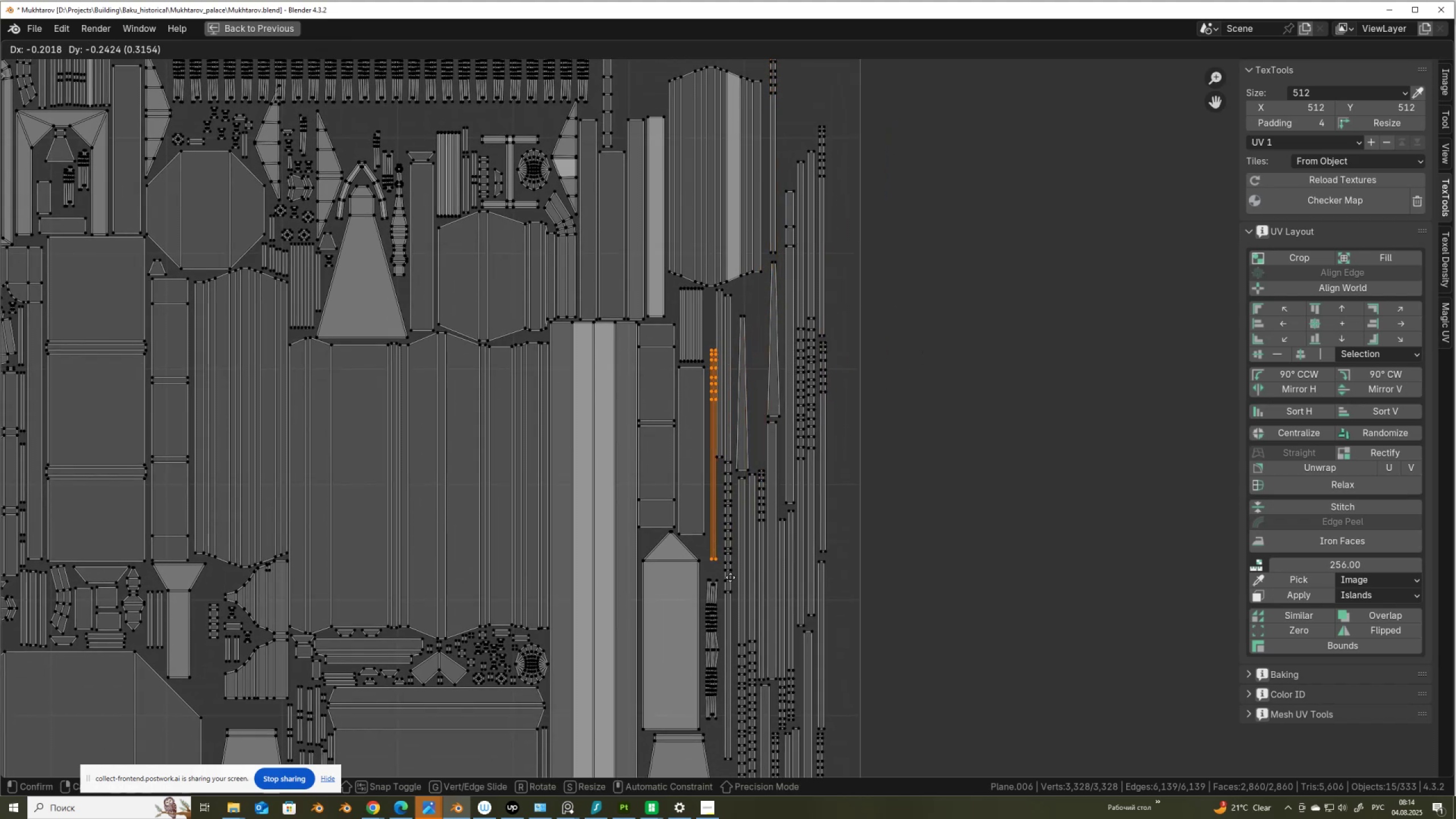 
wait(5.59)
 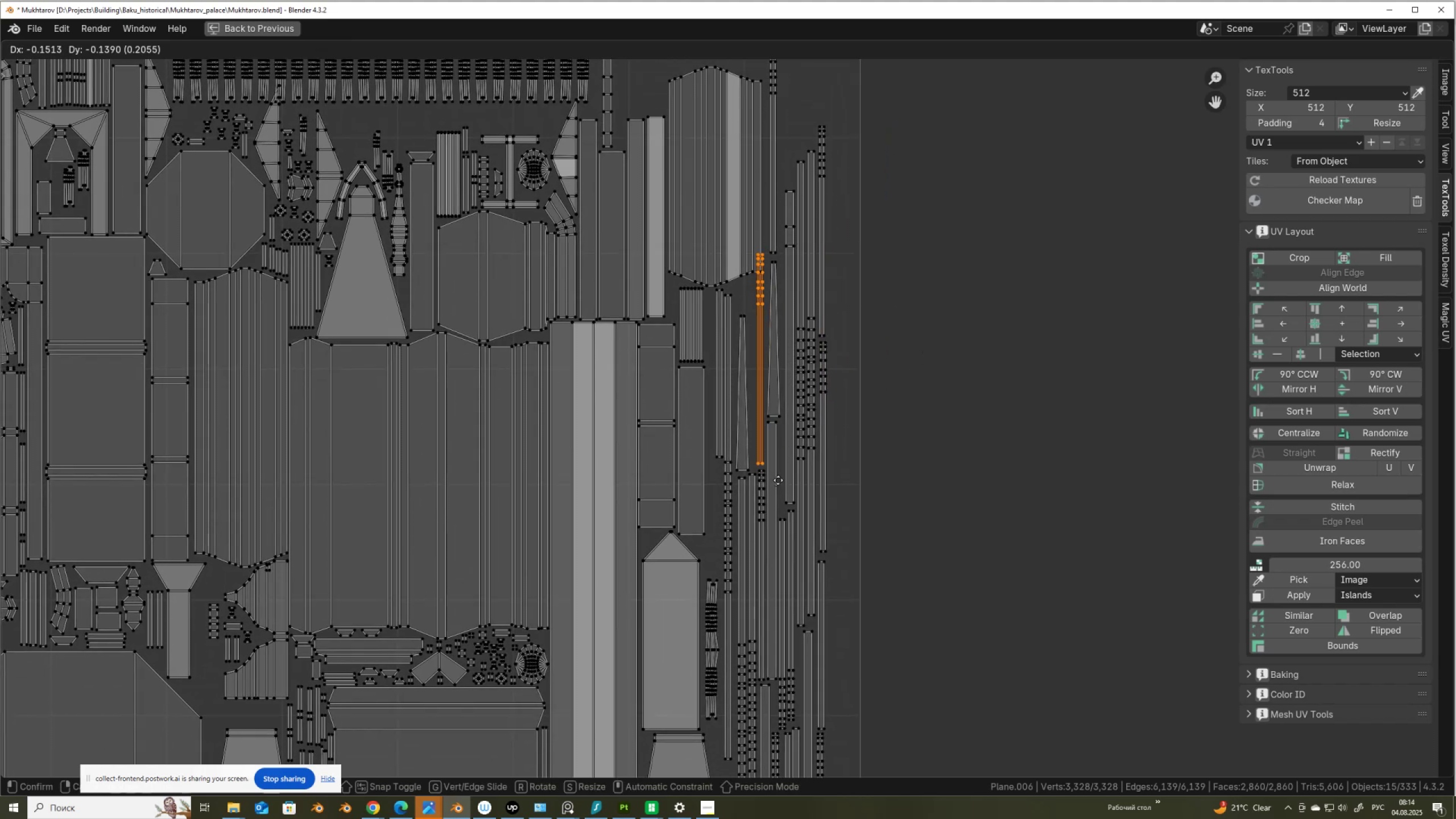 
left_click([731, 588])
 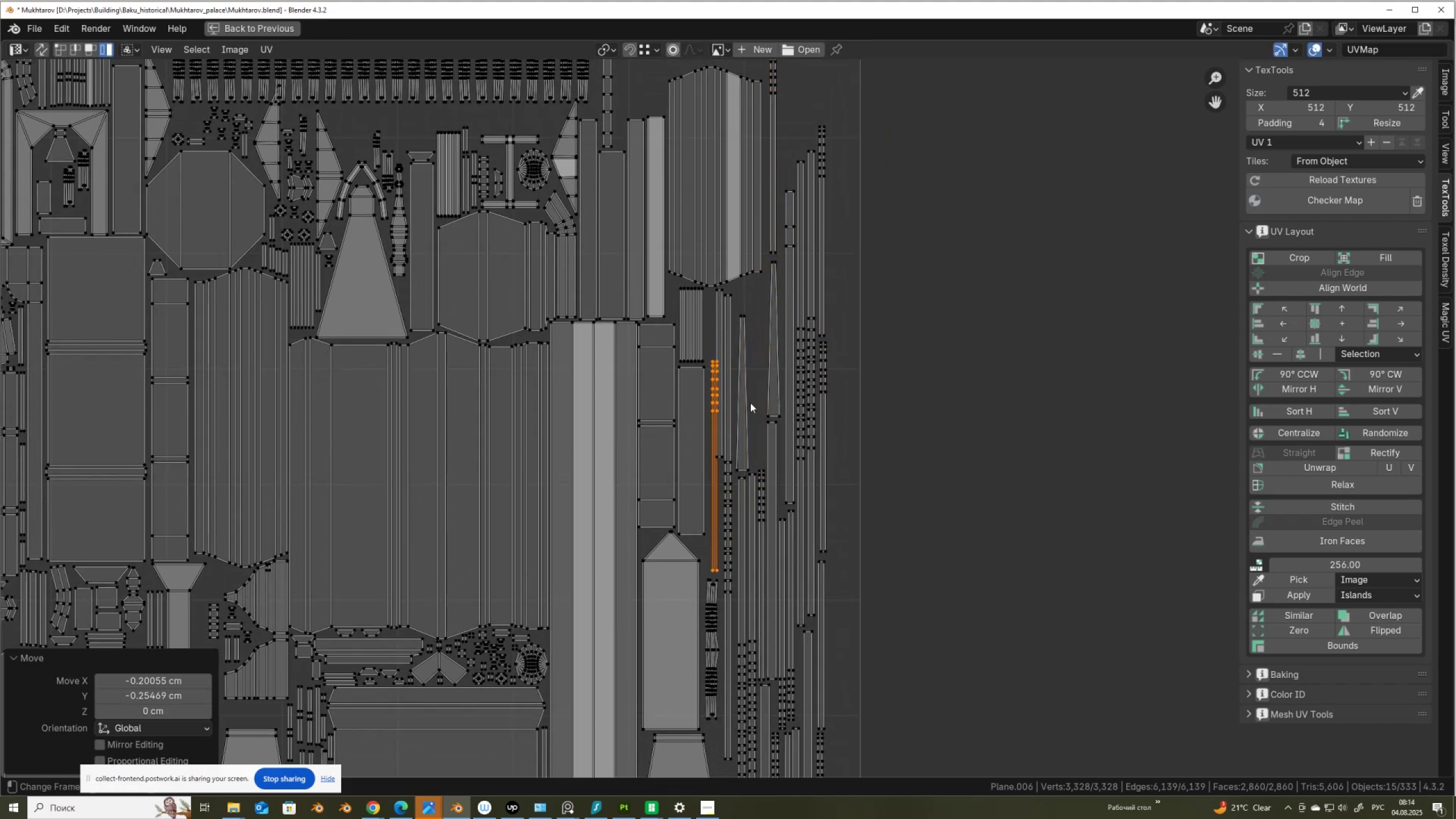 
left_click([752, 411])
 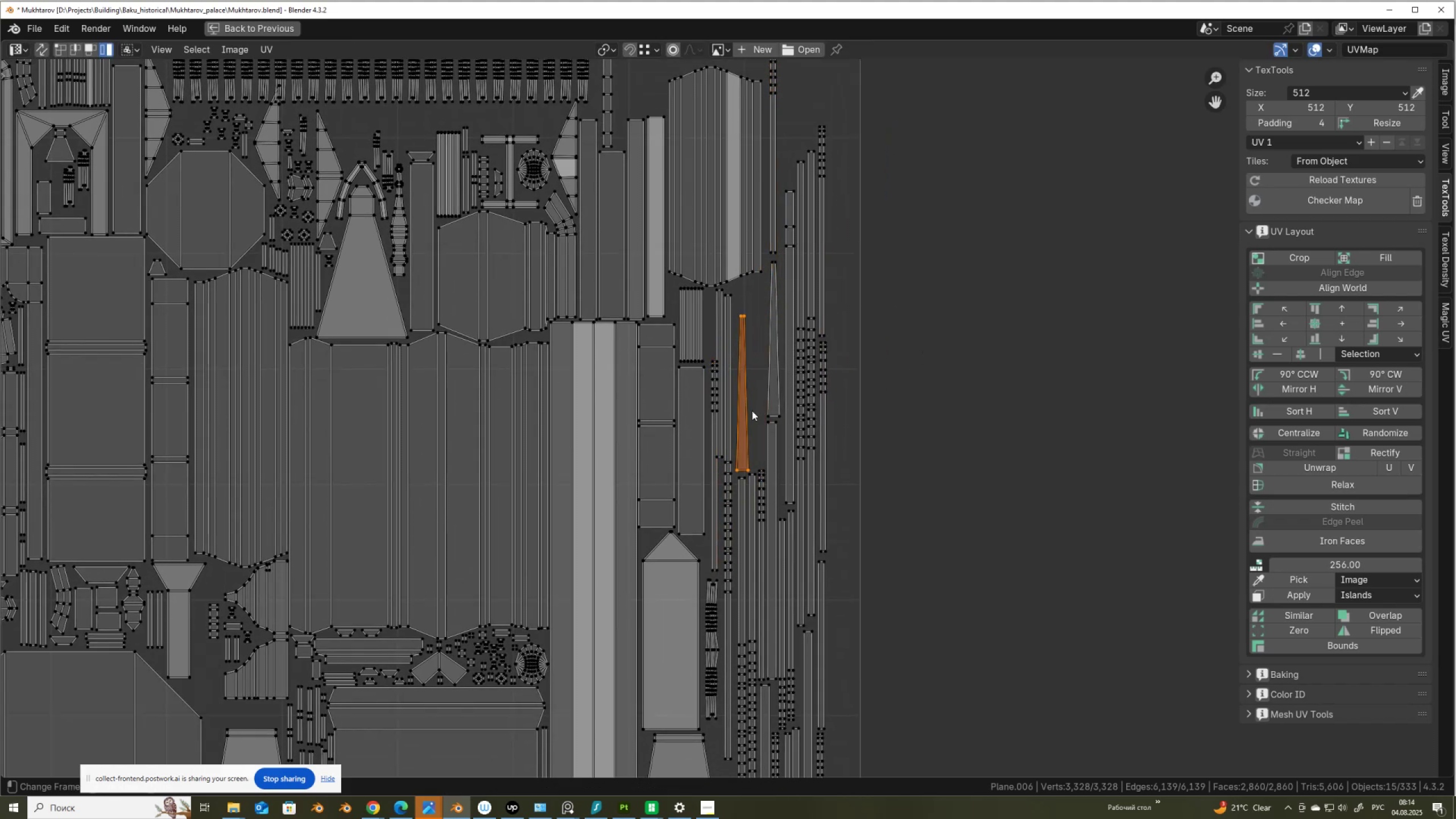 
key(G)
 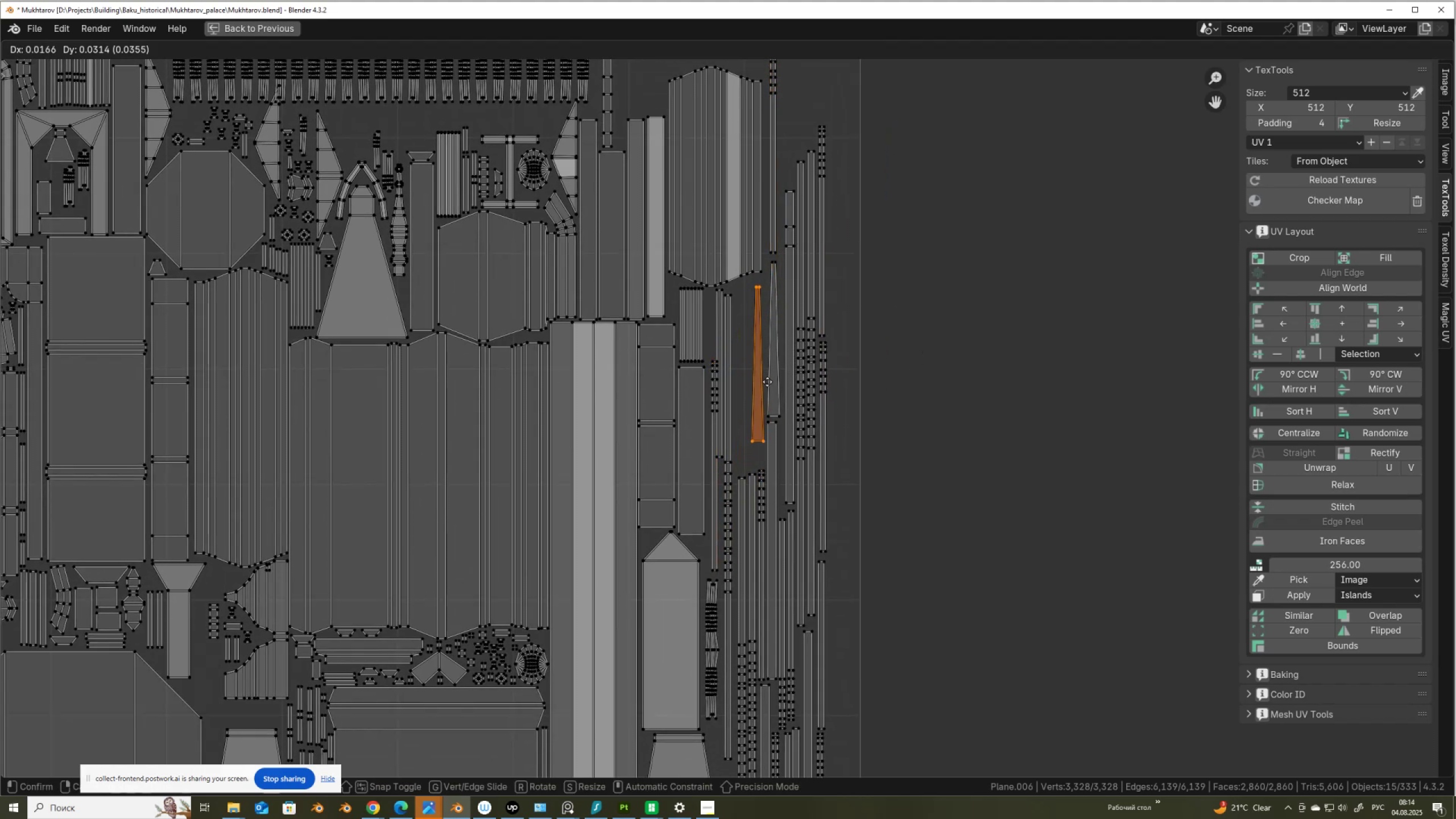 
left_click([767, 382])
 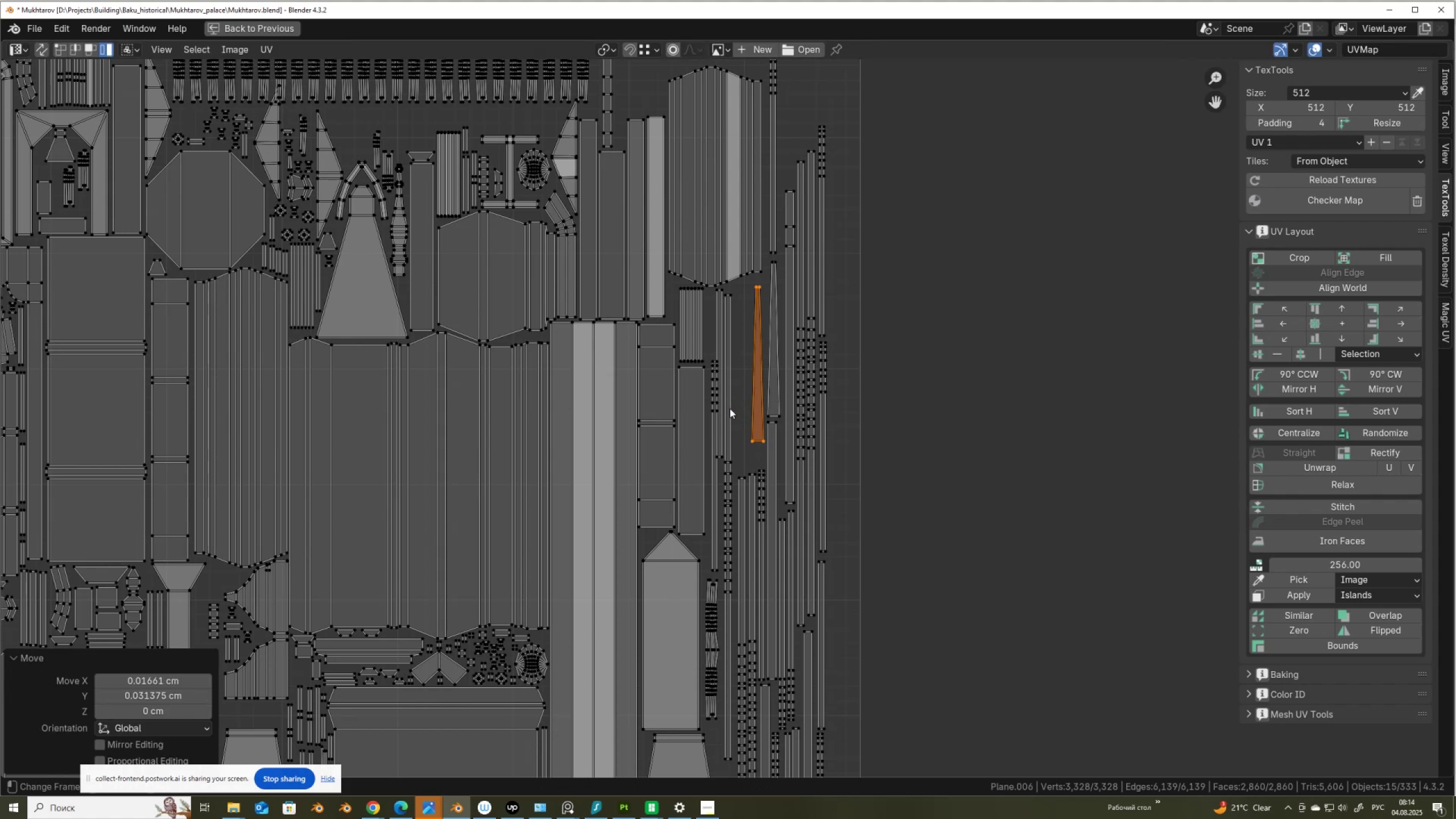 
left_click([729, 408])
 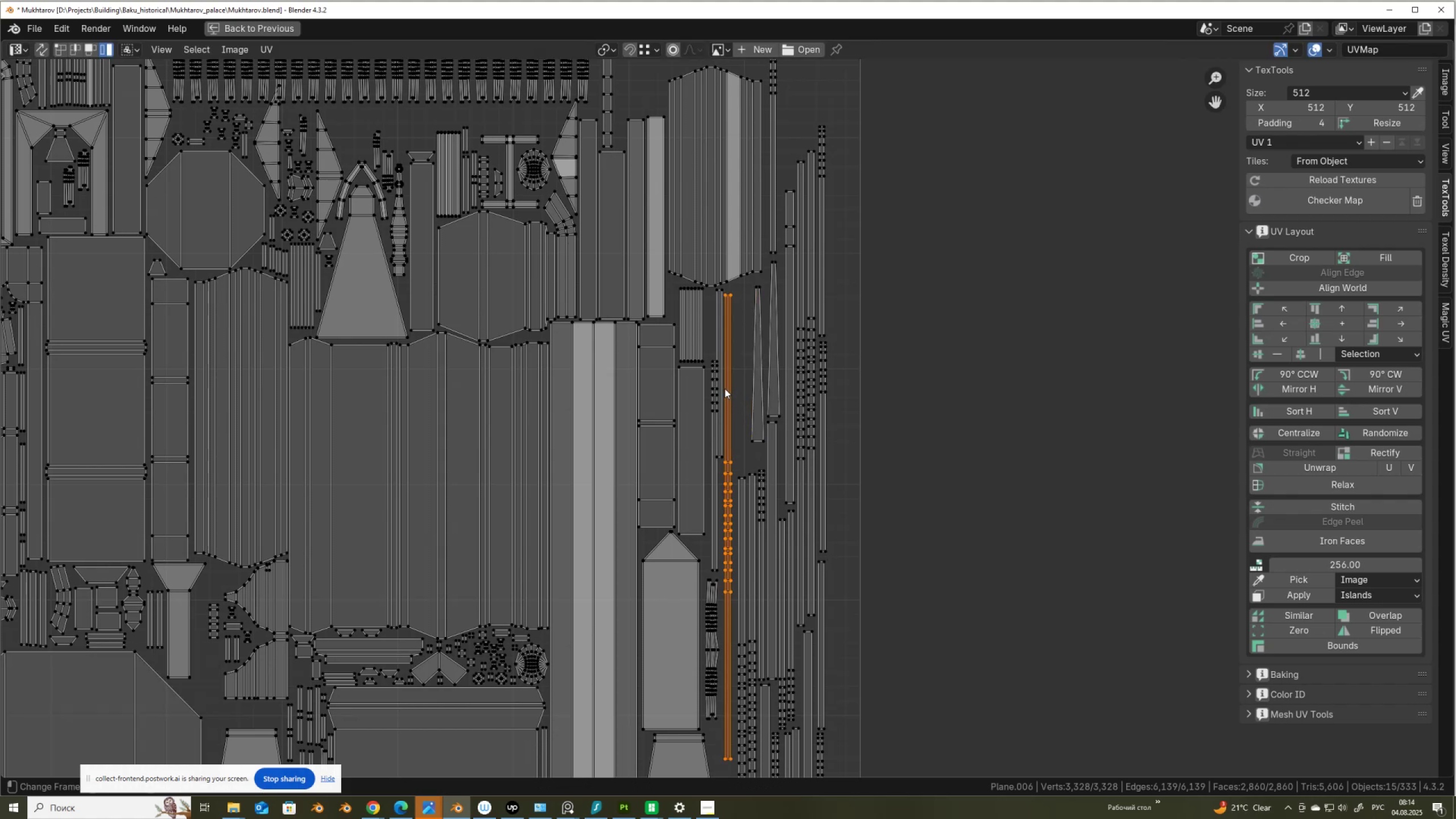 
left_click([719, 391])
 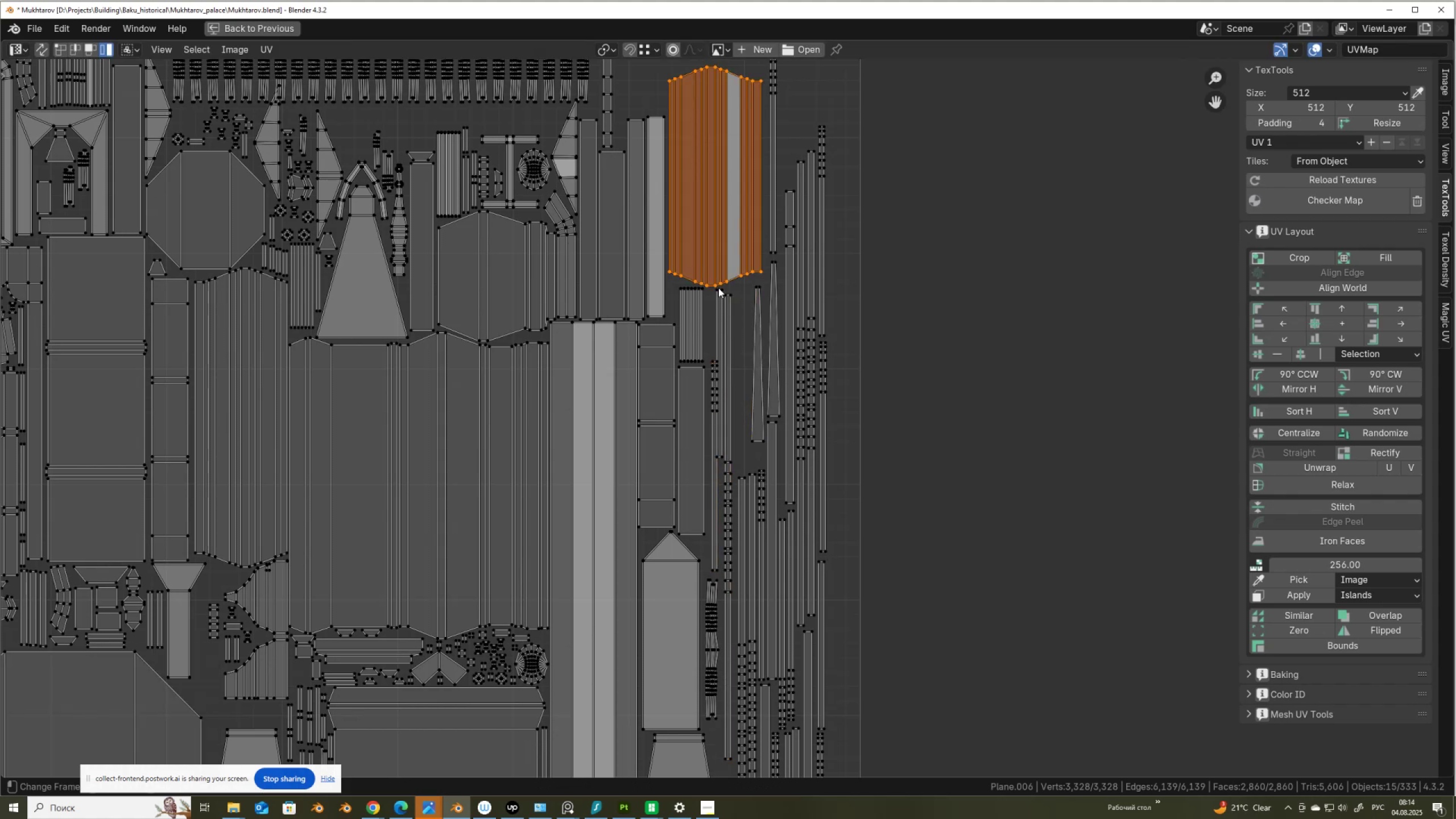 
left_click([722, 291])
 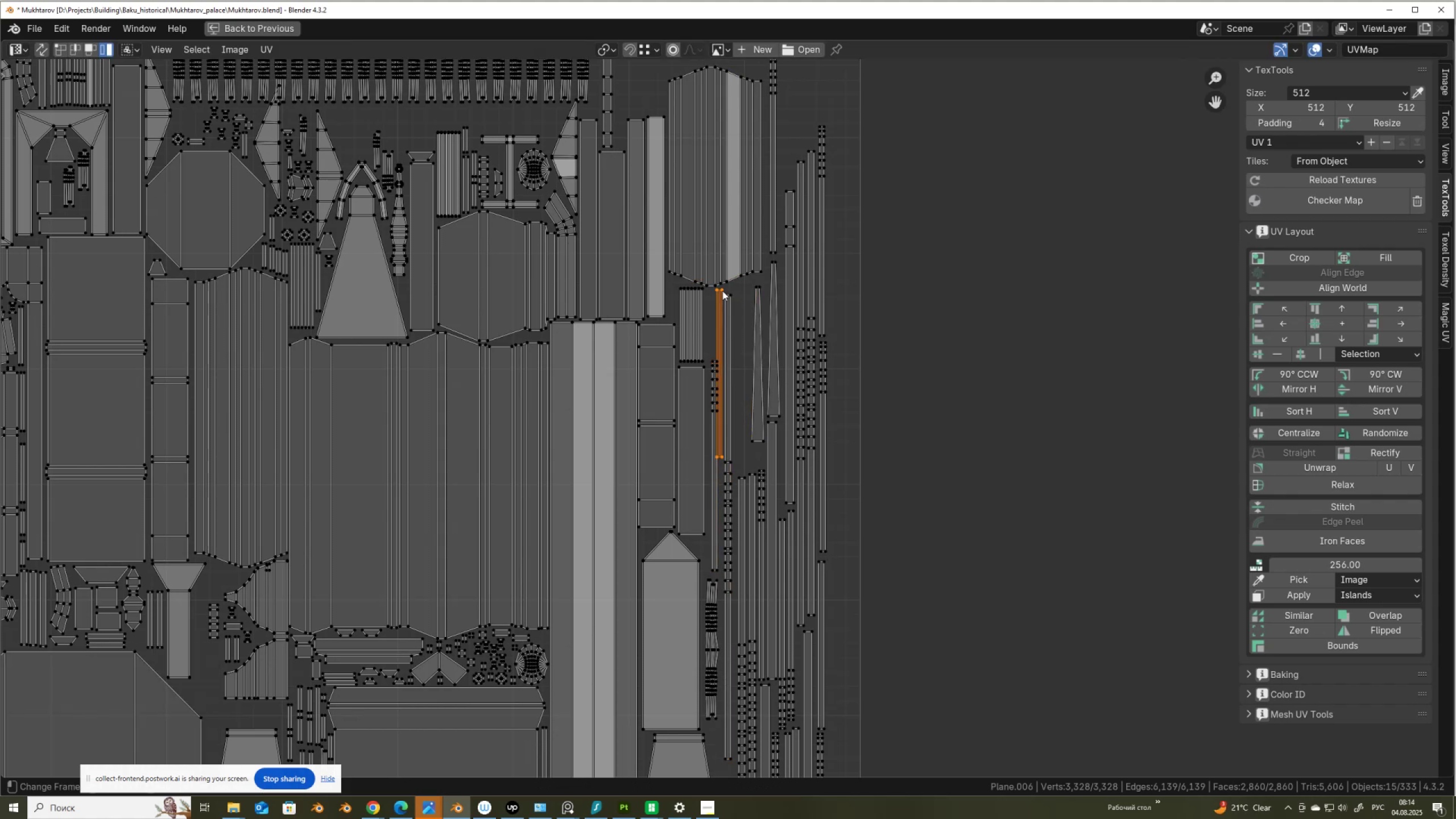 
key(G)
 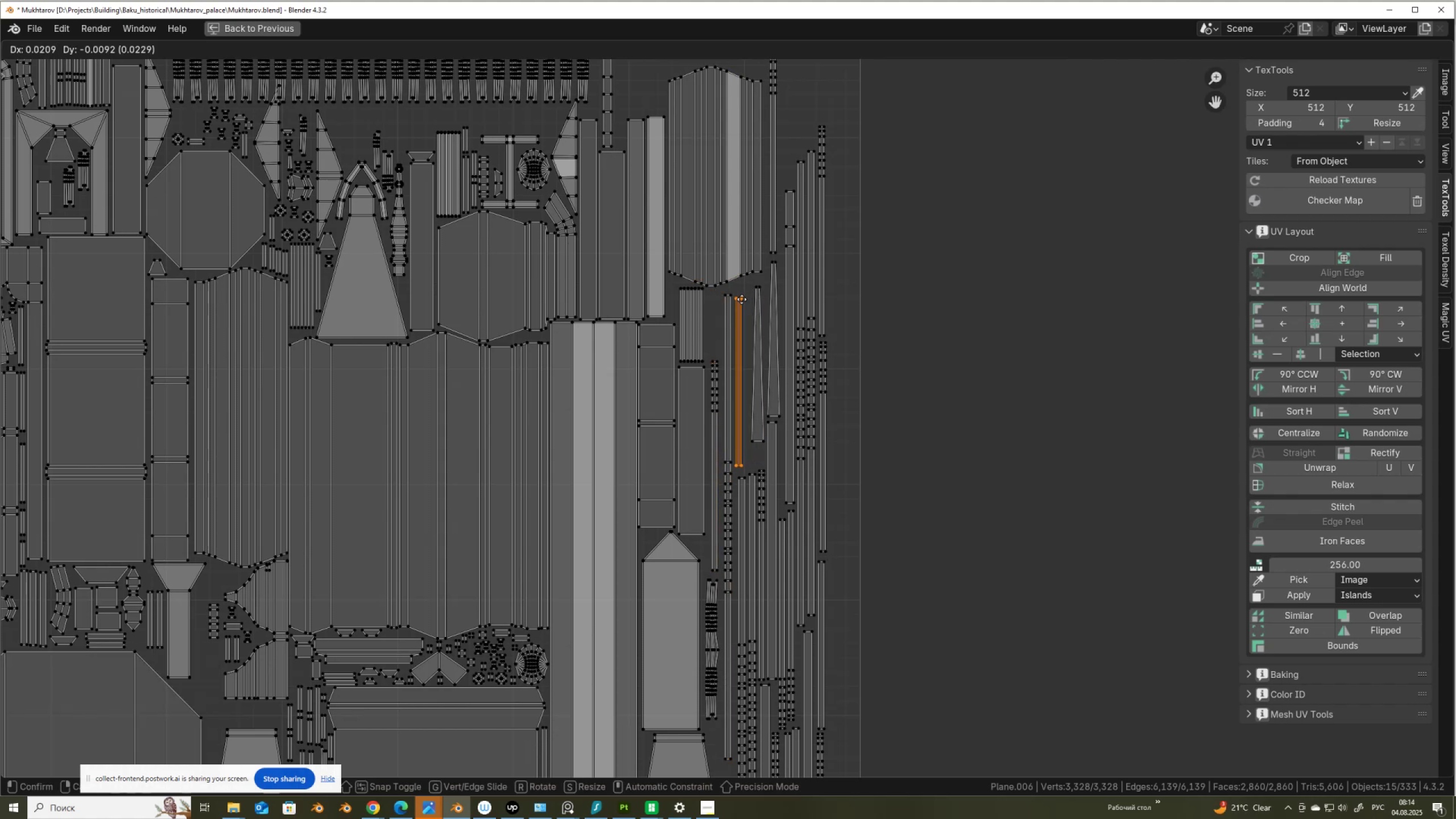 
left_click([742, 299])
 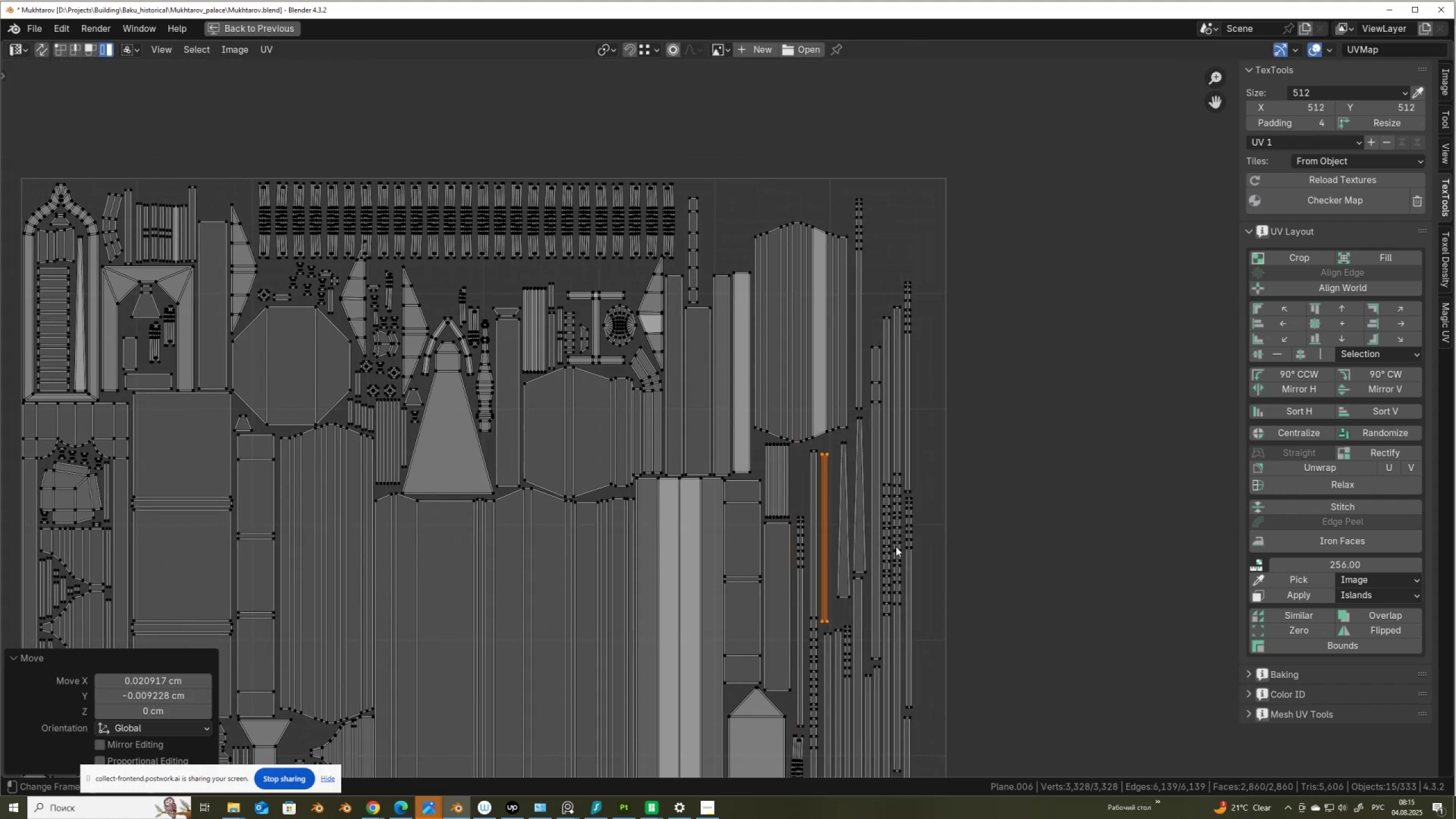 
left_click([854, 421])
 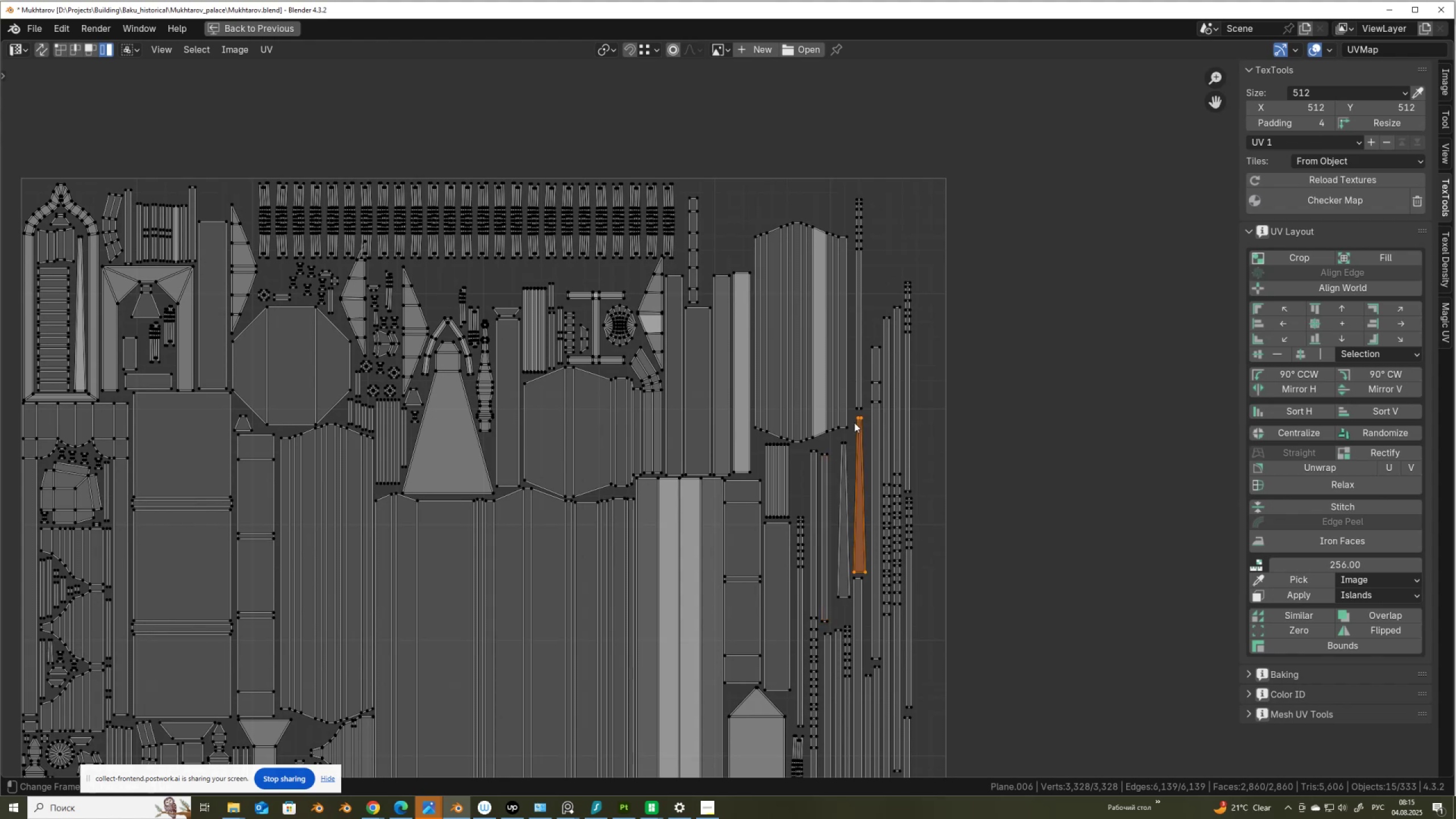 
key(G)
 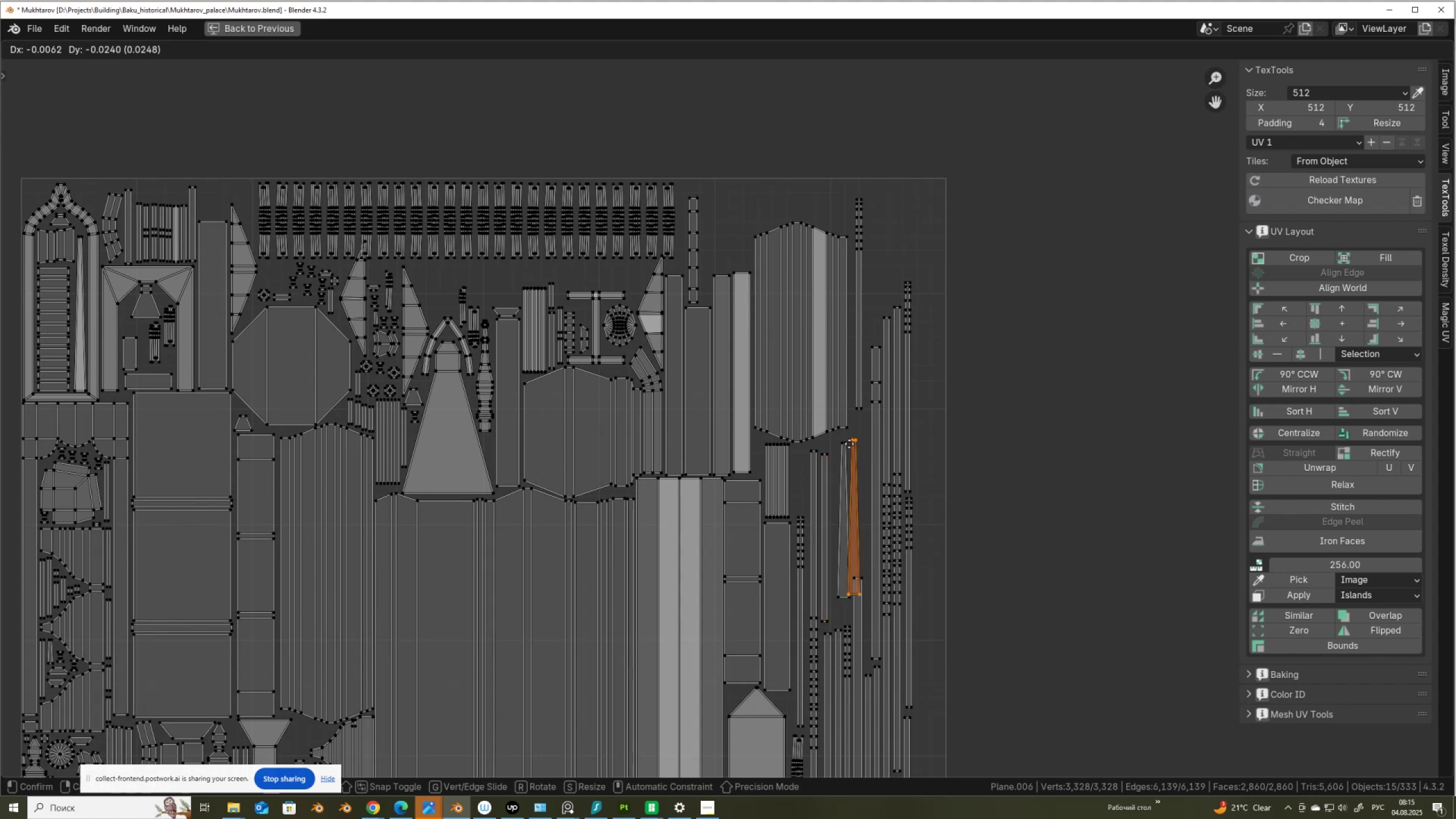 
hold_key(key=ControlLeft, duration=1.01)
left_click([842, 446])
 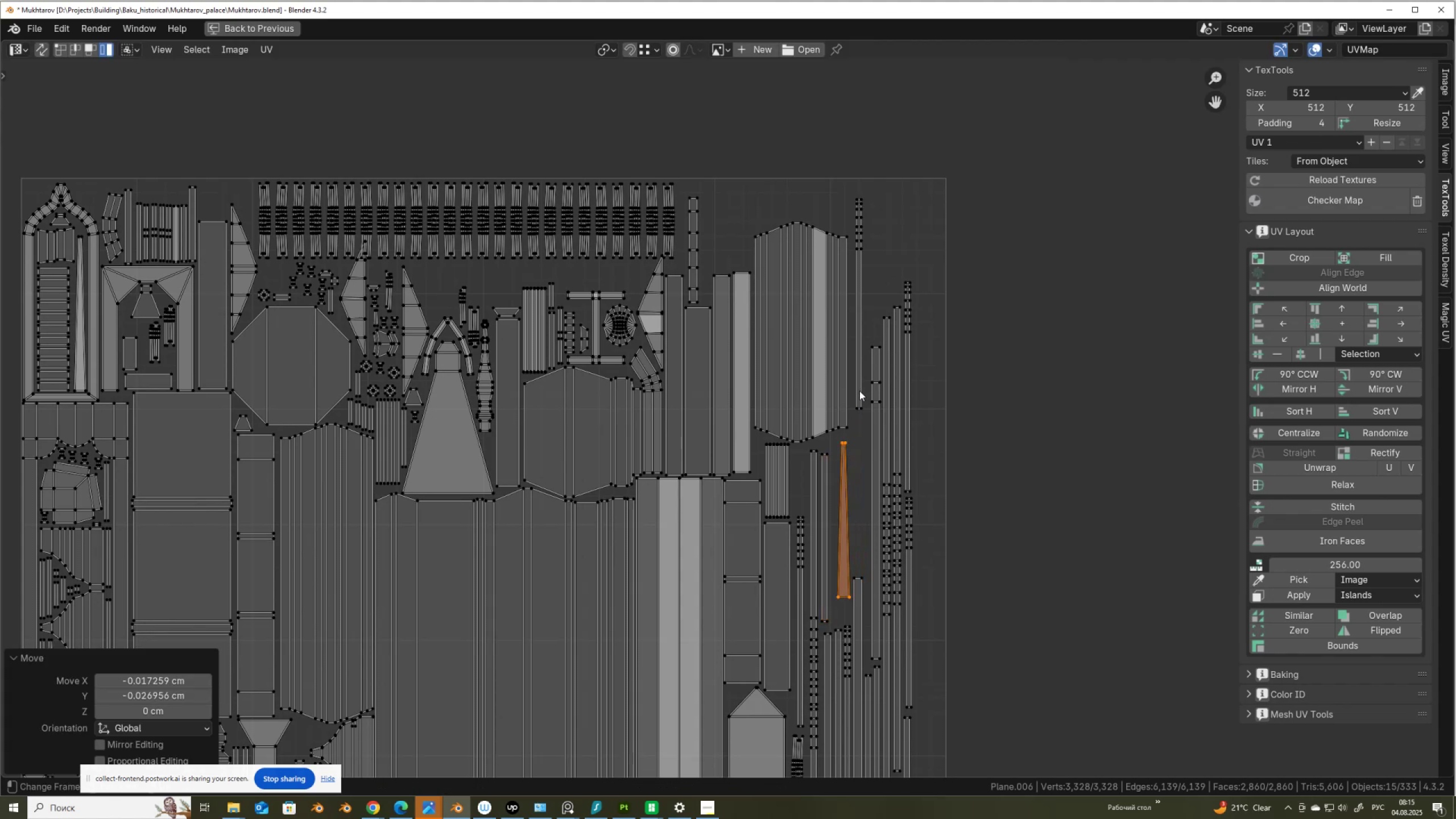 
left_click_drag(start_coordinate=[857, 397], to_coordinate=[864, 413])
 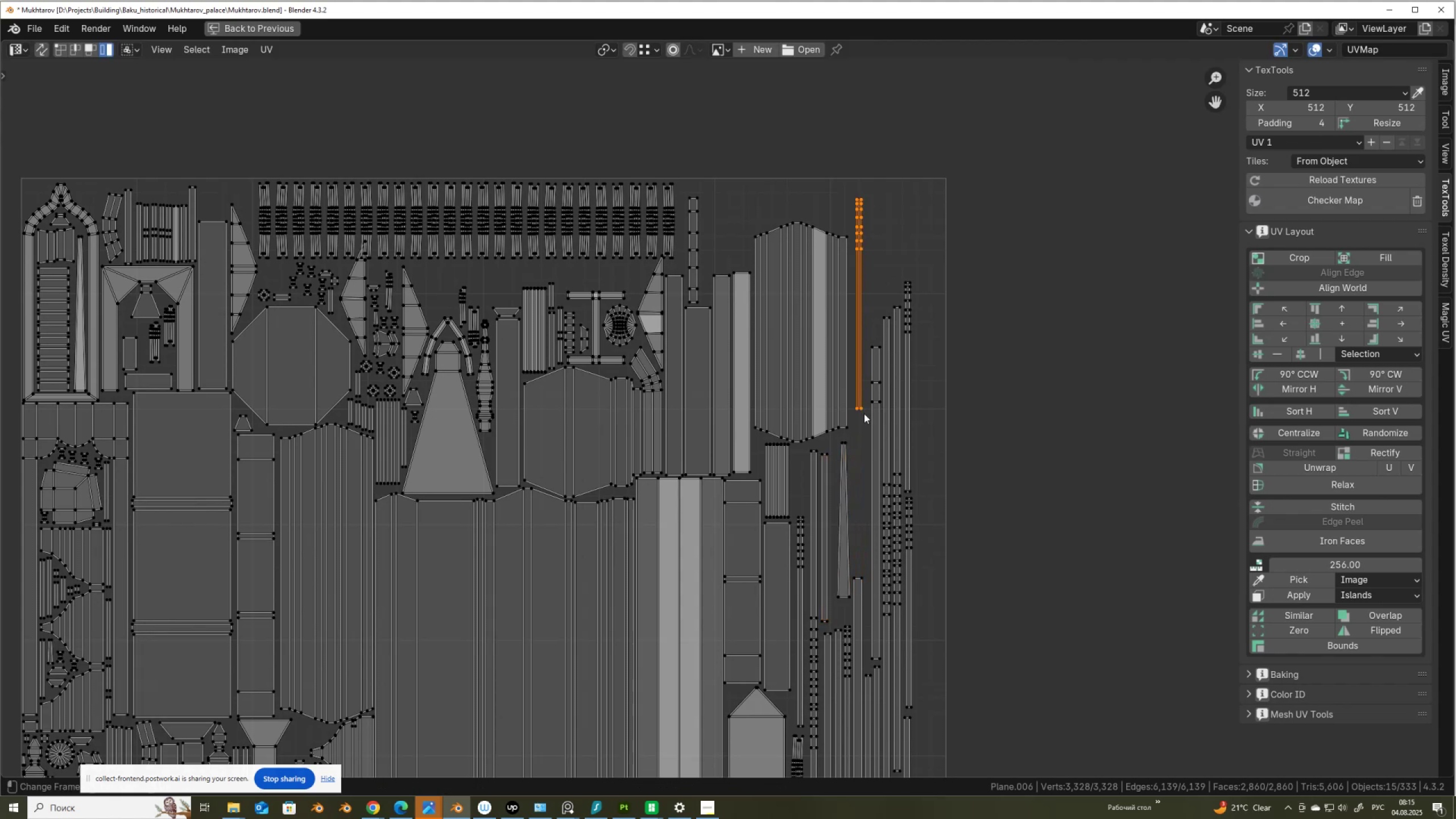 
key(G)
 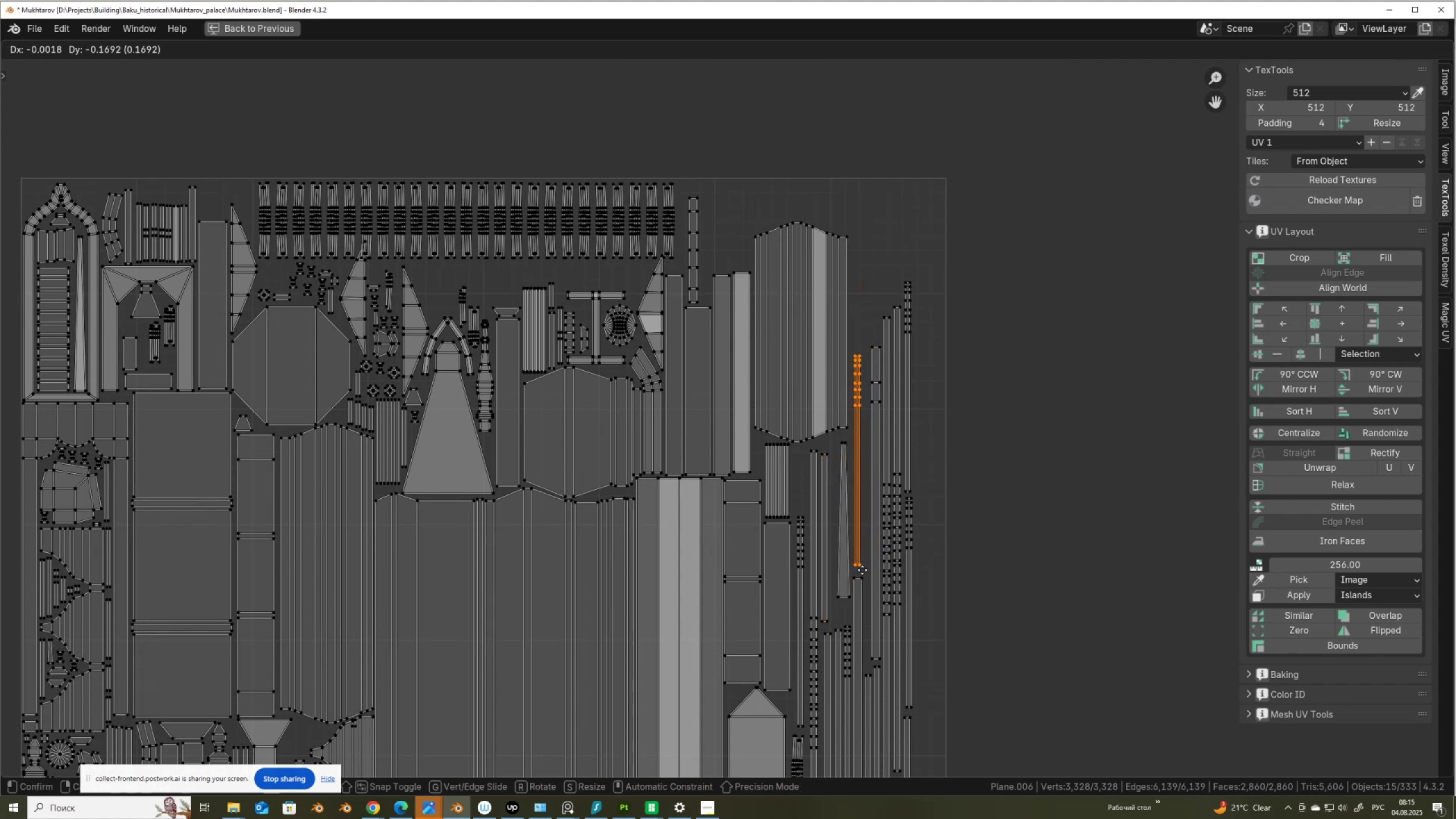 
left_click([864, 570])
 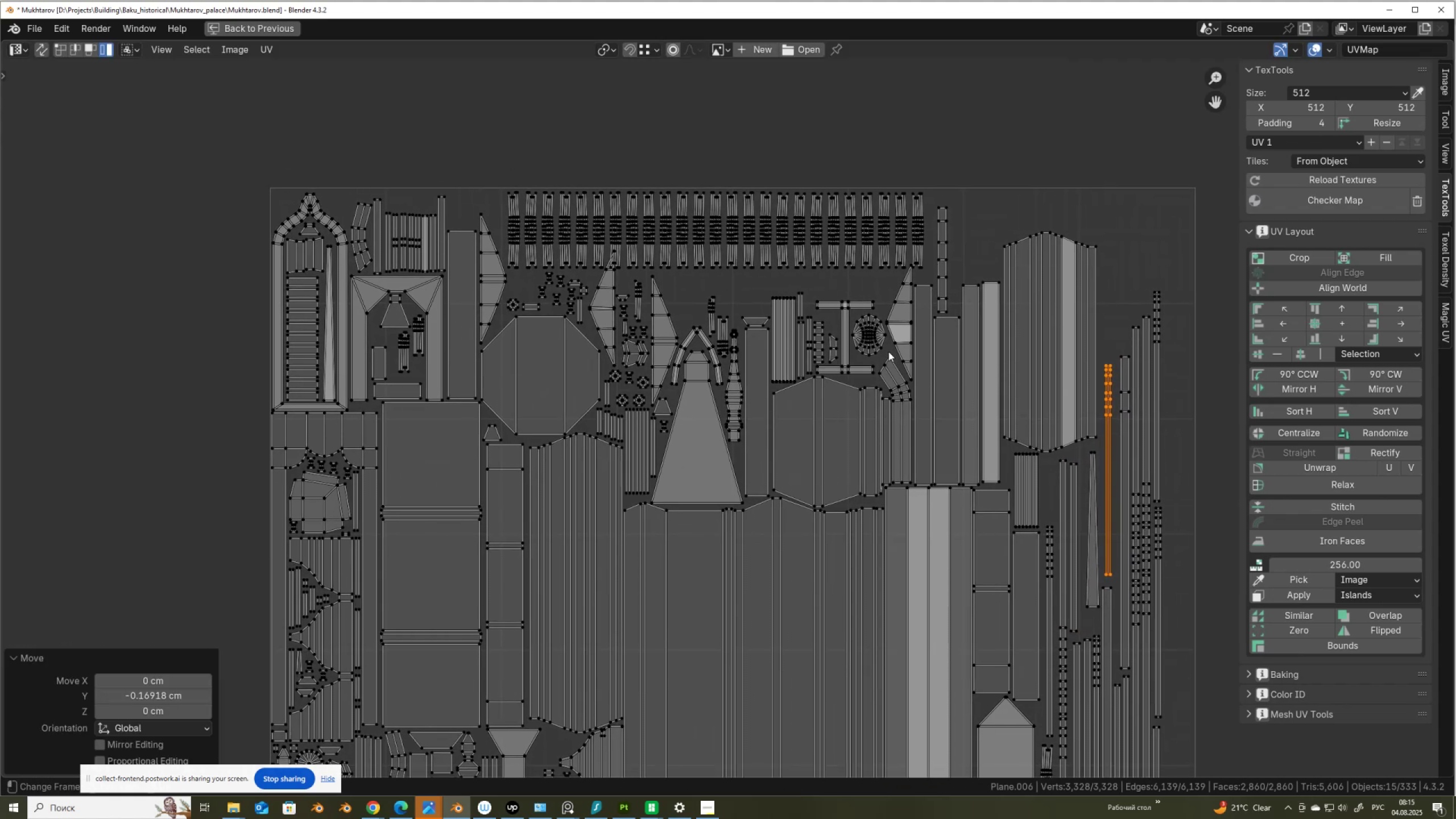 
wait(5.02)
 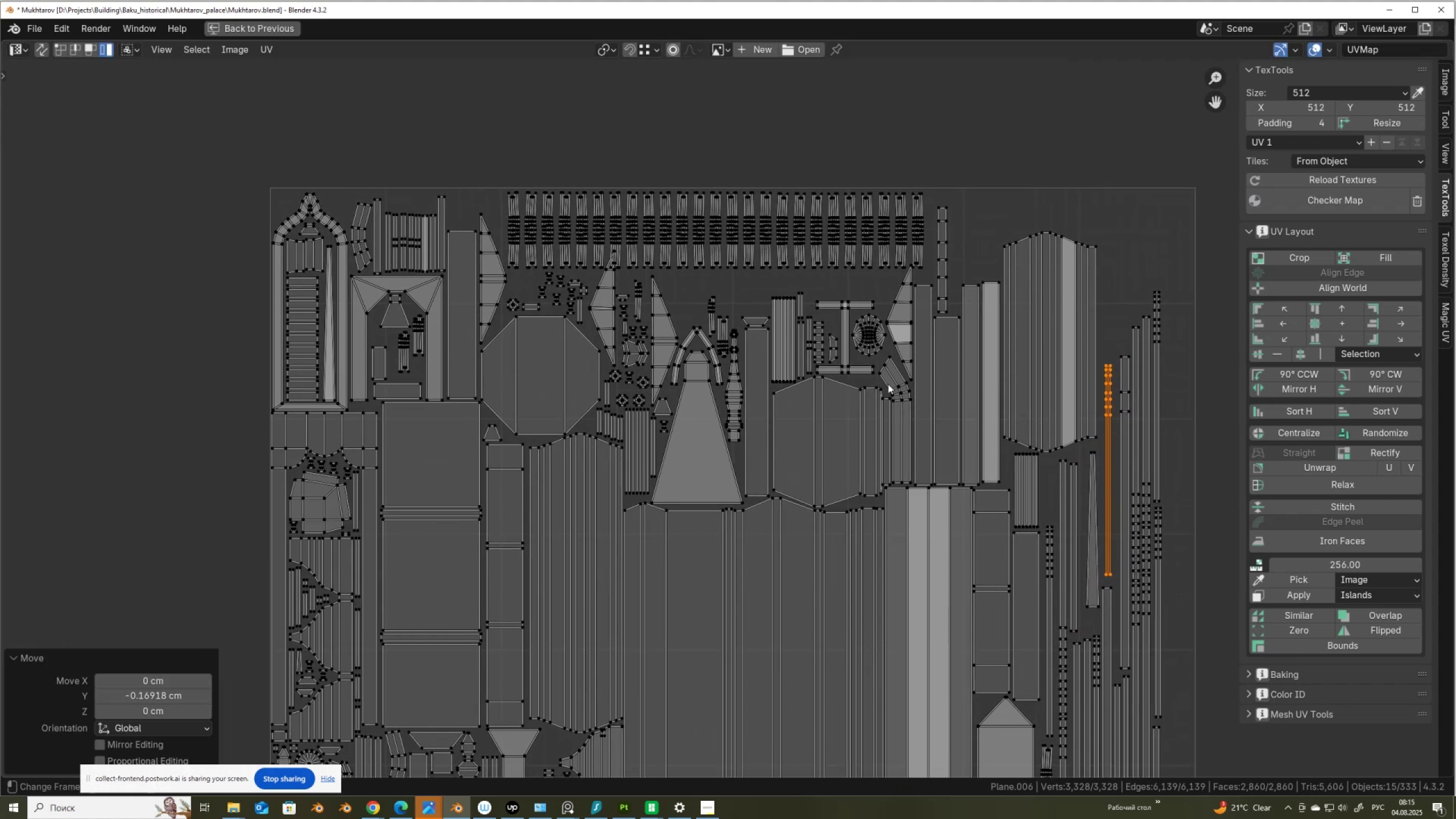 
left_click_drag(start_coordinate=[933, 202], to_coordinate=[954, 225])
 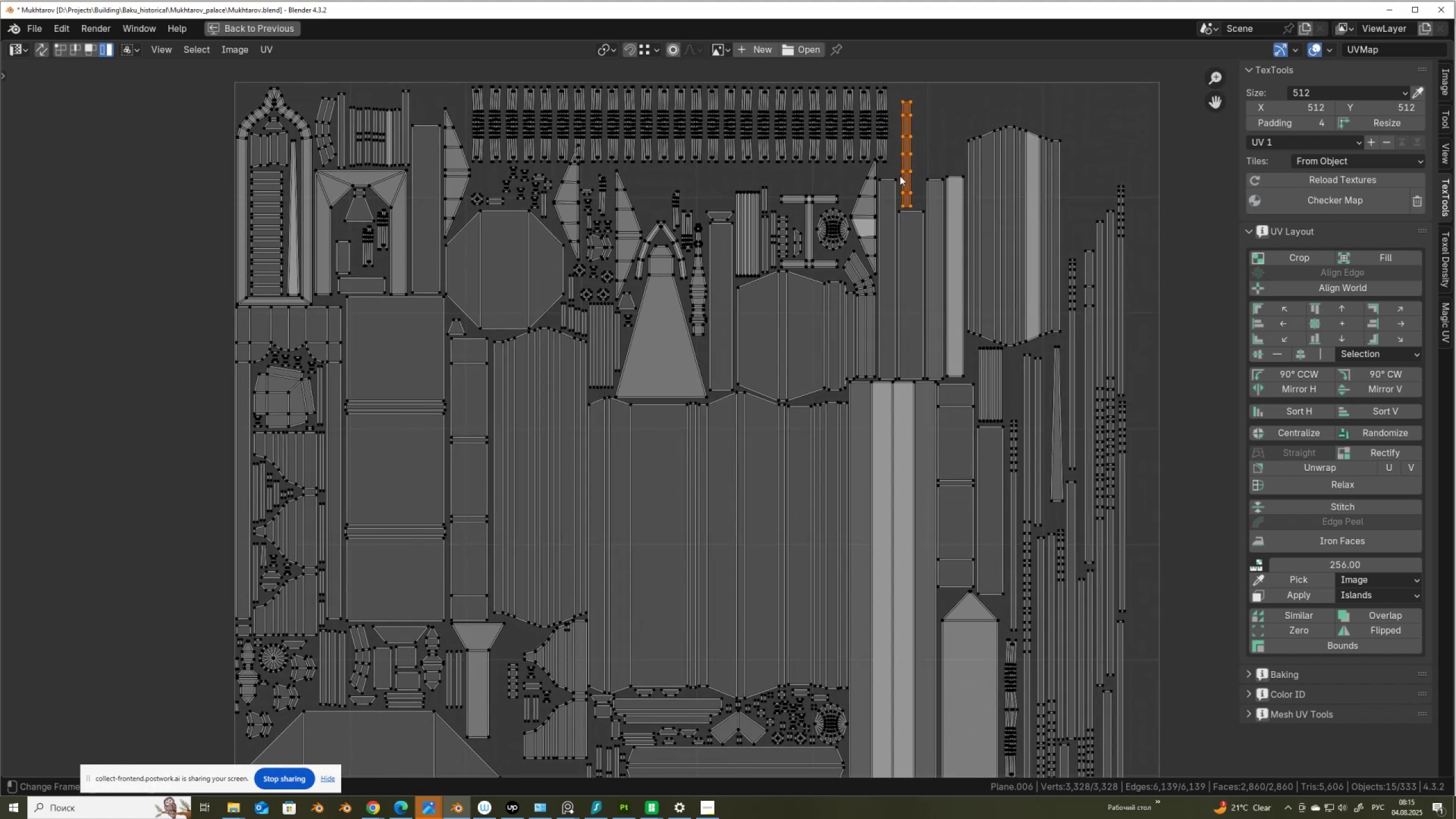 
scroll: coordinate [934, 326], scroll_direction: down, amount: 1.0
 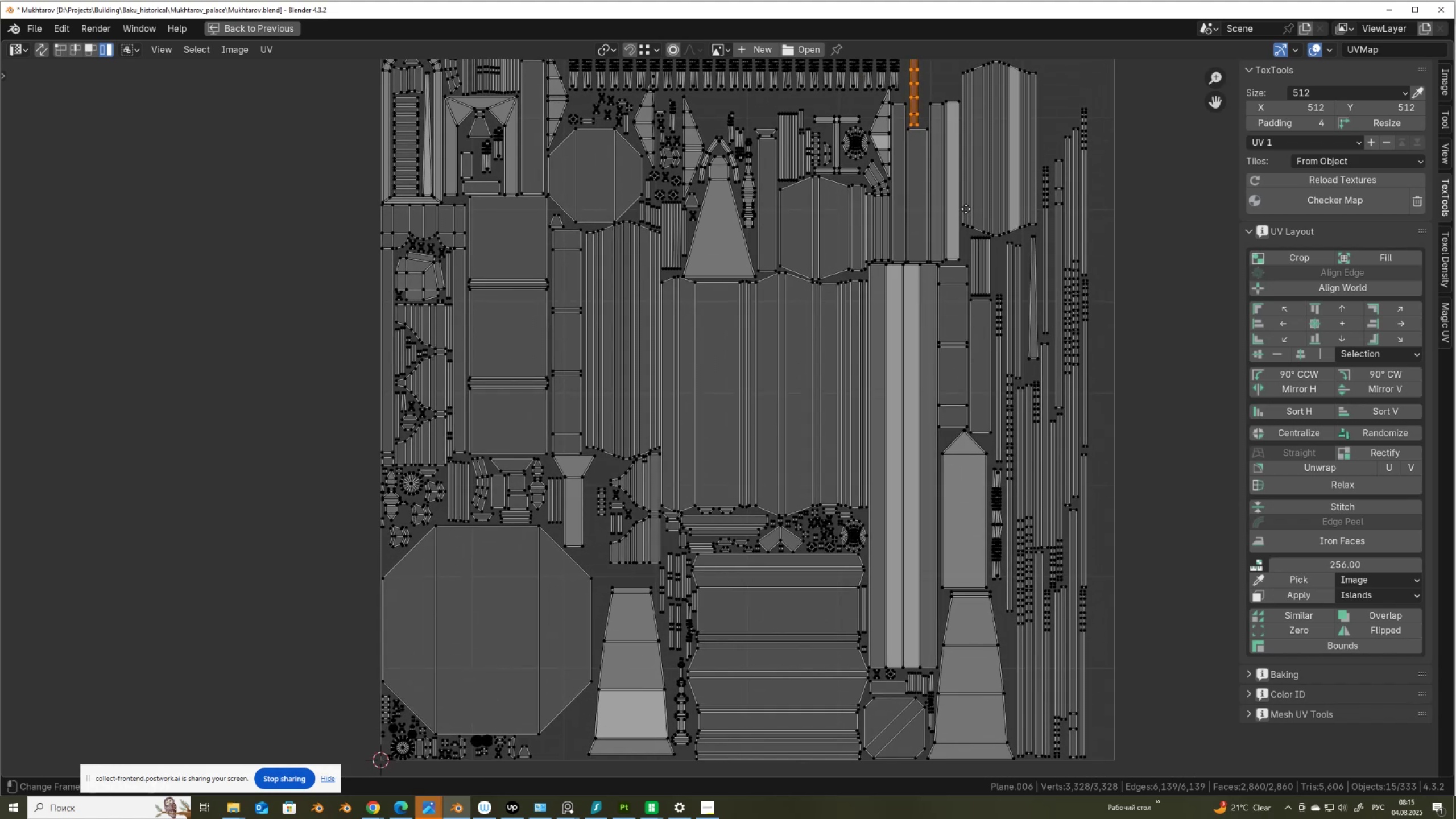 
key(G)
 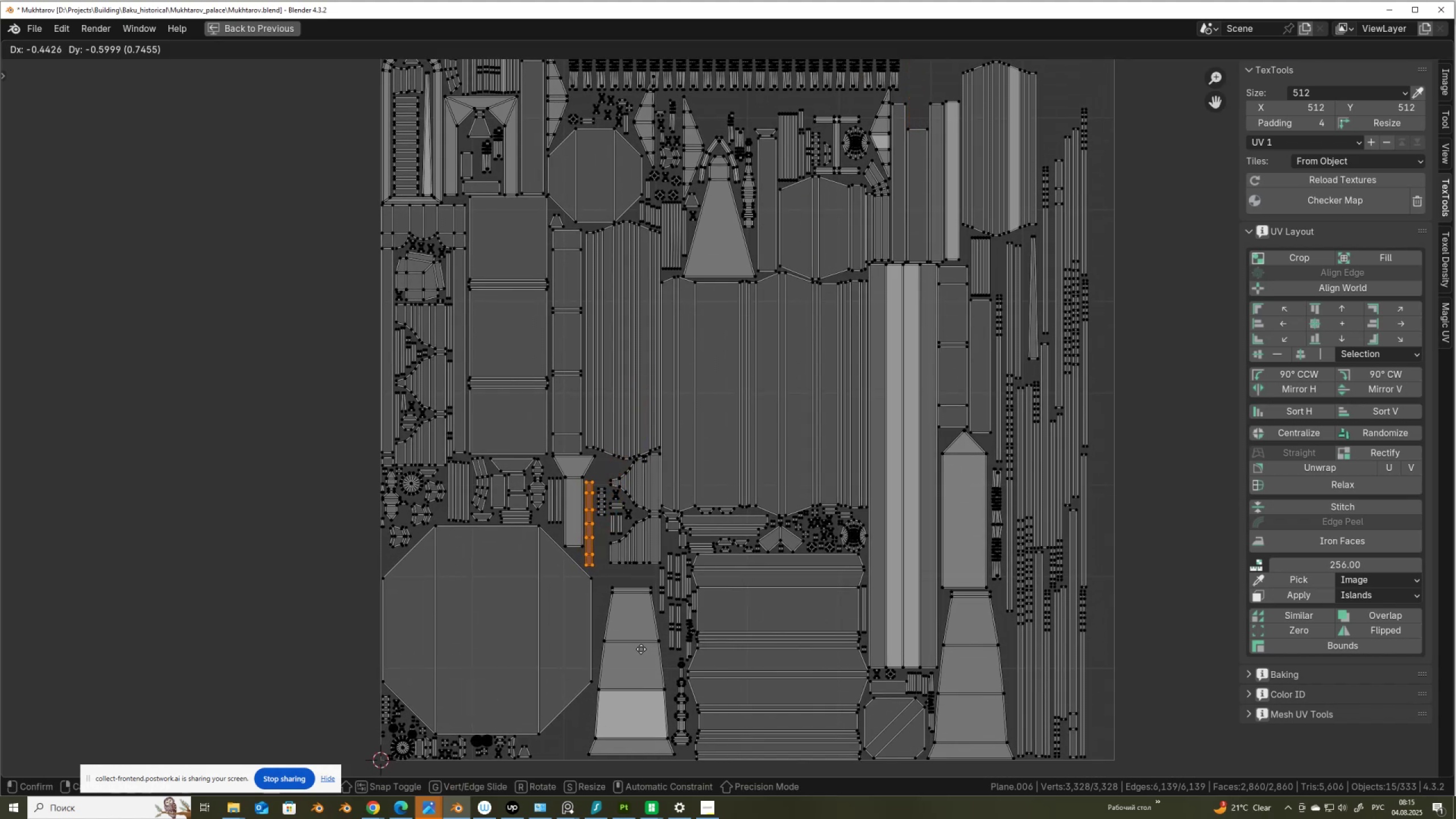 
left_click([643, 649])
 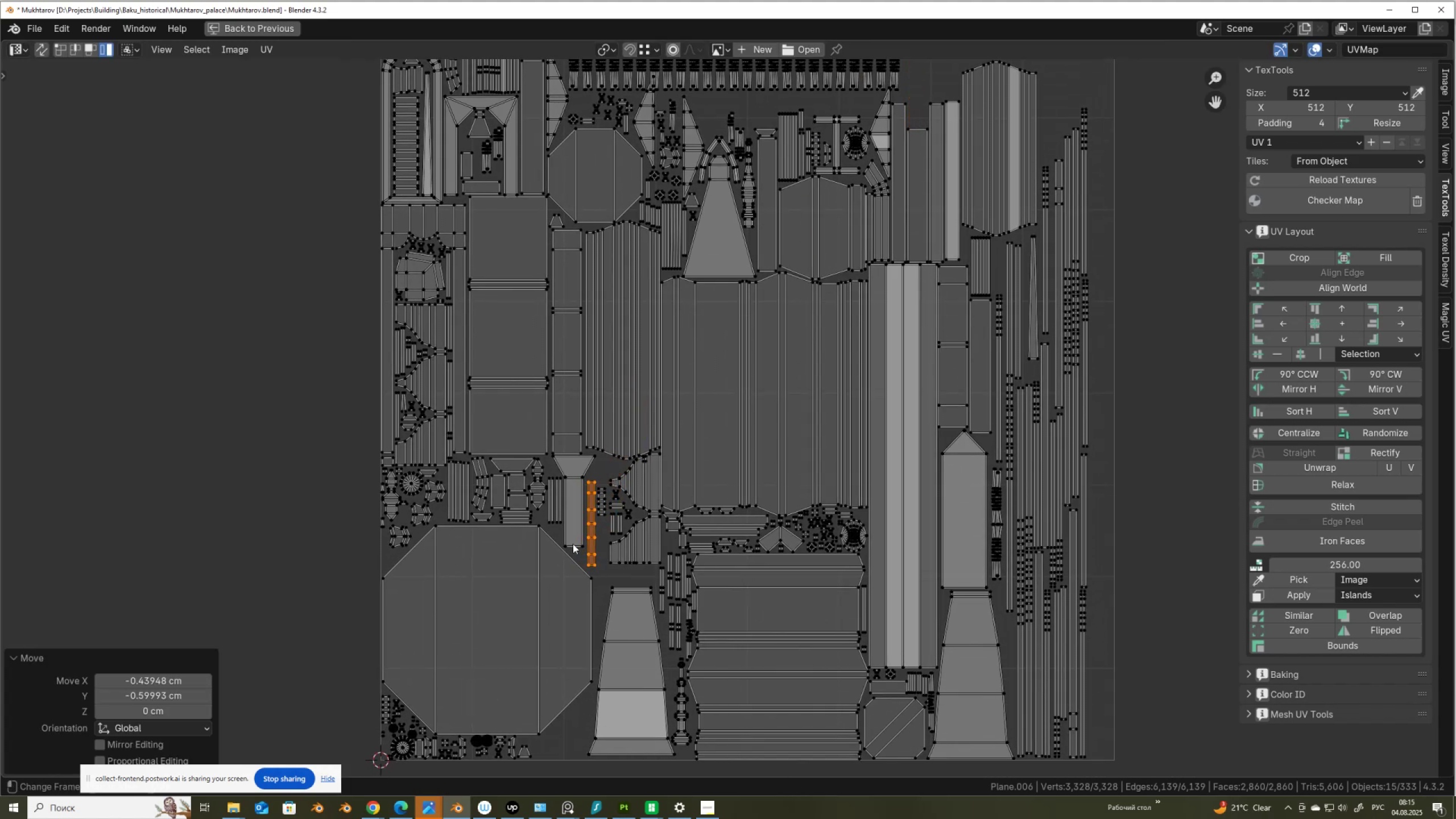 
scroll: coordinate [575, 520], scroll_direction: up, amount: 2.0
 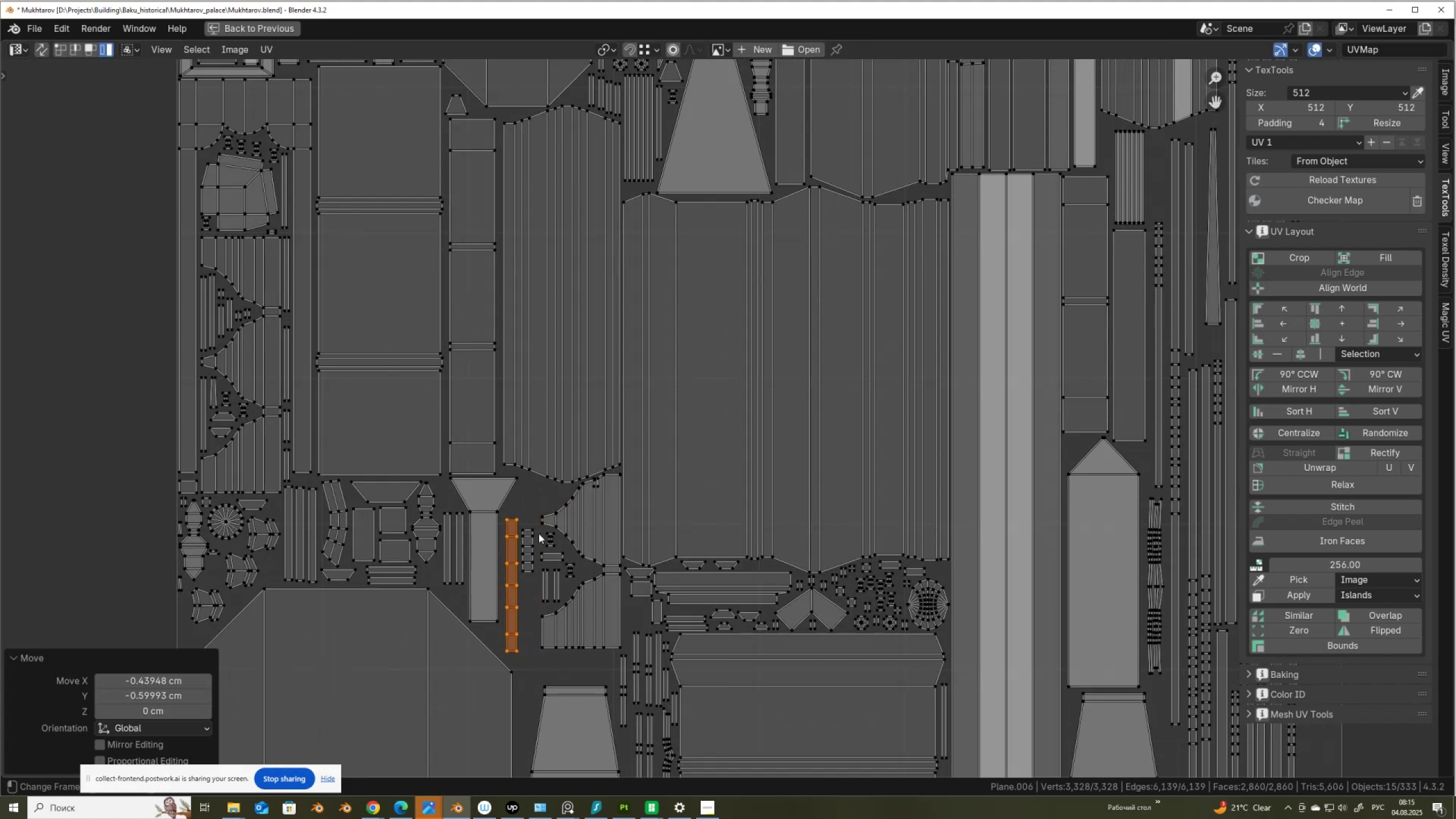 
scroll: coordinate [572, 503], scroll_direction: down, amount: 3.0
 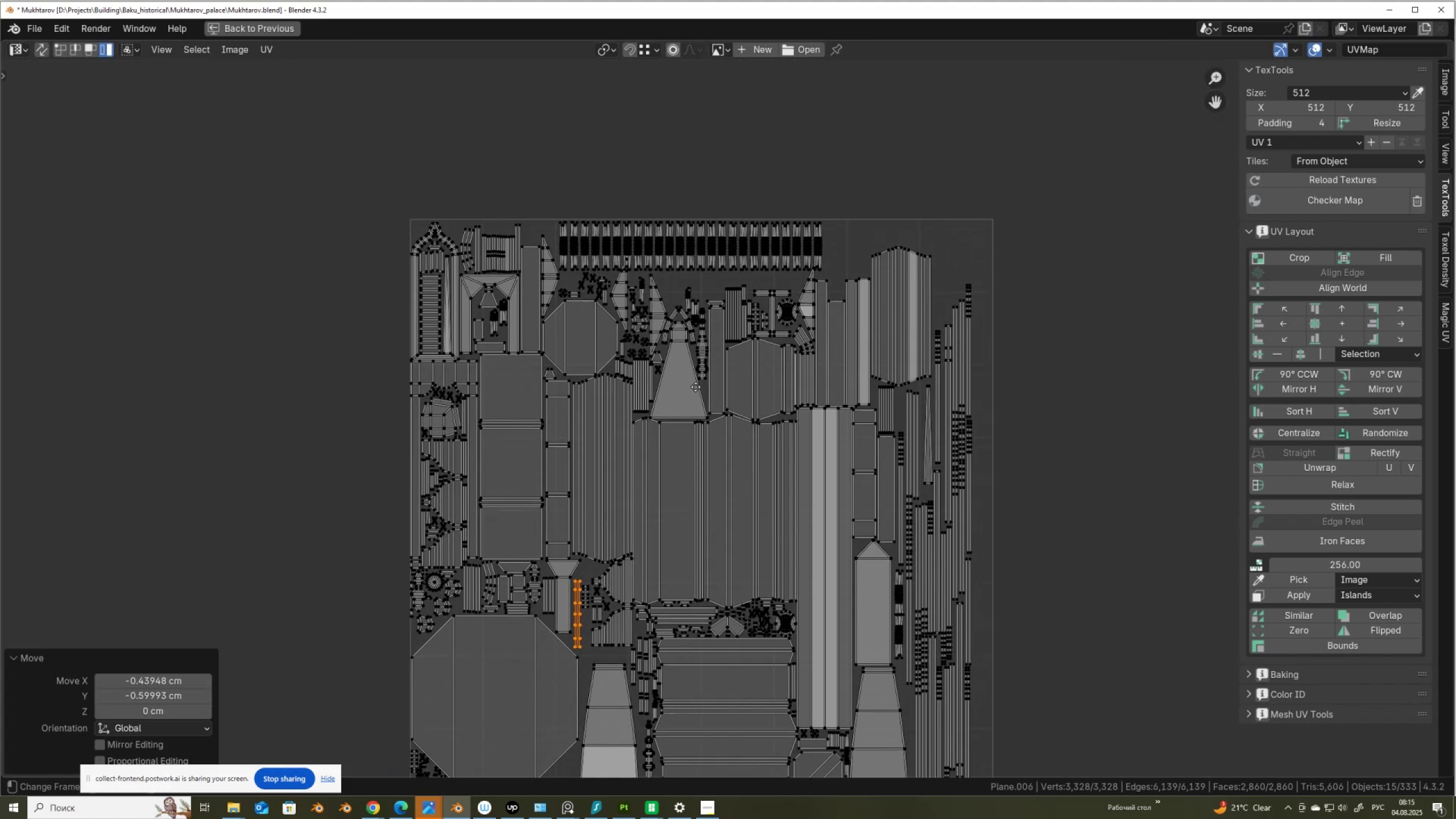 
scroll: coordinate [665, 403], scroll_direction: up, amount: 6.0
 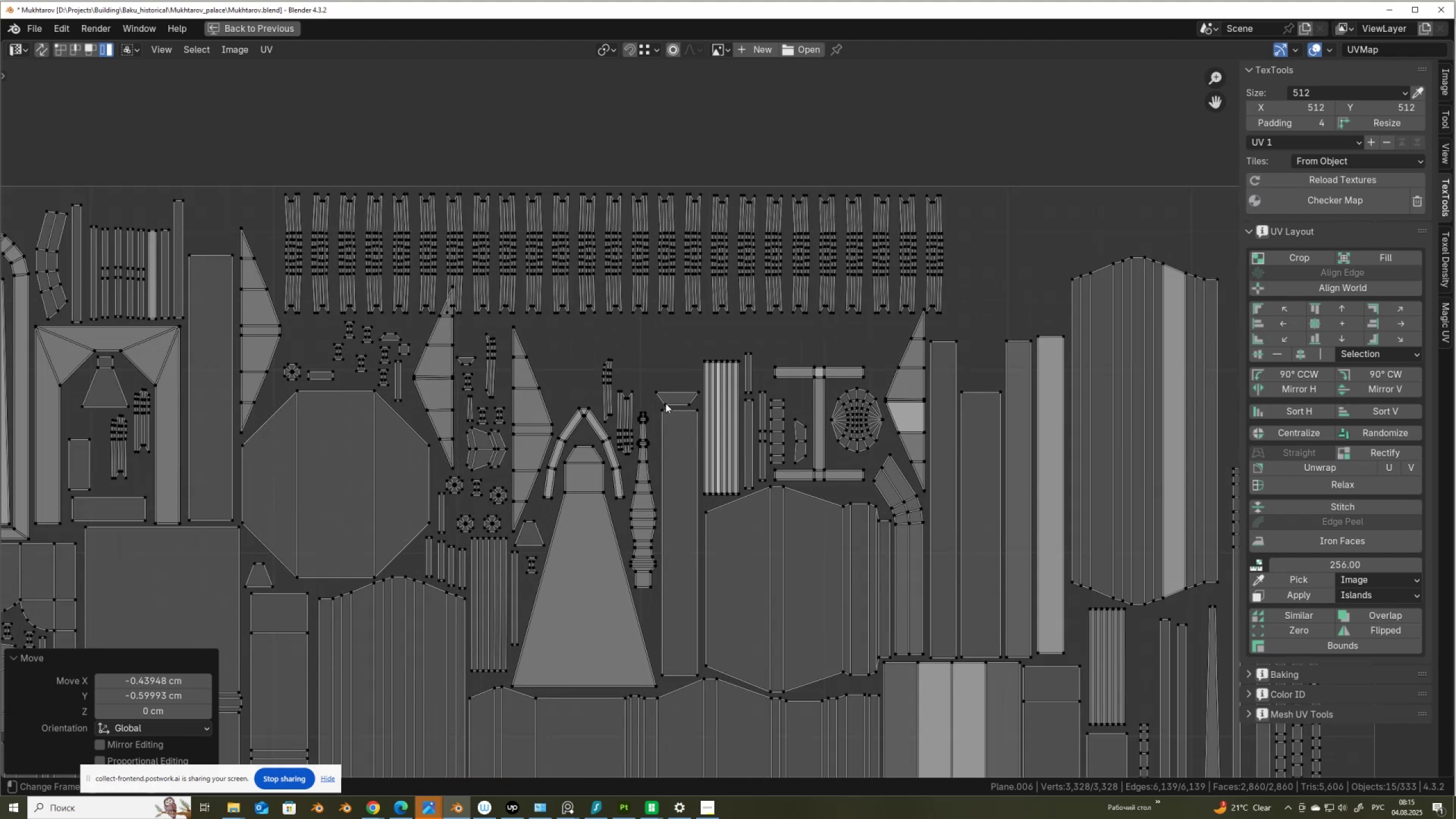 
scroll: coordinate [665, 403], scroll_direction: down, amount: 1.0
 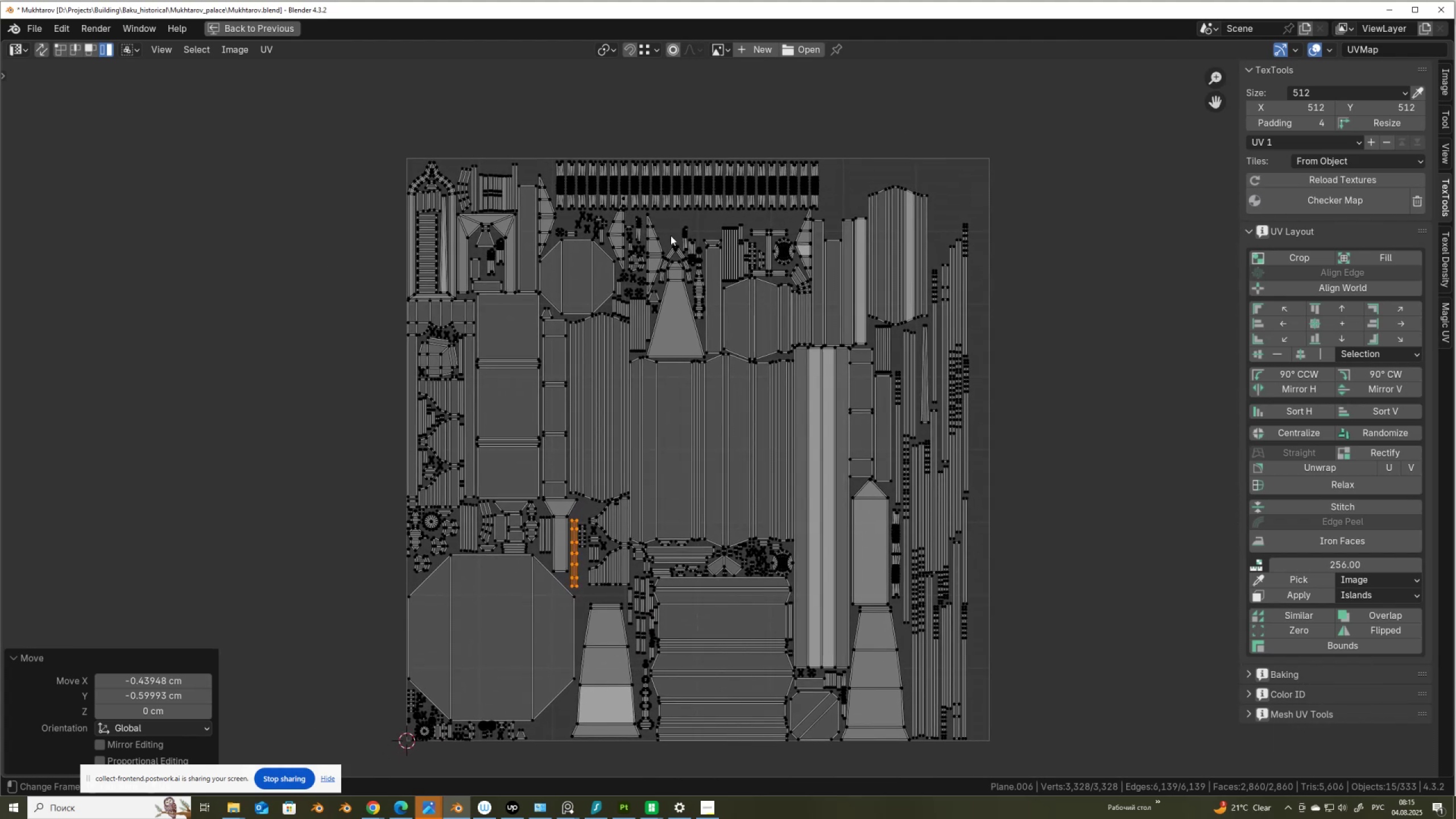 
key(A)
 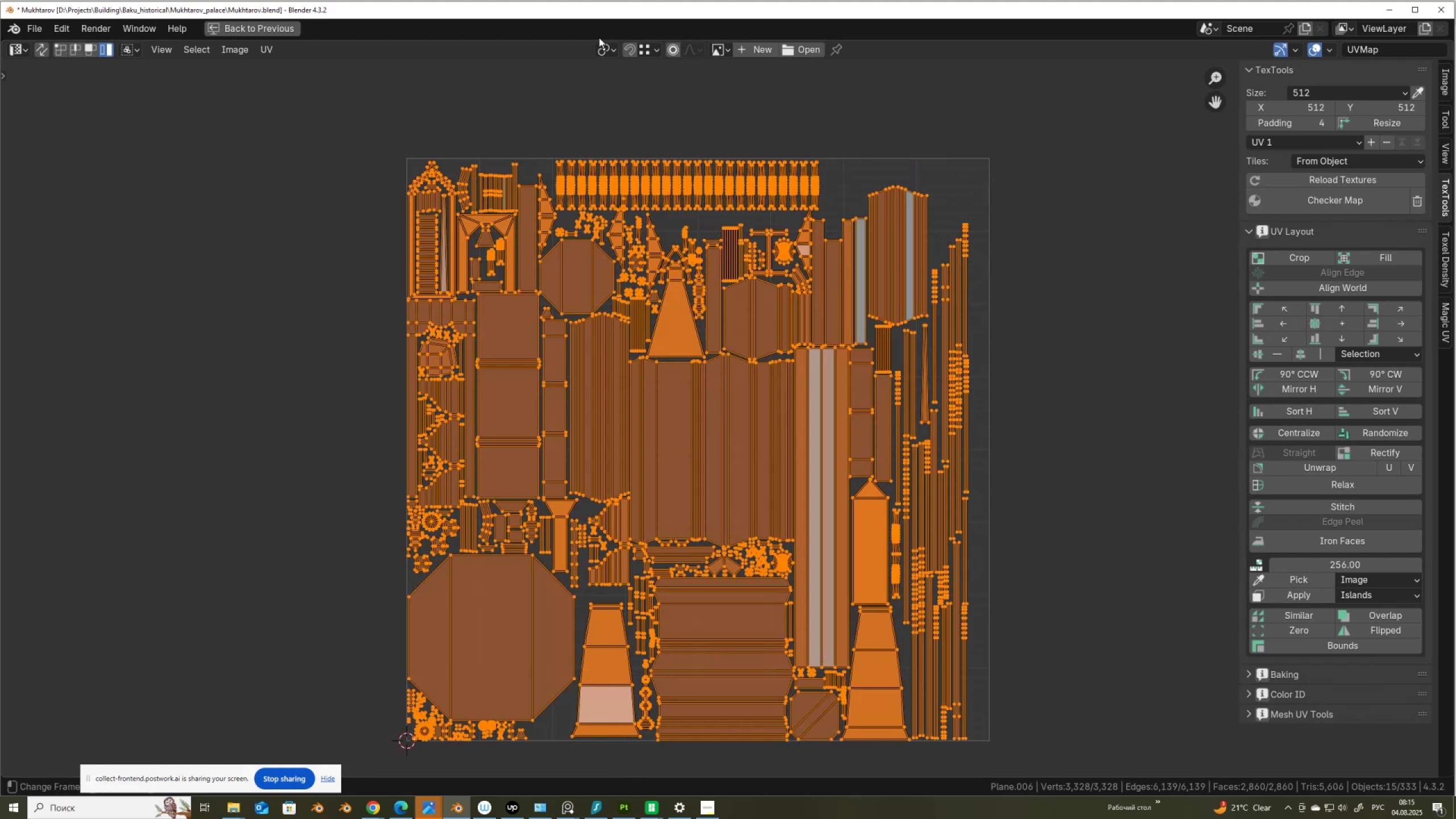 
left_click([605, 54])
 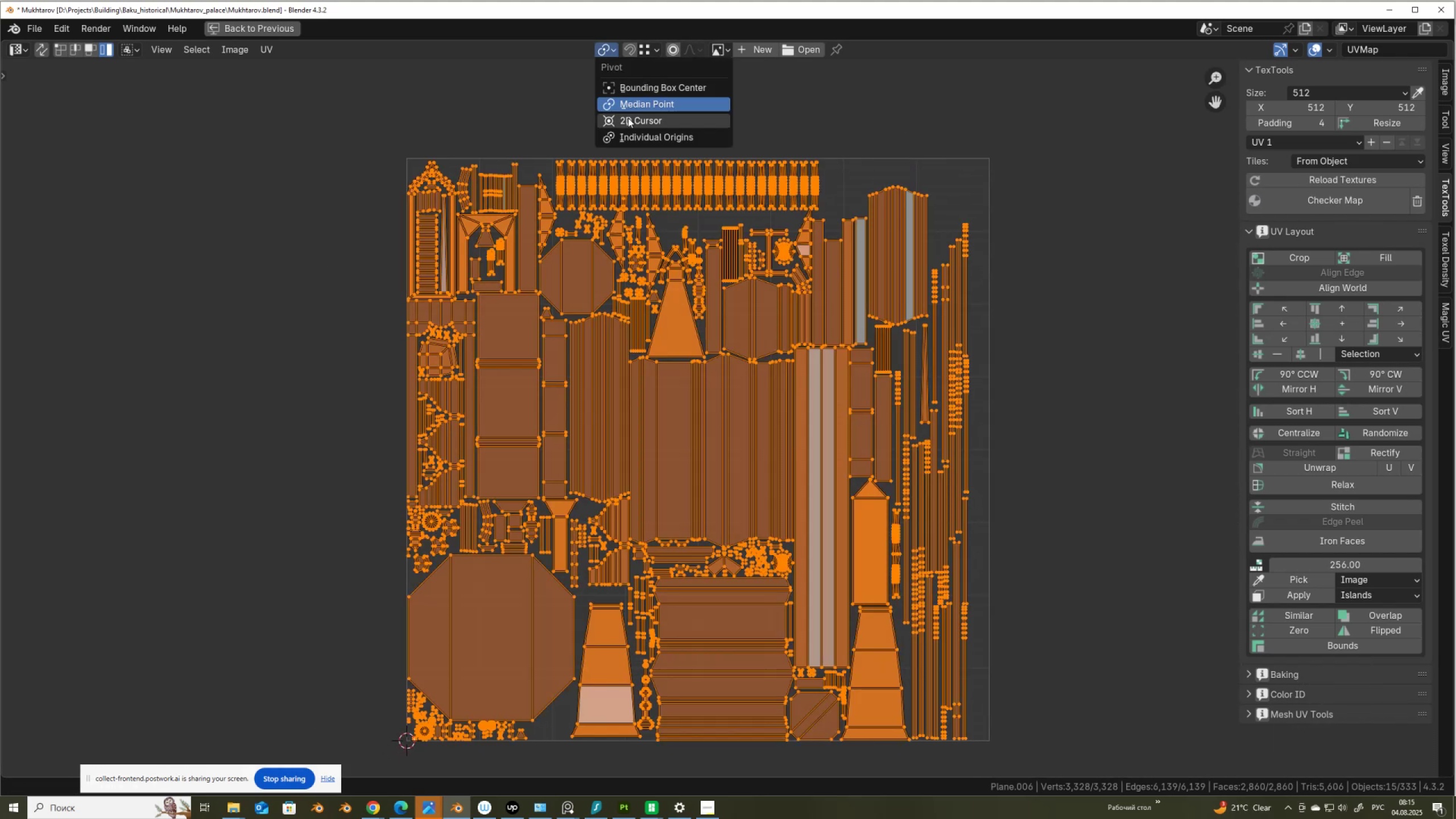 
left_click([628, 118])
 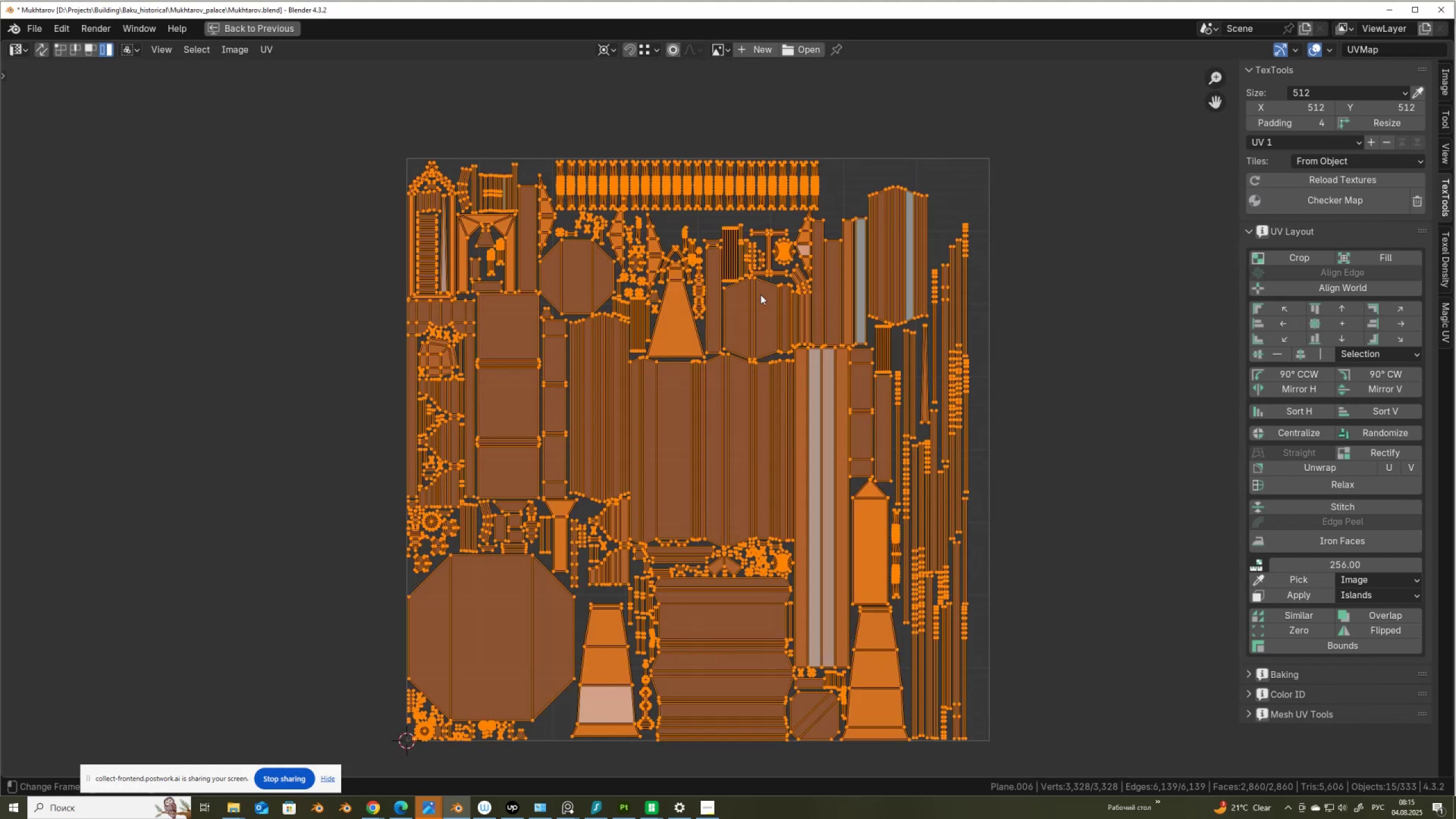 
key(S)
 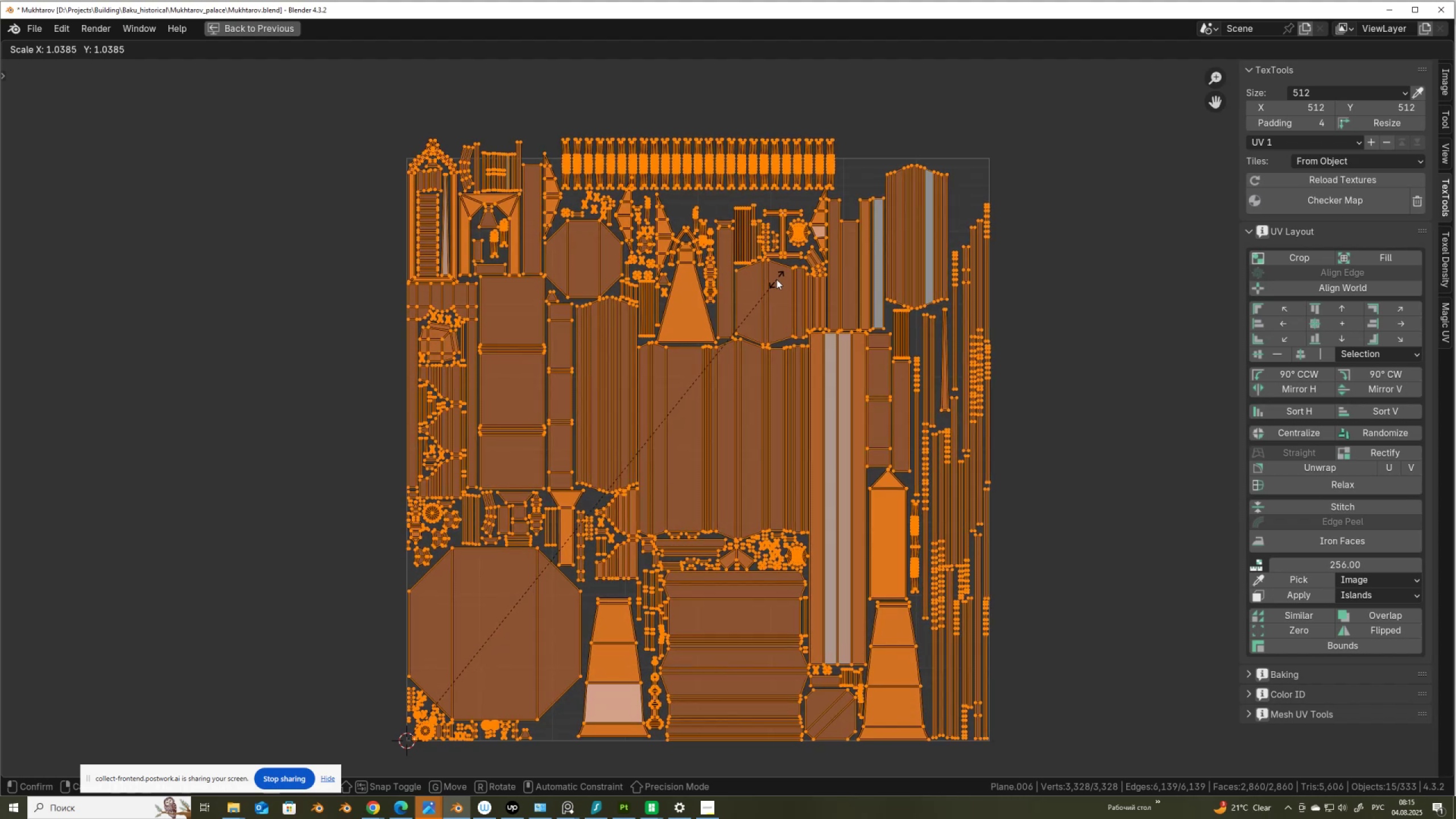 
left_click([776, 279])
 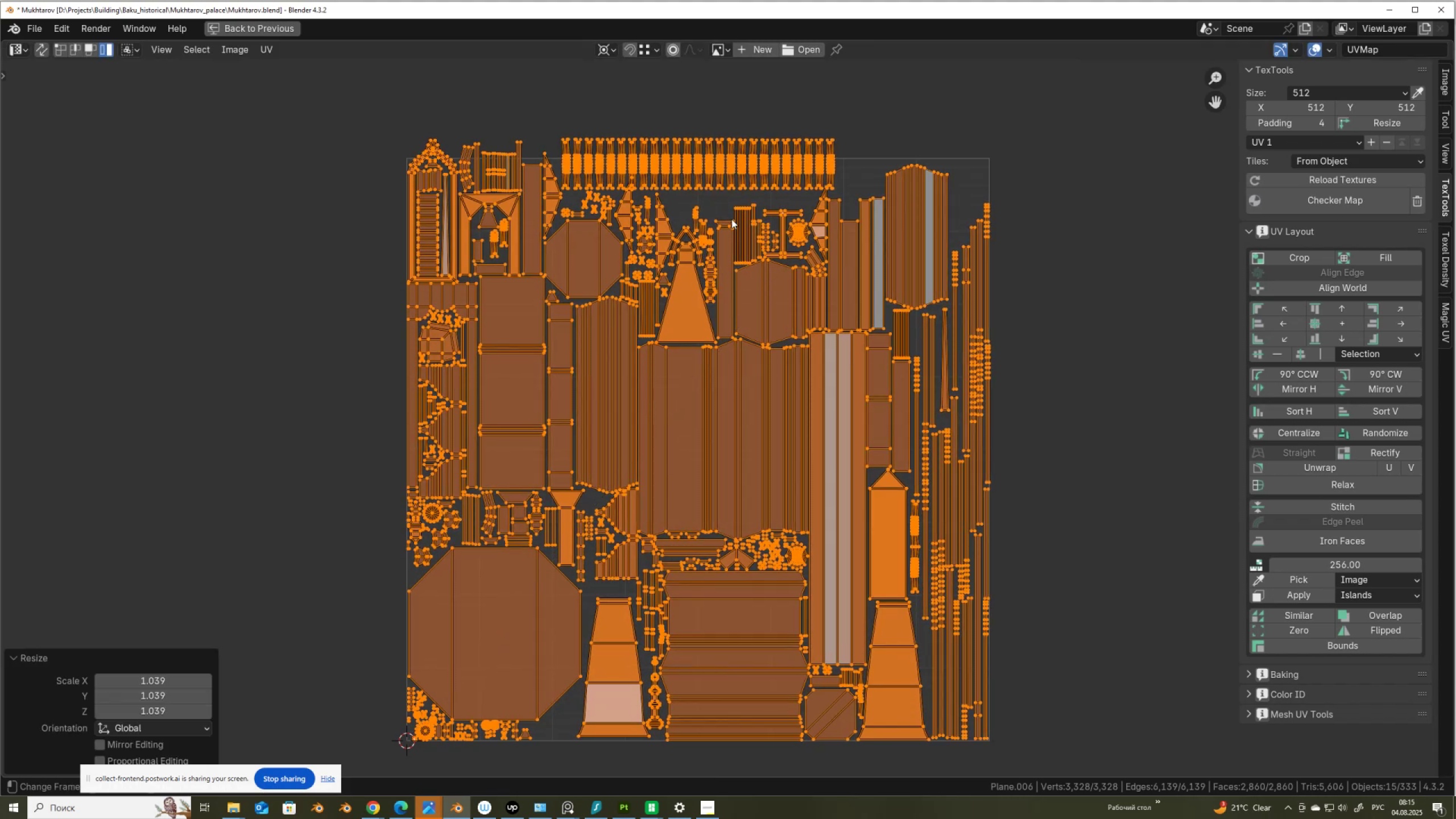 
scroll: coordinate [571, 379], scroll_direction: up, amount: 4.0
 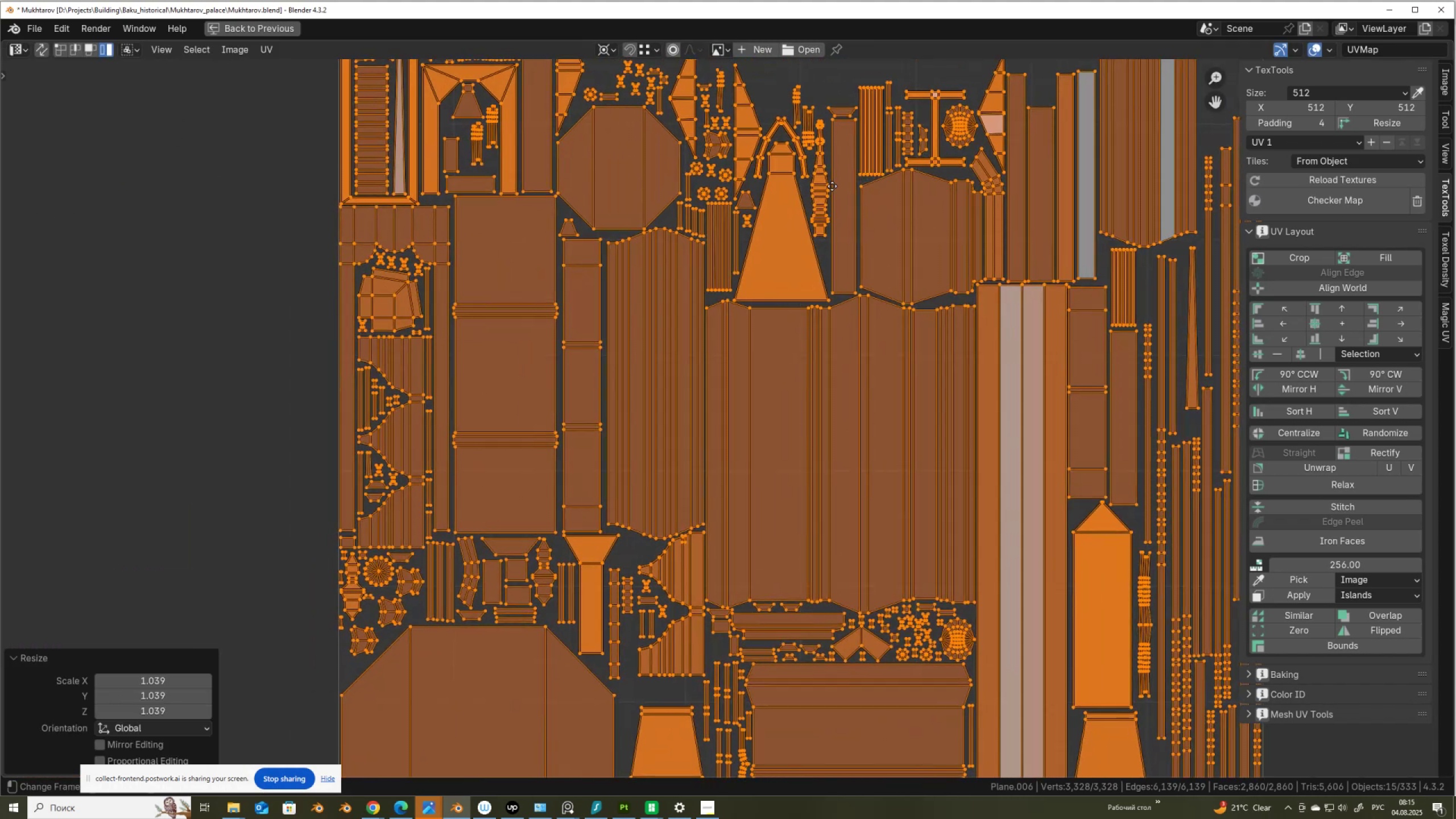 
scroll: coordinate [736, 275], scroll_direction: down, amount: 3.0
 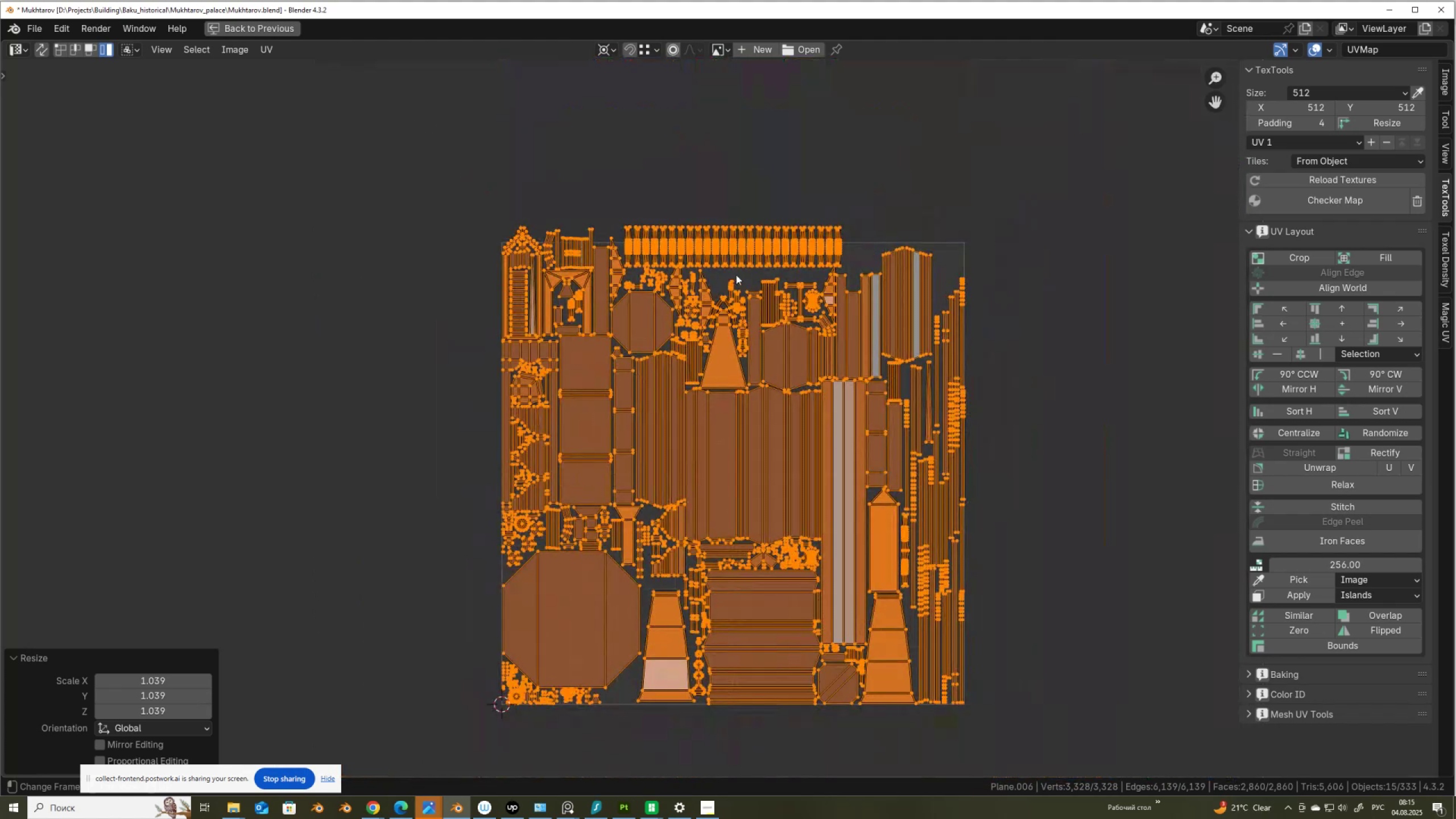 
scroll: coordinate [689, 369], scroll_direction: up, amount: 7.0
 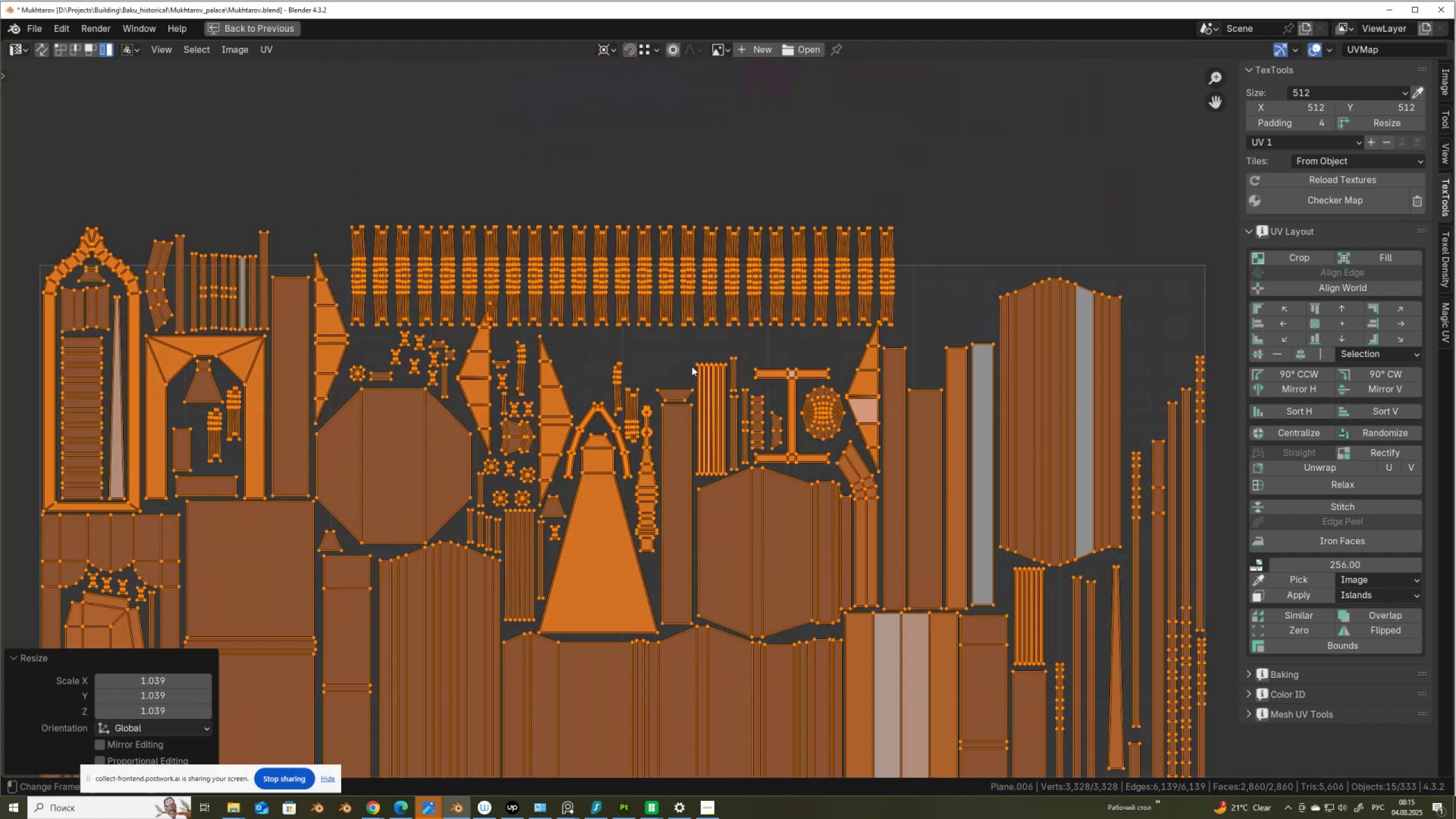 
wait(9.04)
 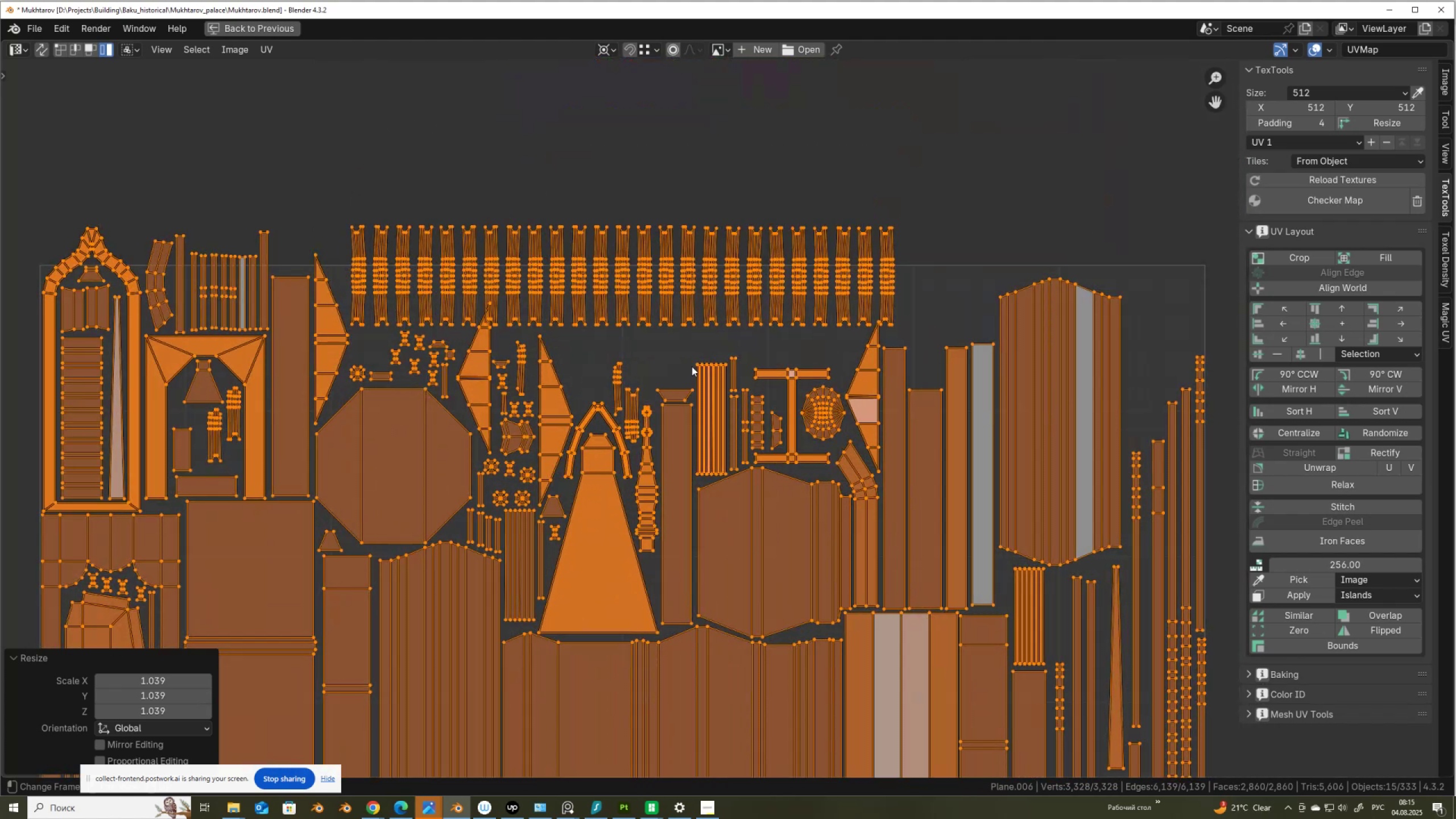 
left_click_drag(start_coordinate=[329, 209], to_coordinate=[907, 259])
 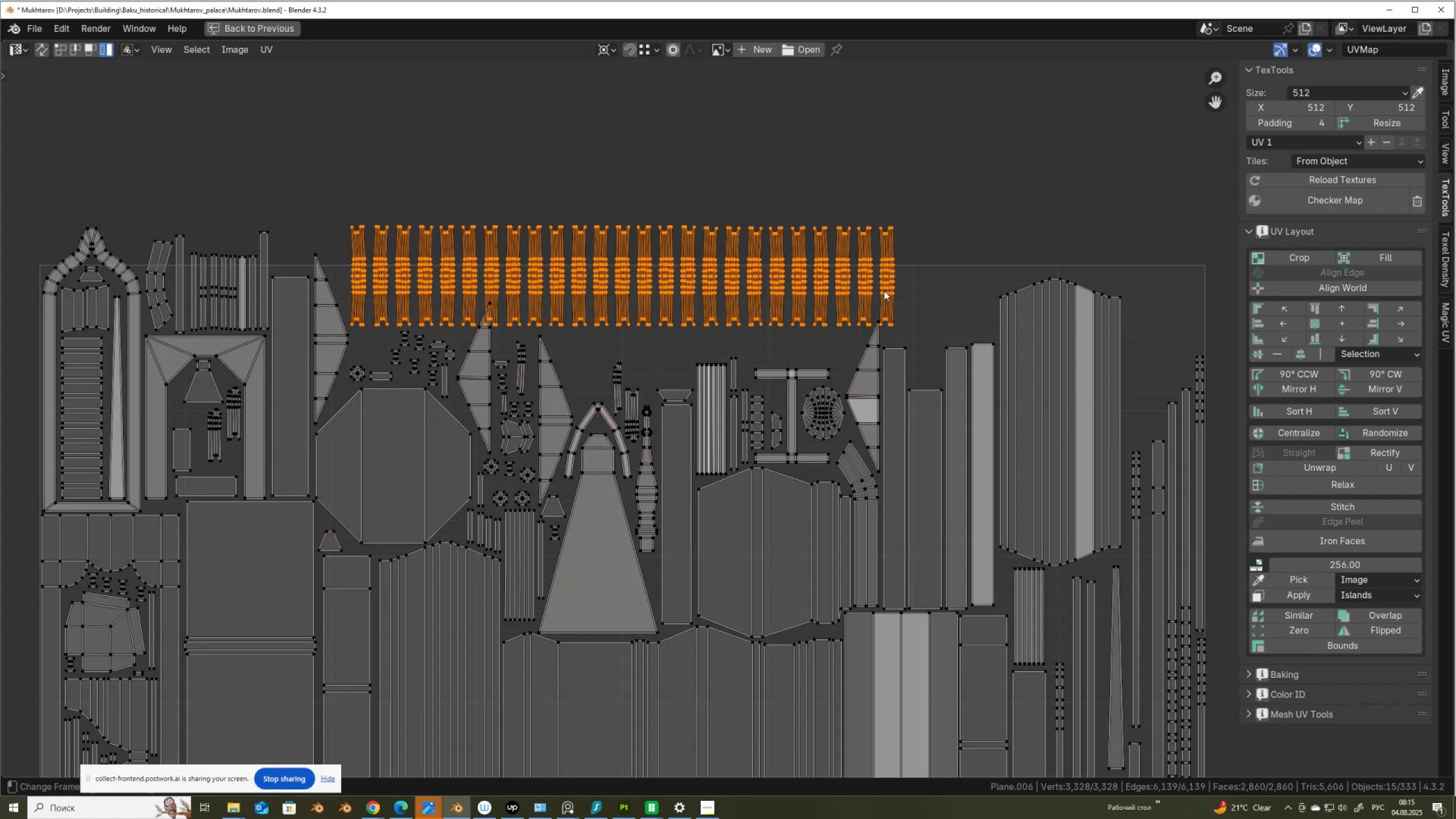 
key(G)
 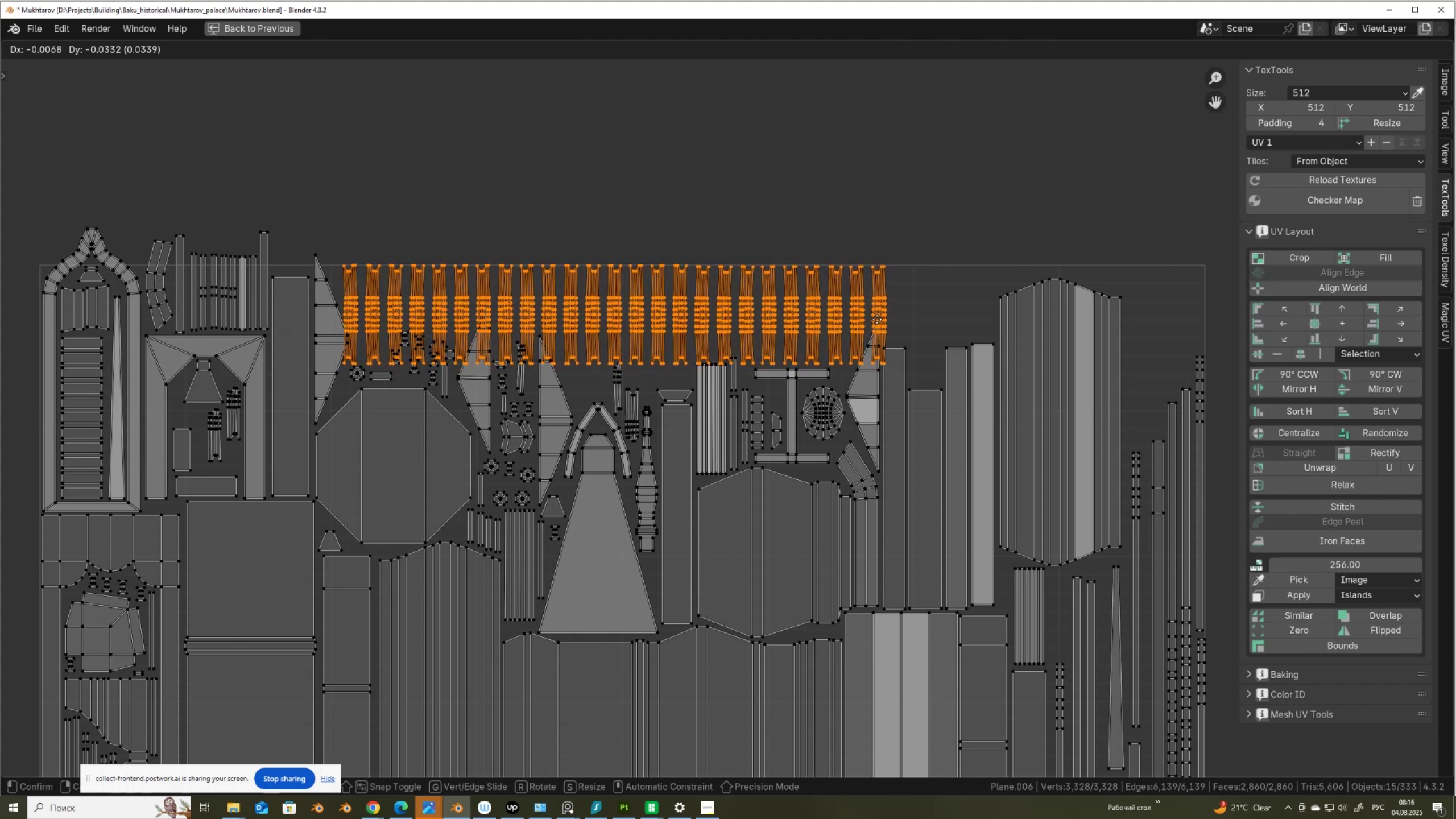 
wait(5.06)
 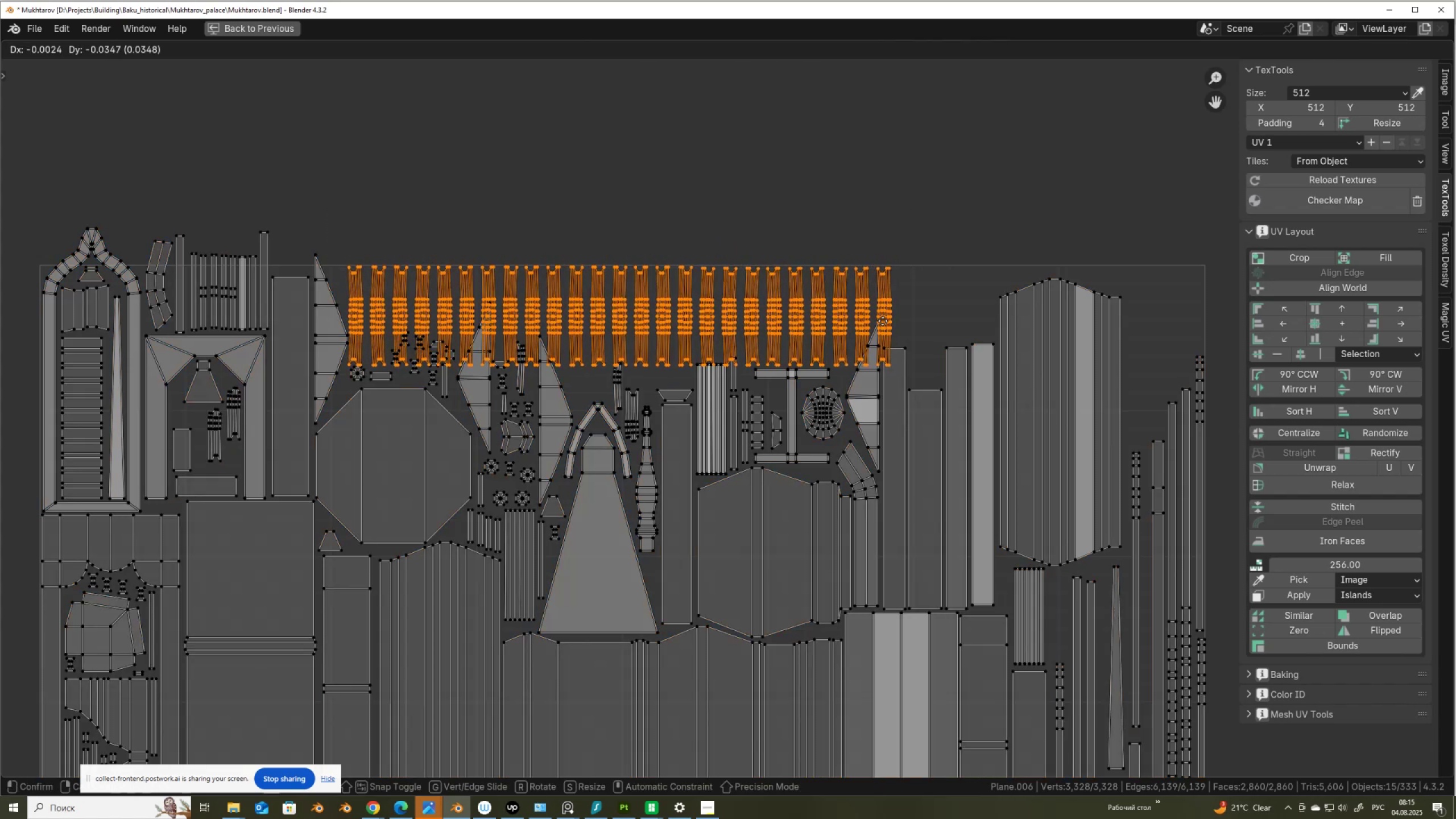 
left_click([872, 319])
 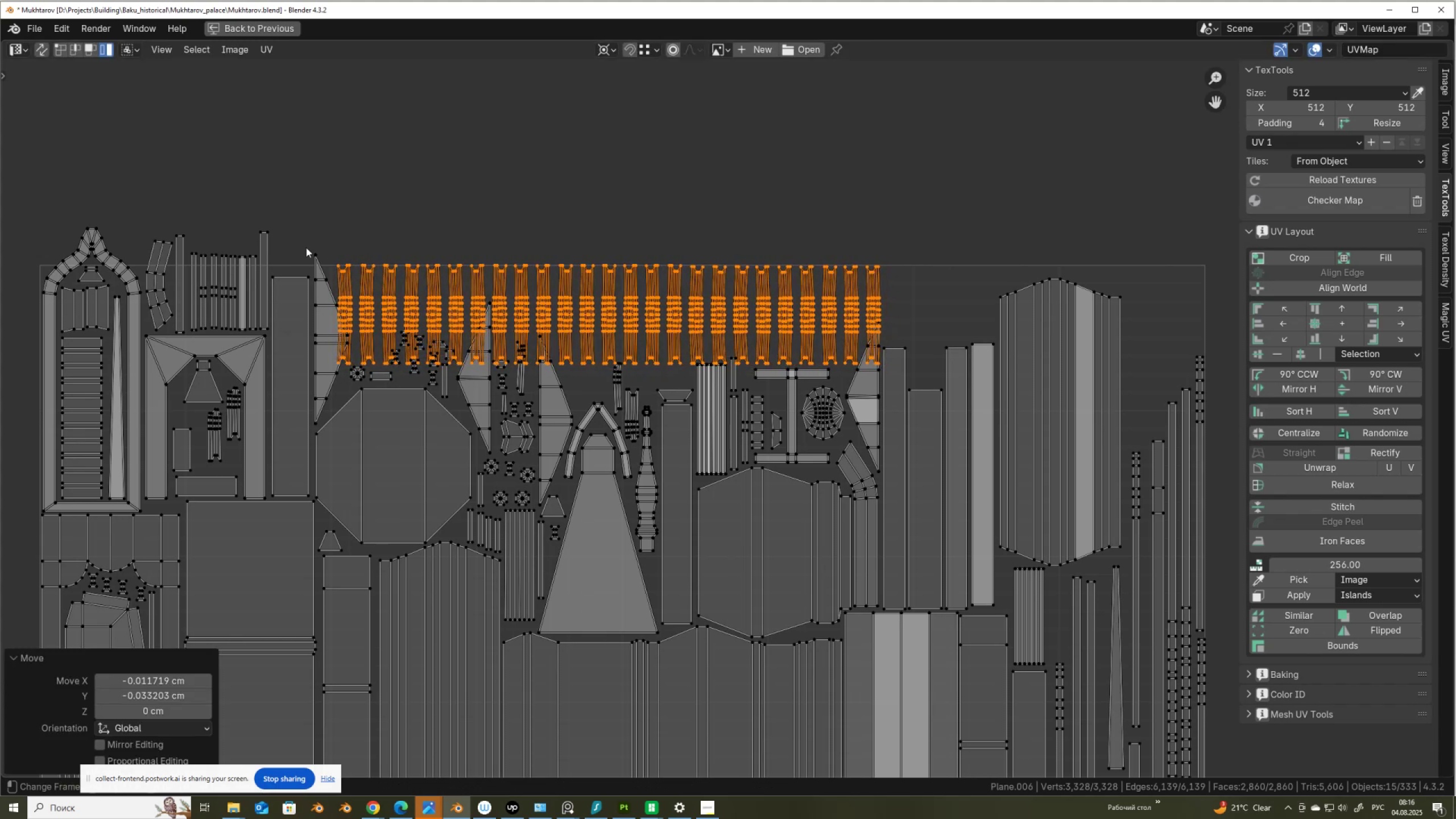 
left_click_drag(start_coordinate=[310, 247], to_coordinate=[322, 259])
 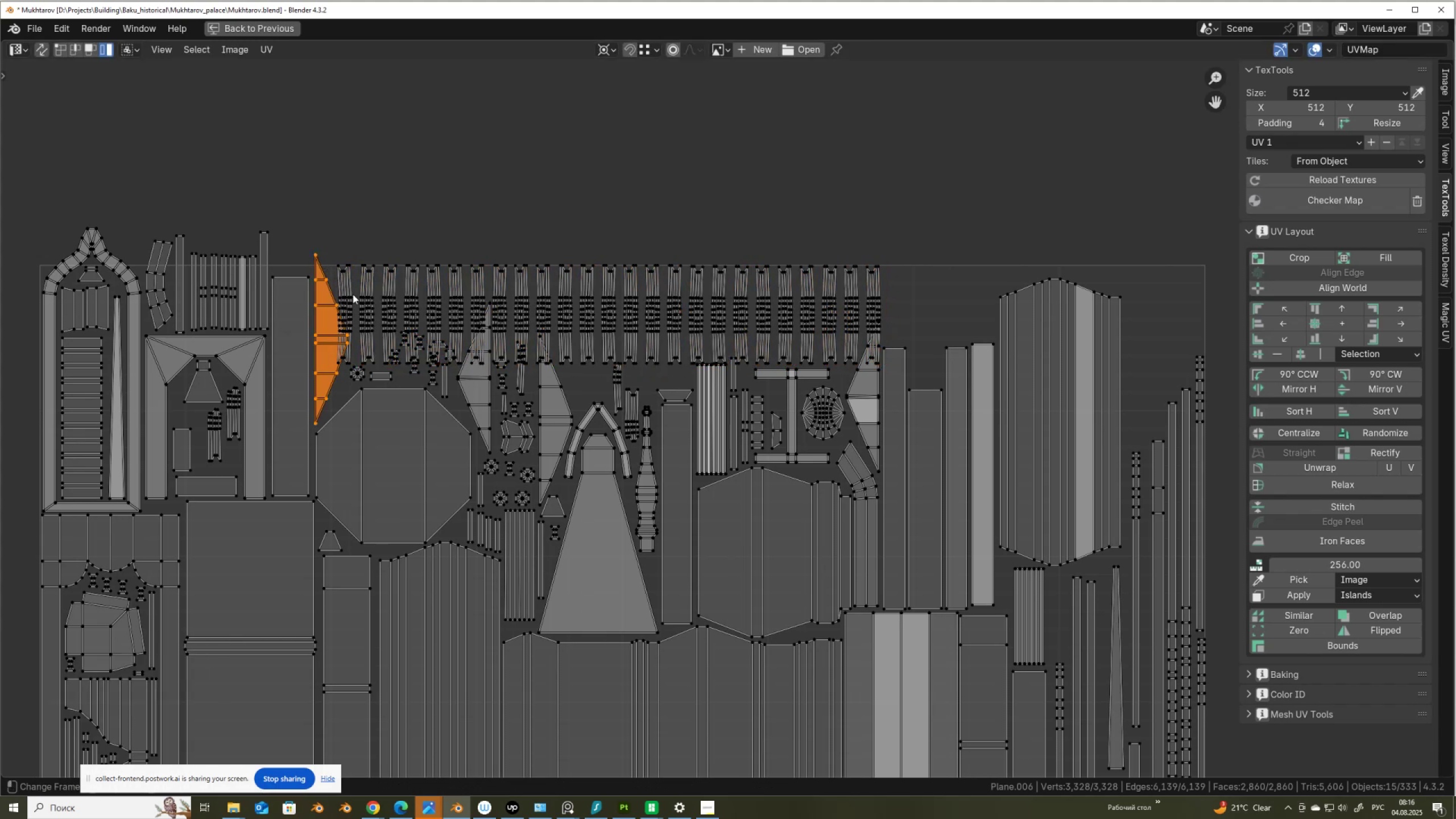 
scroll: coordinate [353, 294], scroll_direction: down, amount: 2.0
 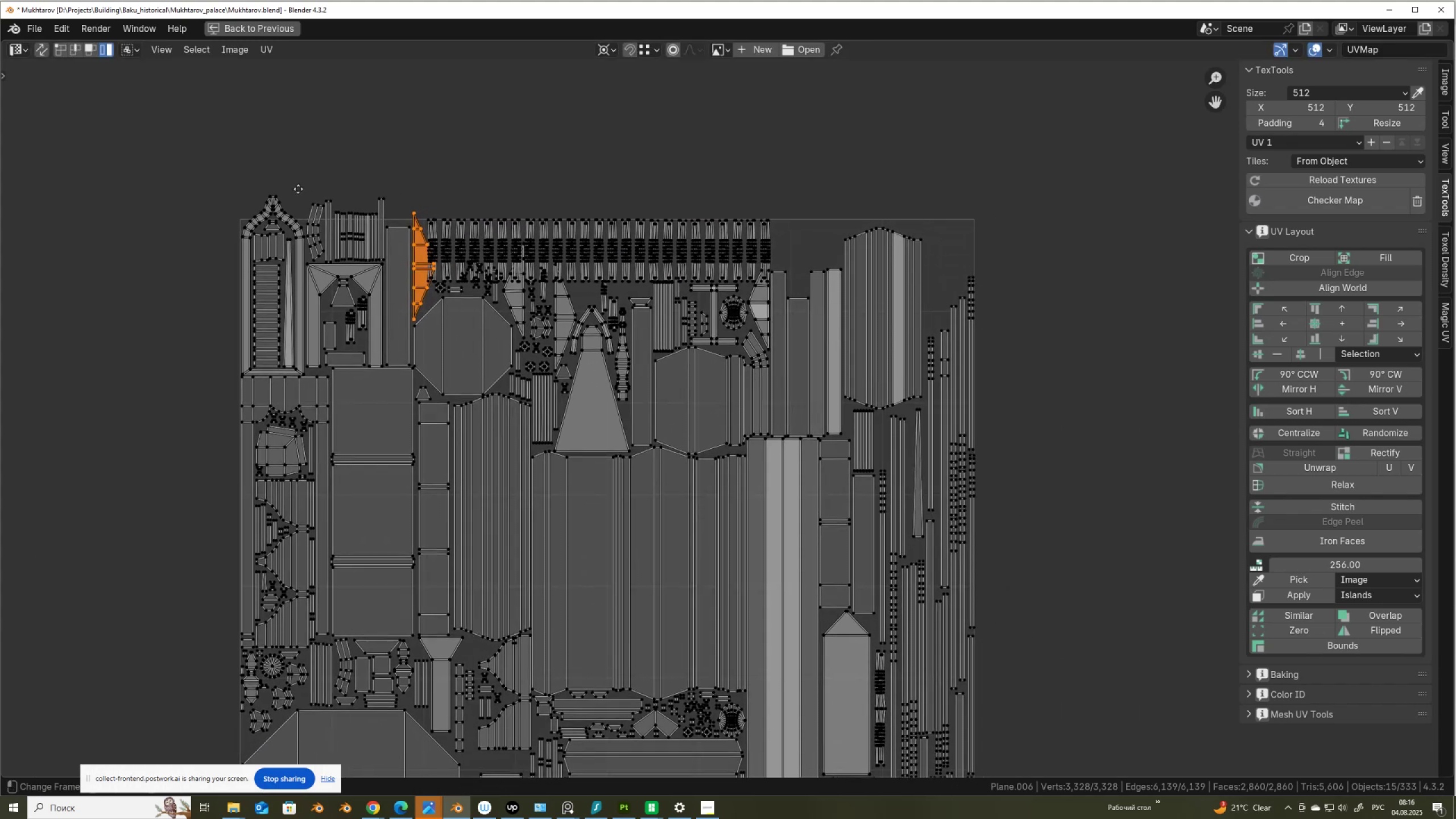 
key(G)
 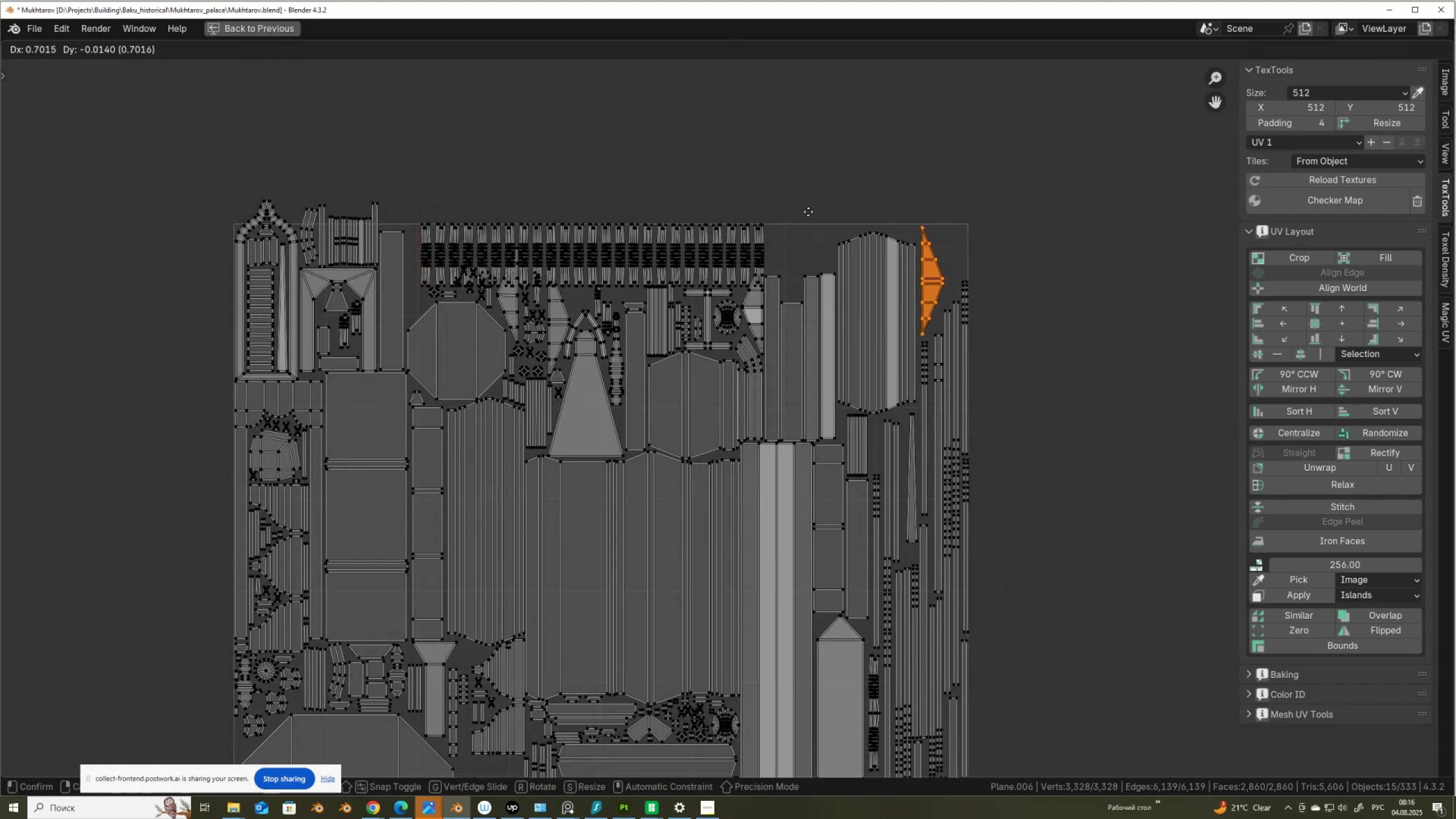 
left_click([808, 212])
 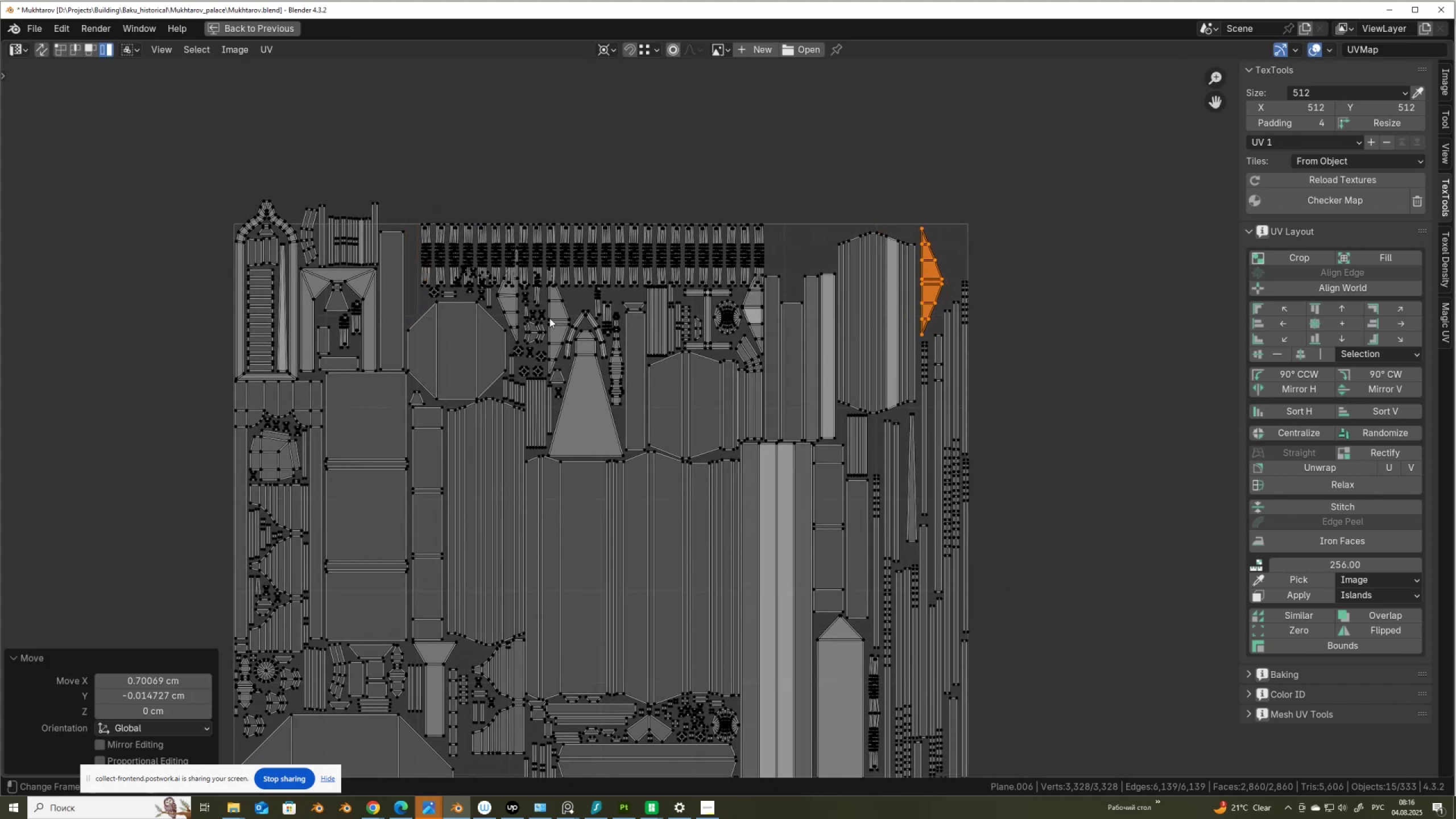 
scroll: coordinate [550, 300], scroll_direction: up, amount: 2.0
 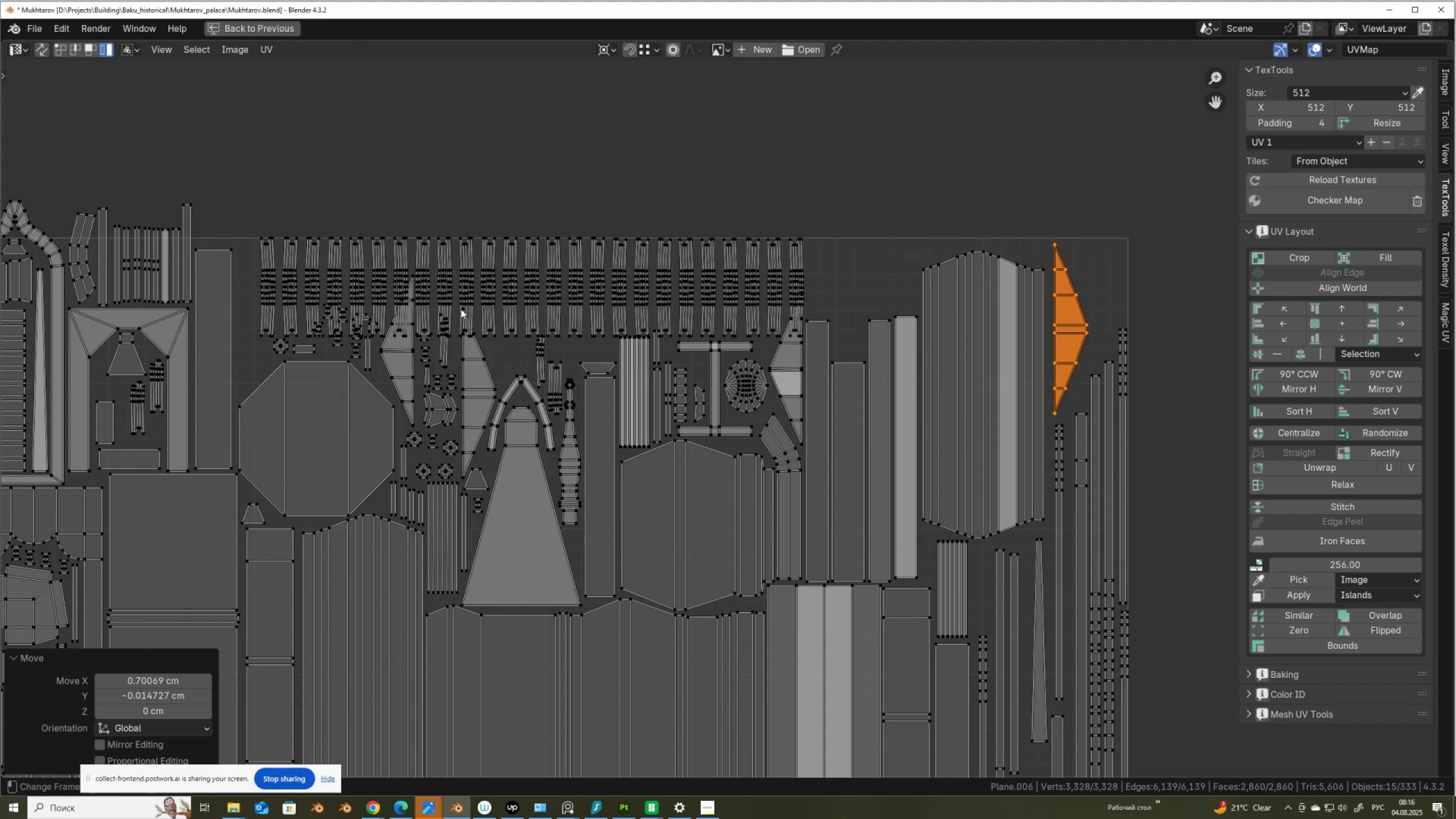 
left_click_drag(start_coordinate=[457, 307], to_coordinate=[469, 316])
 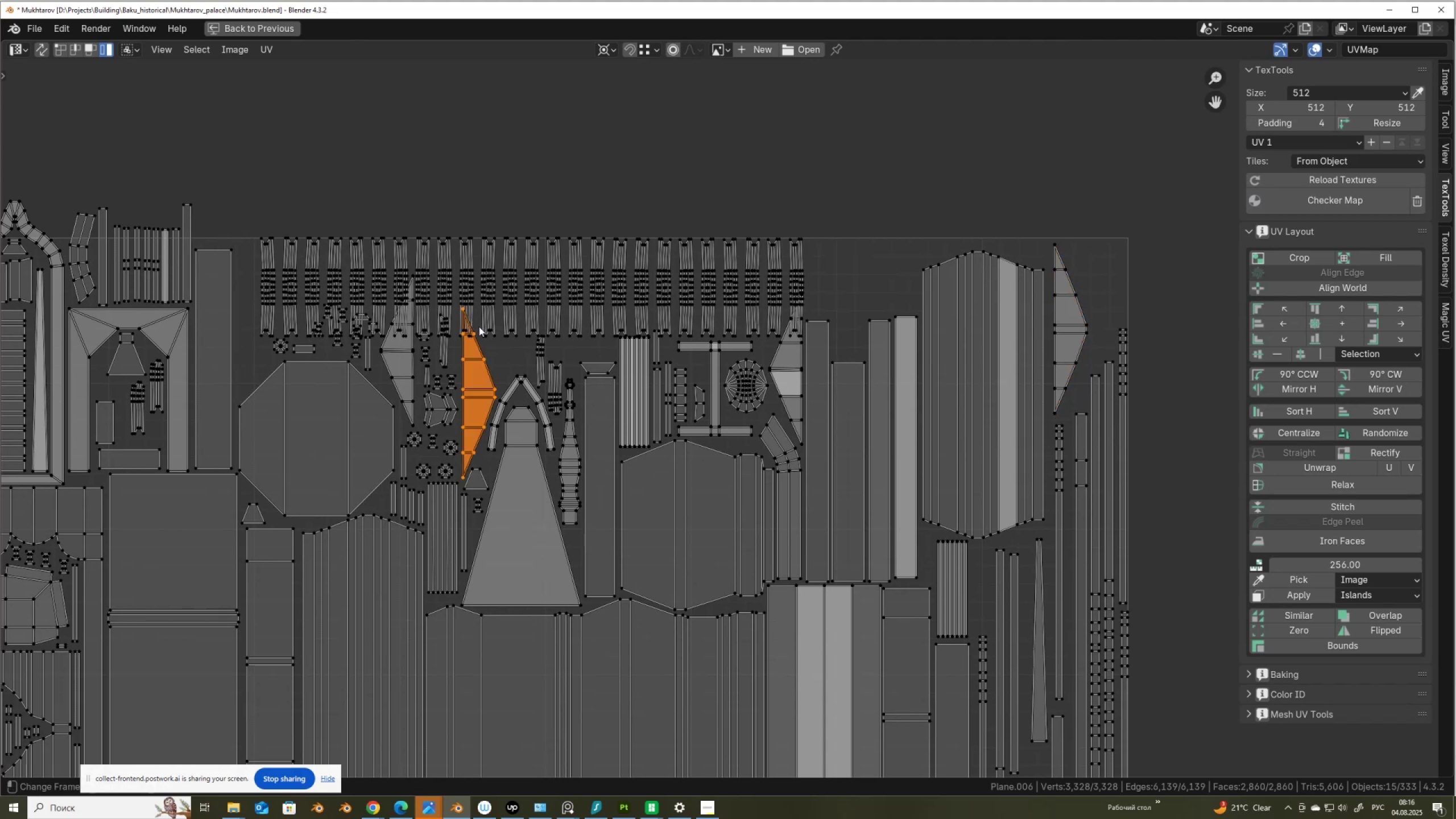 
scroll: coordinate [479, 326], scroll_direction: down, amount: 1.0
 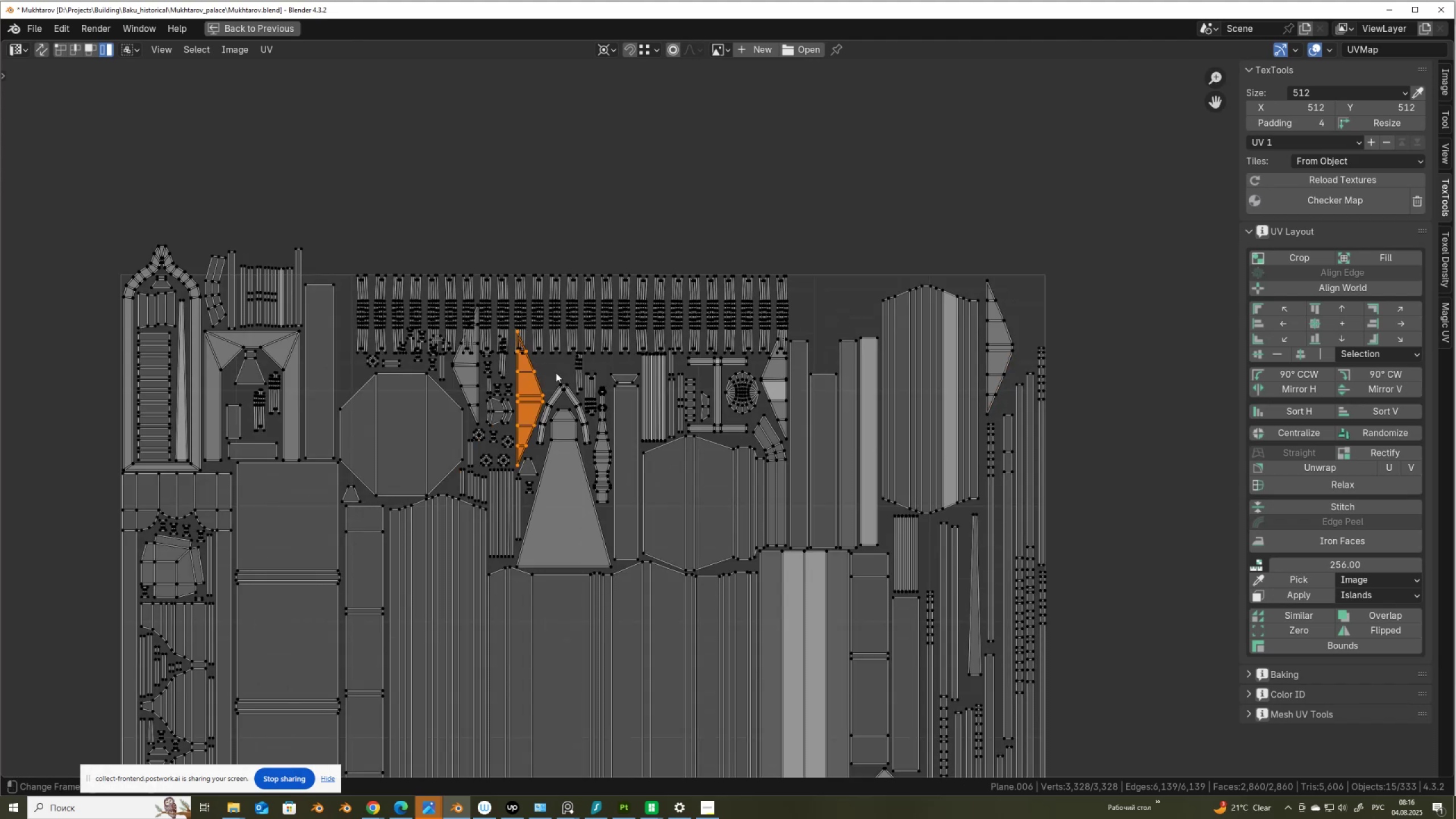 
key(G)
 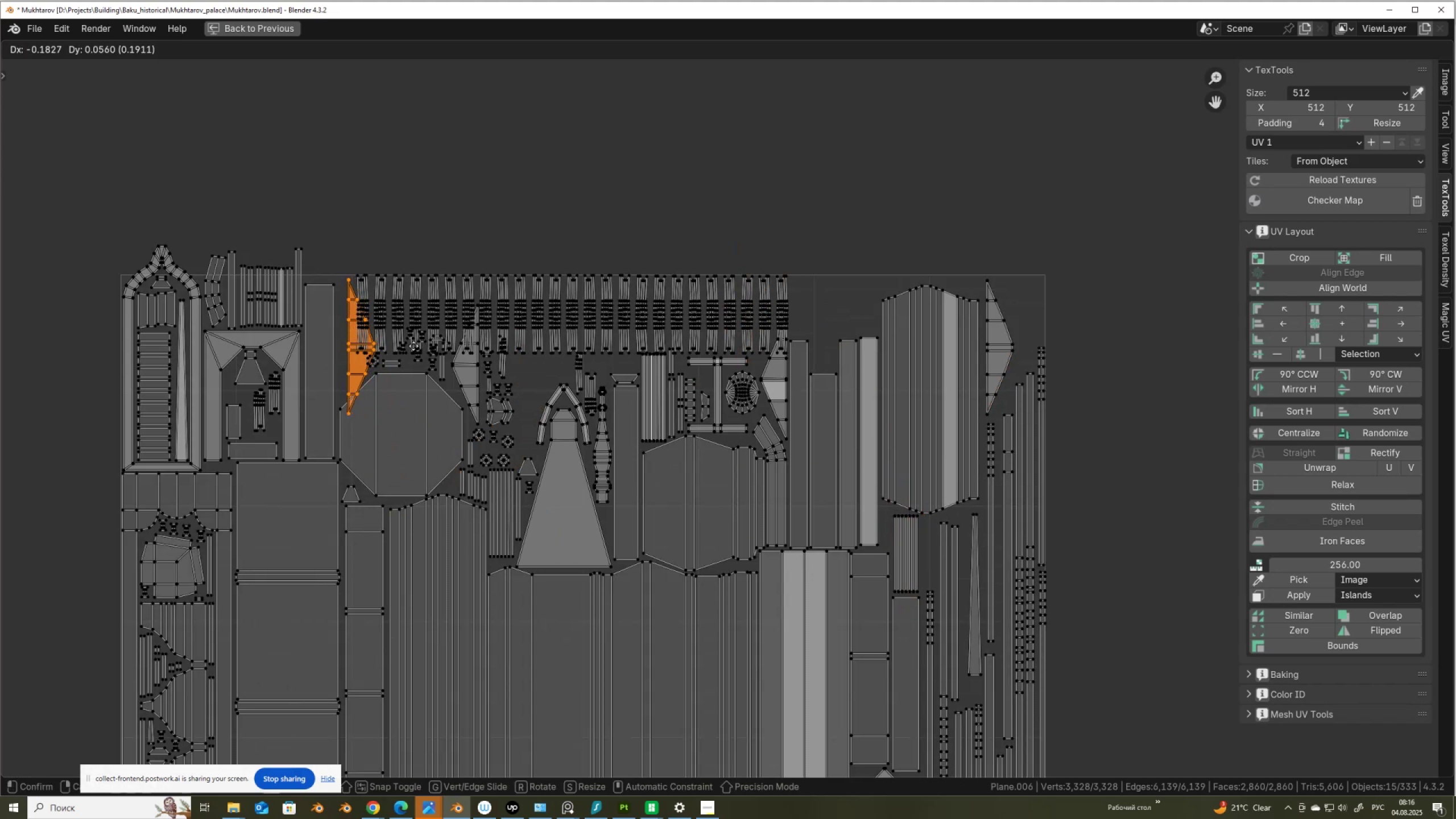 
left_click([402, 408])
 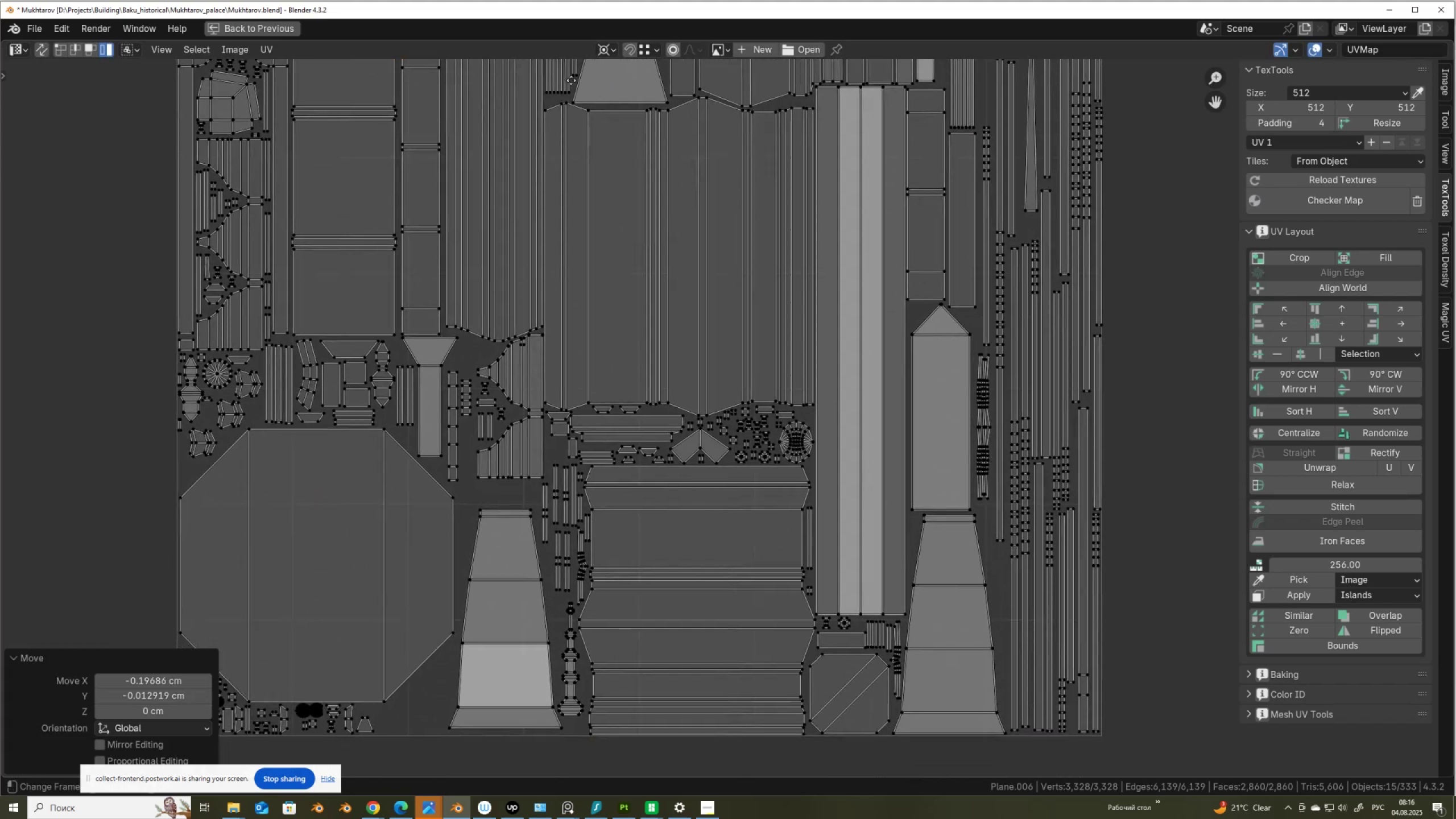 
scroll: coordinate [528, 109], scroll_direction: down, amount: 2.0
 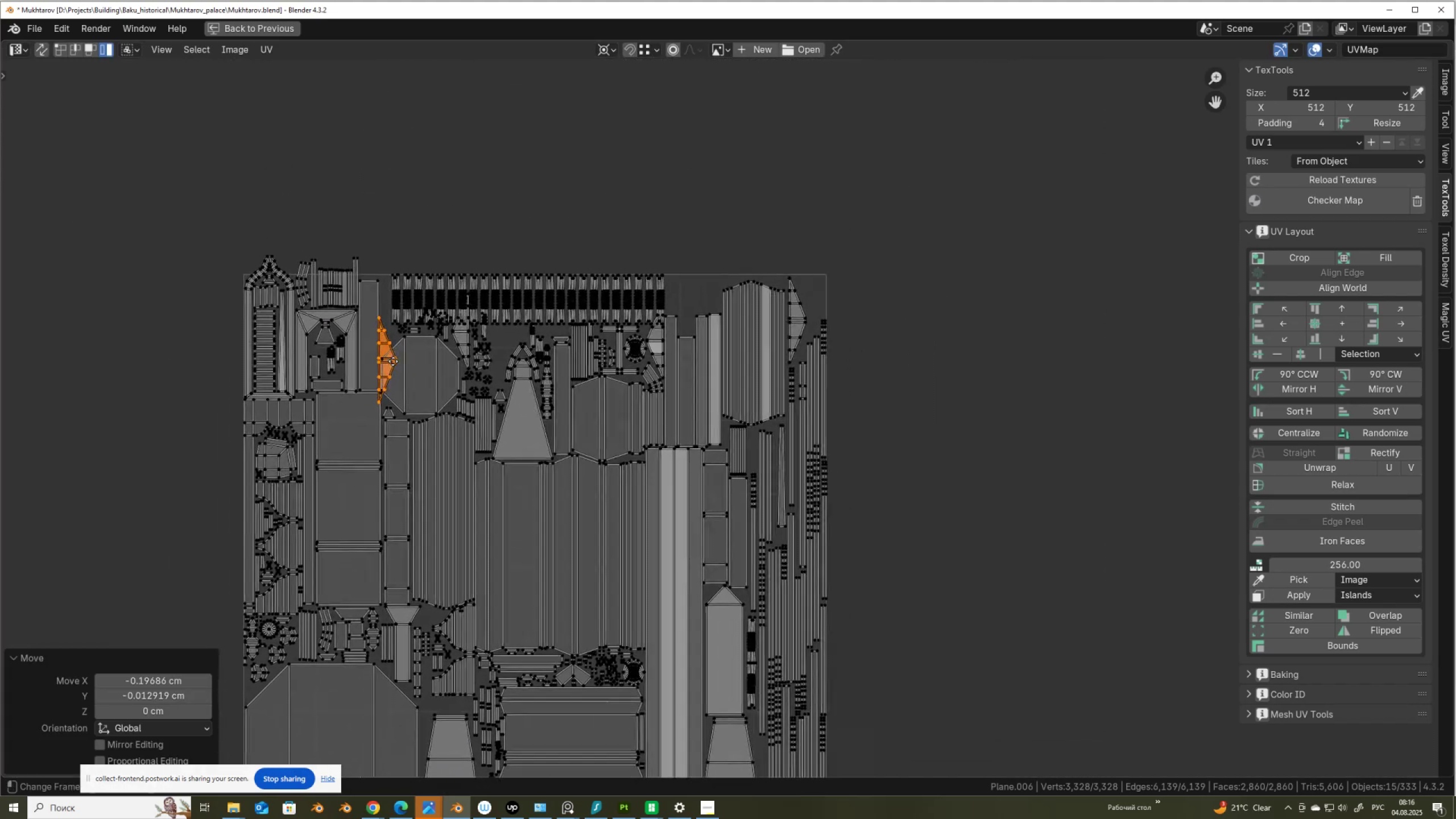 
scroll: coordinate [679, 392], scroll_direction: up, amount: 4.0
 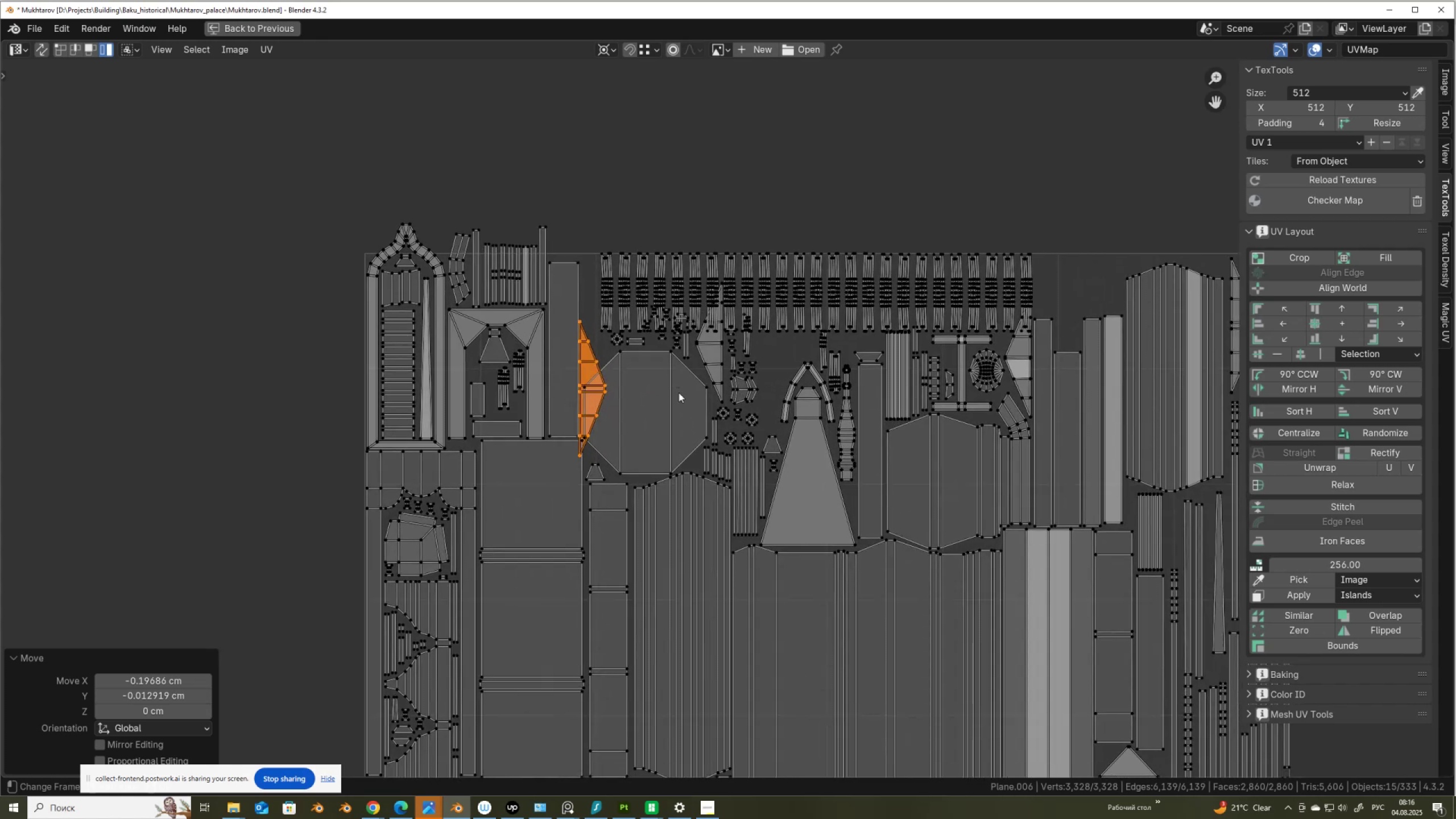 
key(G)
 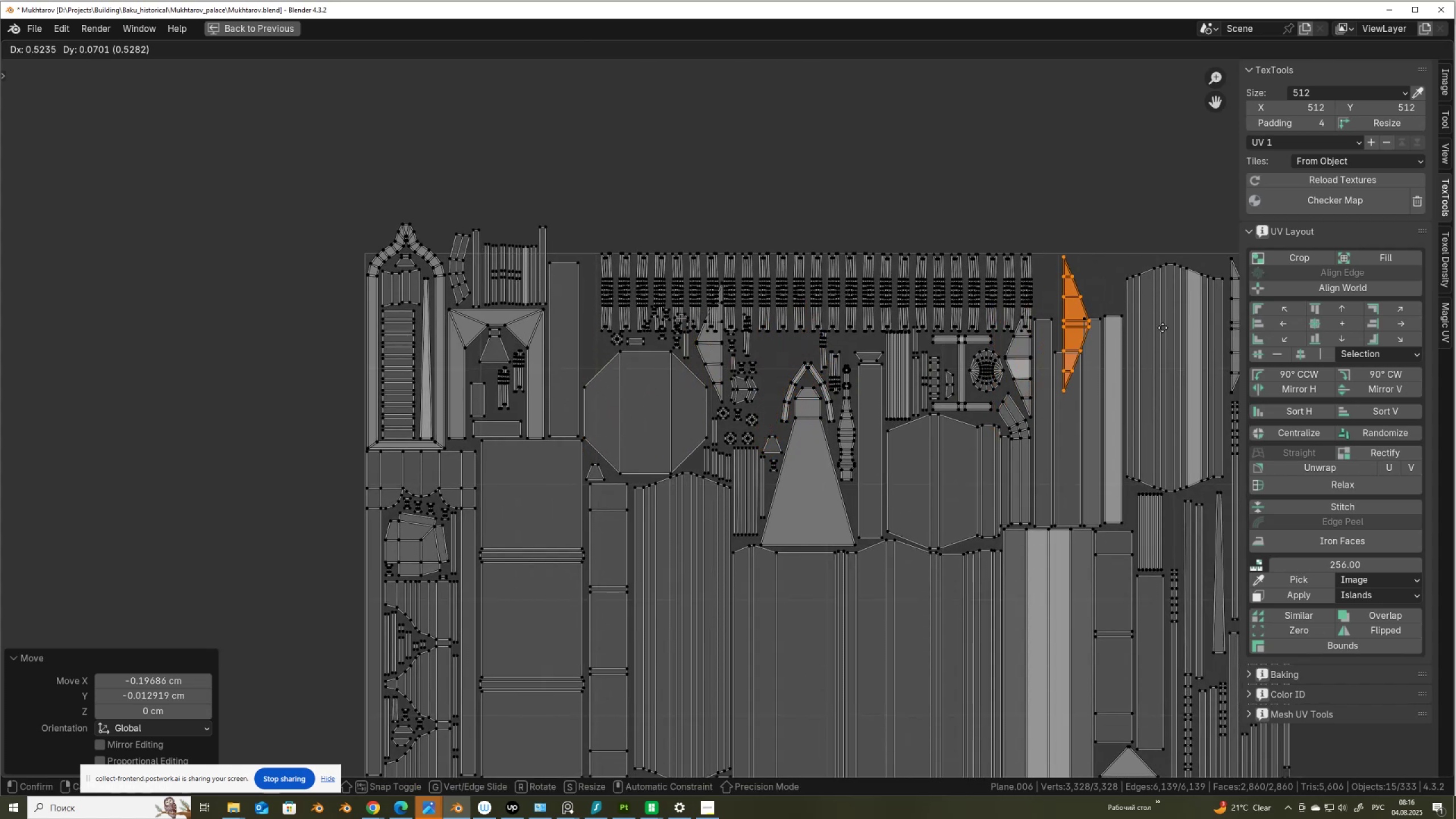 
wait(5.47)
 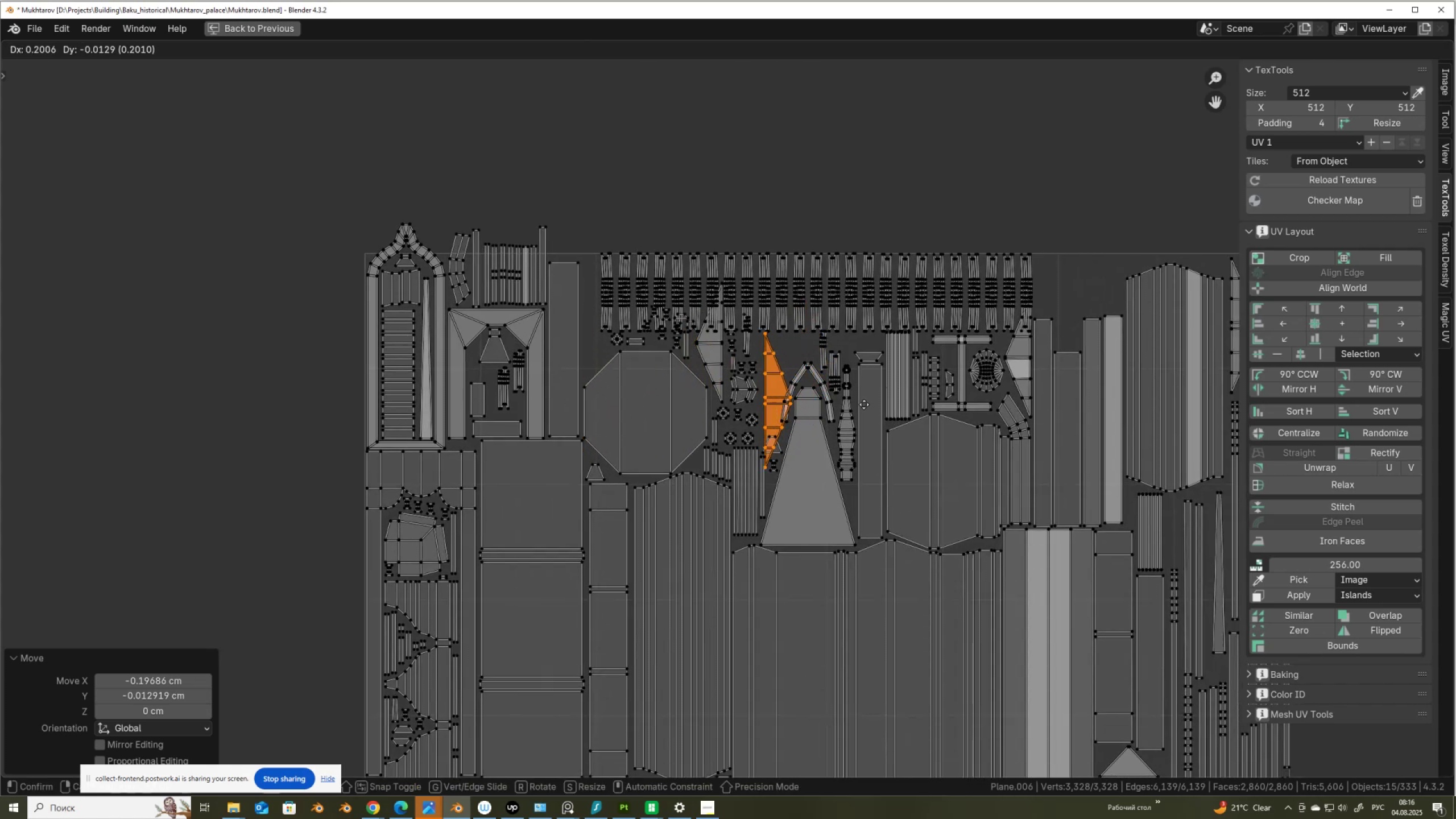 
left_click([1147, 322])
 